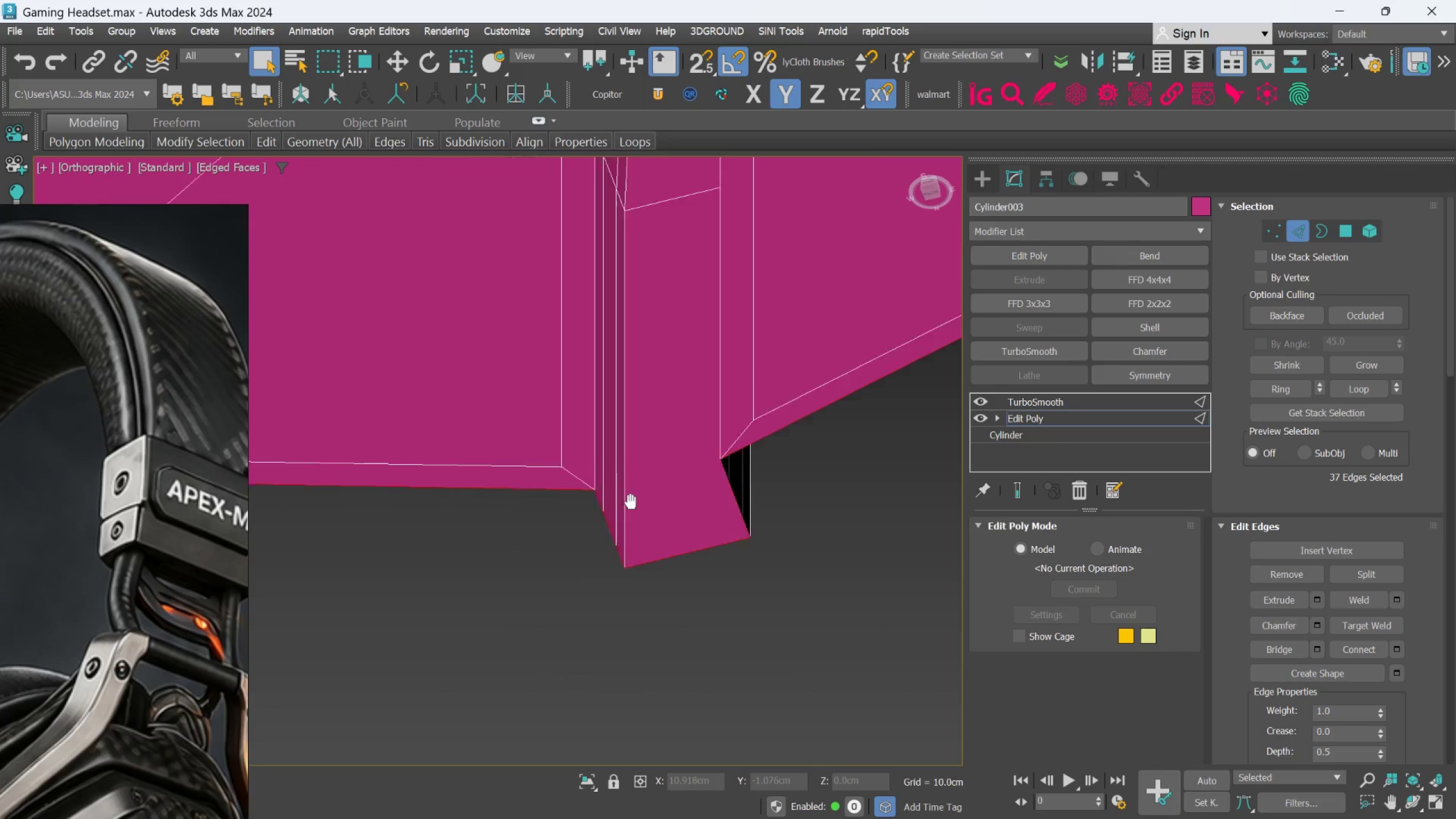 
scroll: coordinate [469, 656], scroll_direction: down, amount: 1.0
 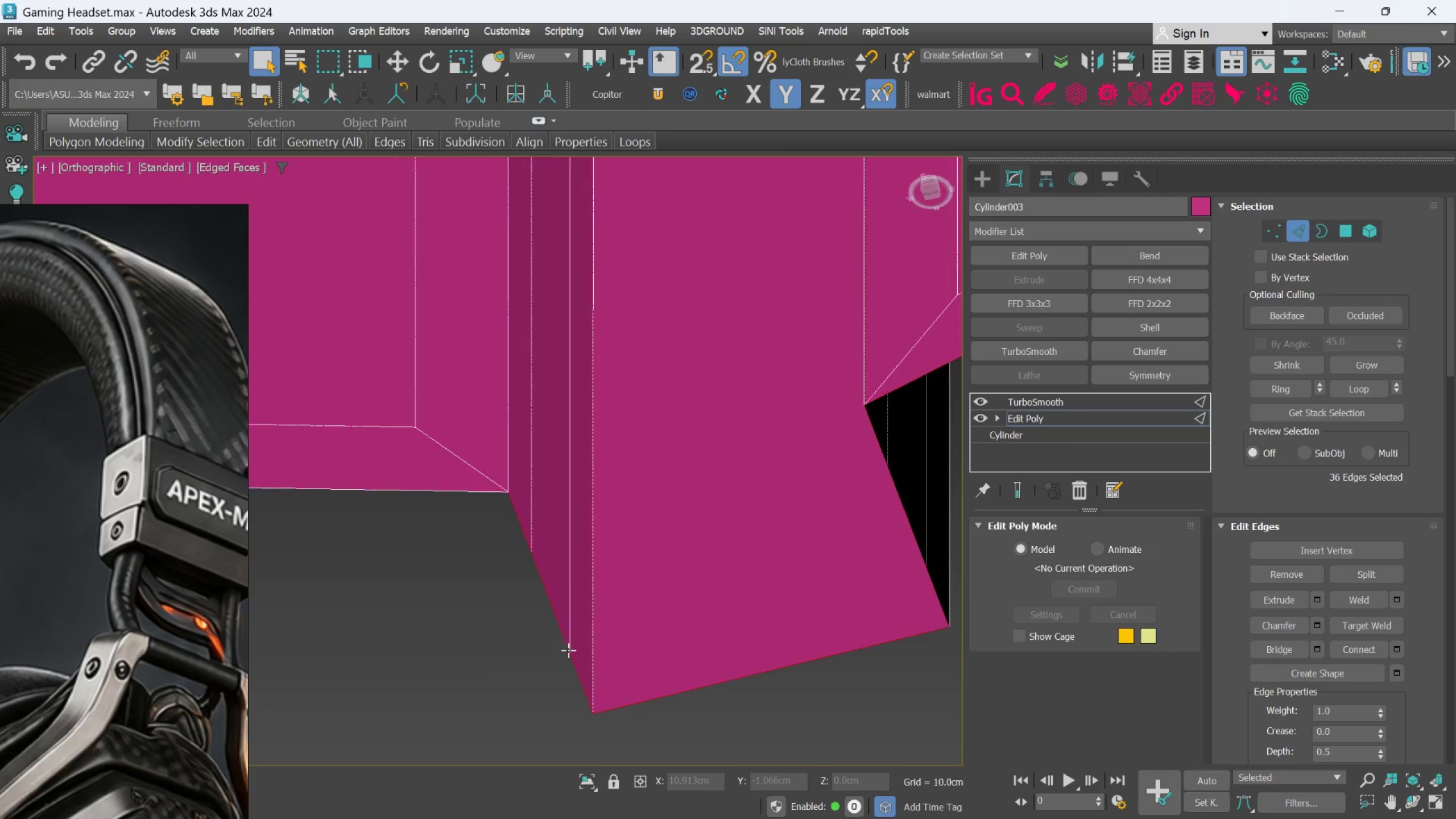 
left_click([457, 487])
 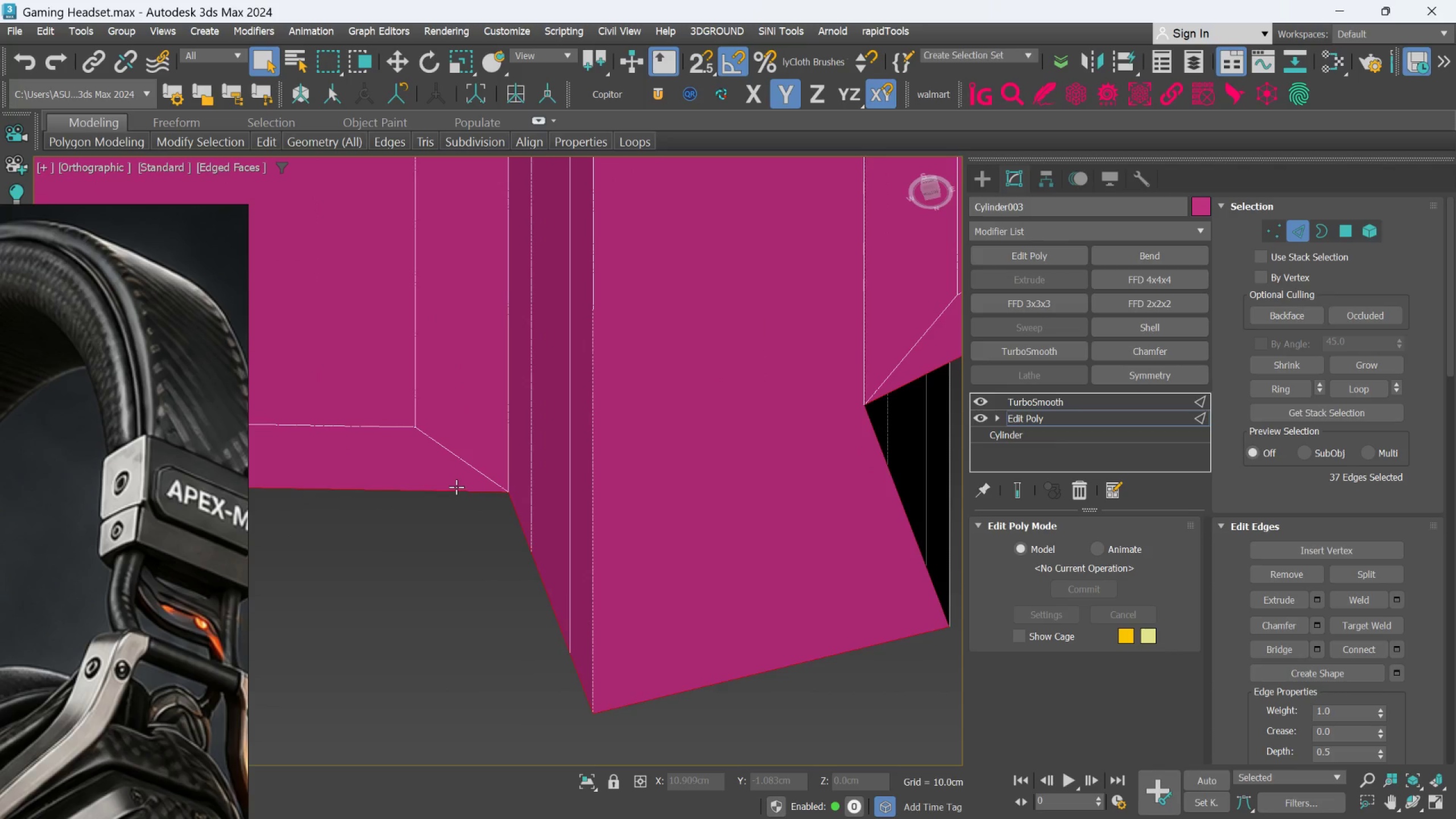 
scroll: coordinate [648, 519], scroll_direction: down, amount: 6.0
 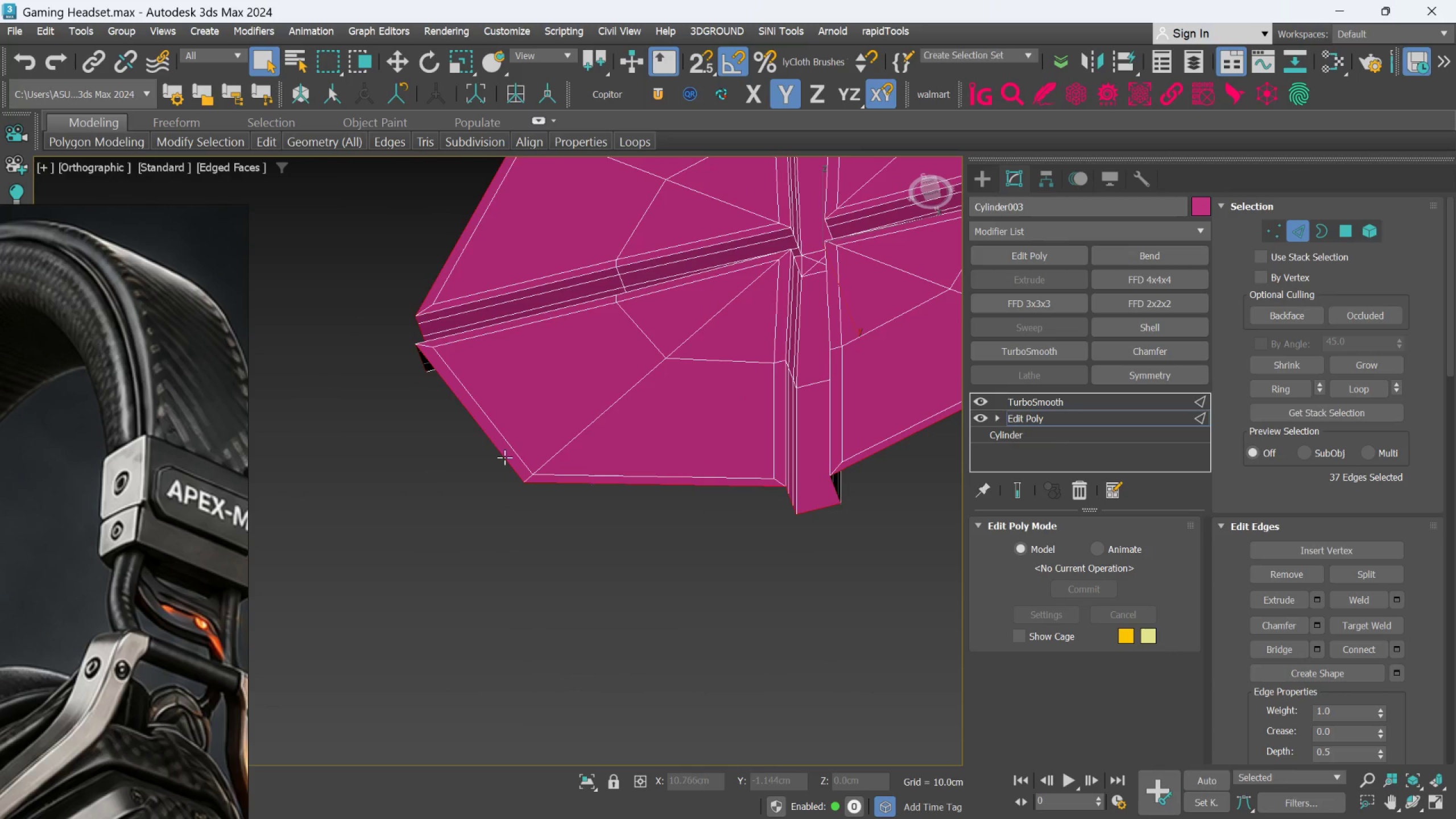 
hold_key(key=ControlLeft, duration=0.55)
 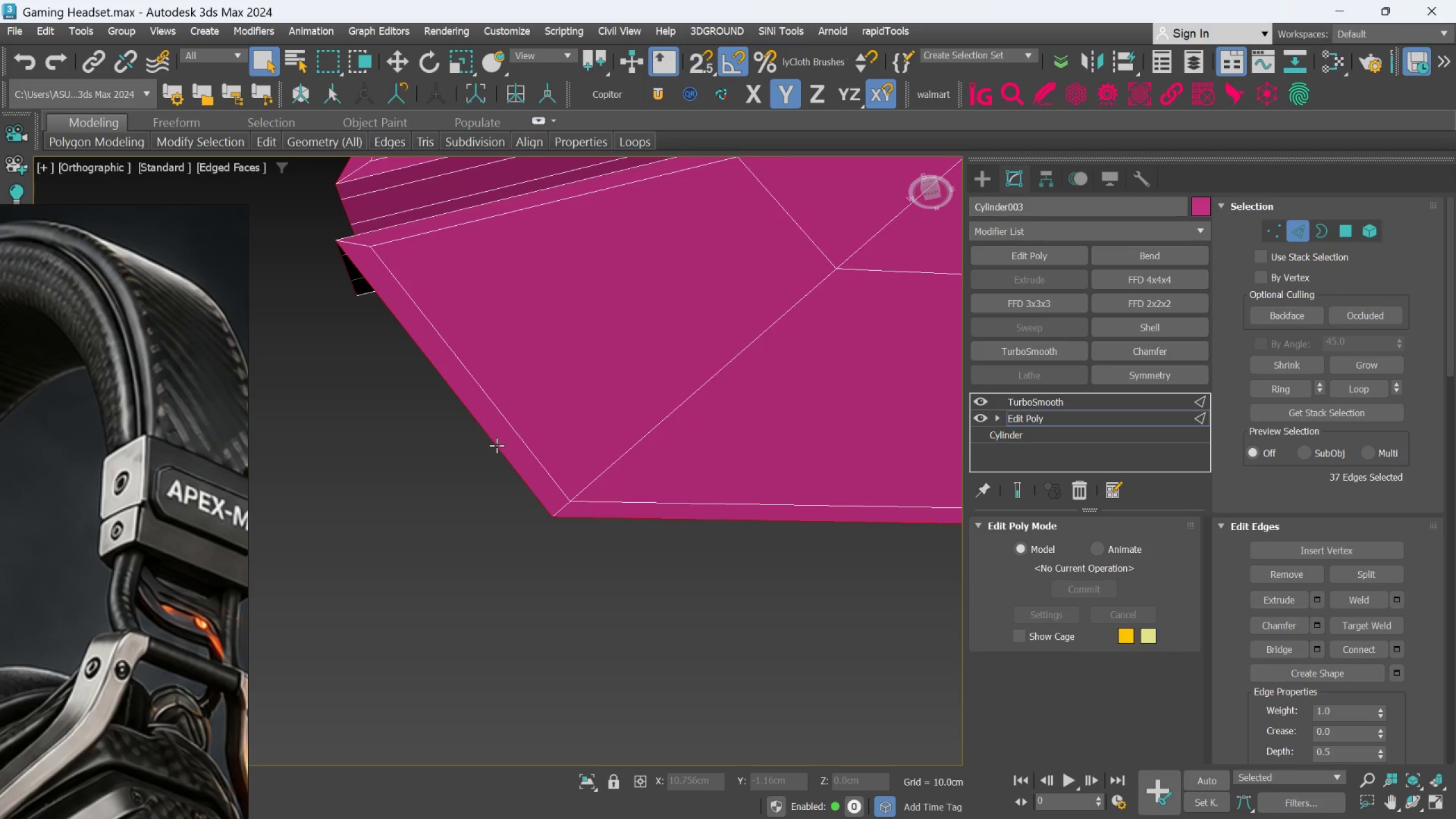 
scroll: coordinate [495, 446], scroll_direction: up, amount: 2.0
 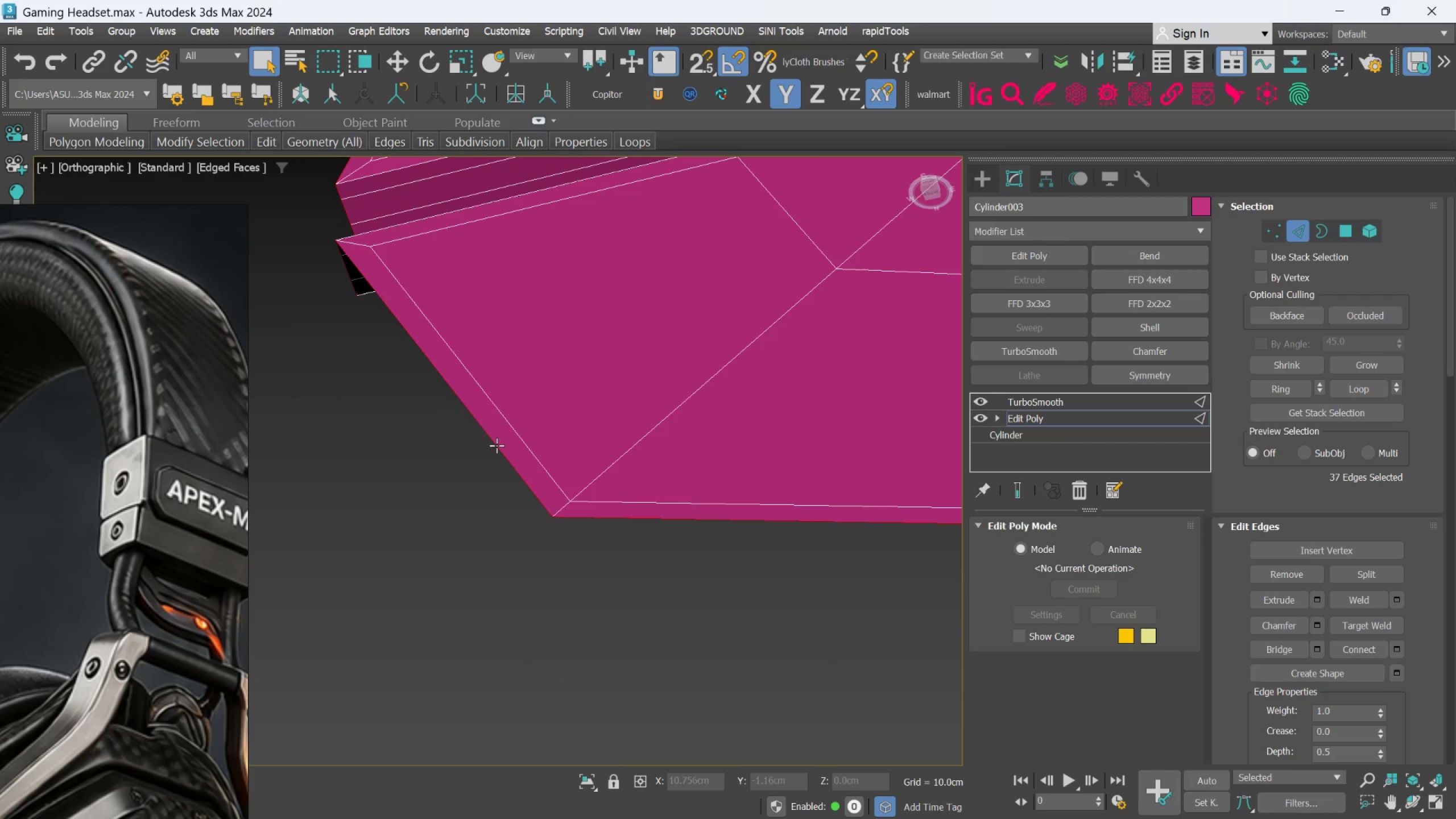 
hold_key(key=AltLeft, duration=0.58)
 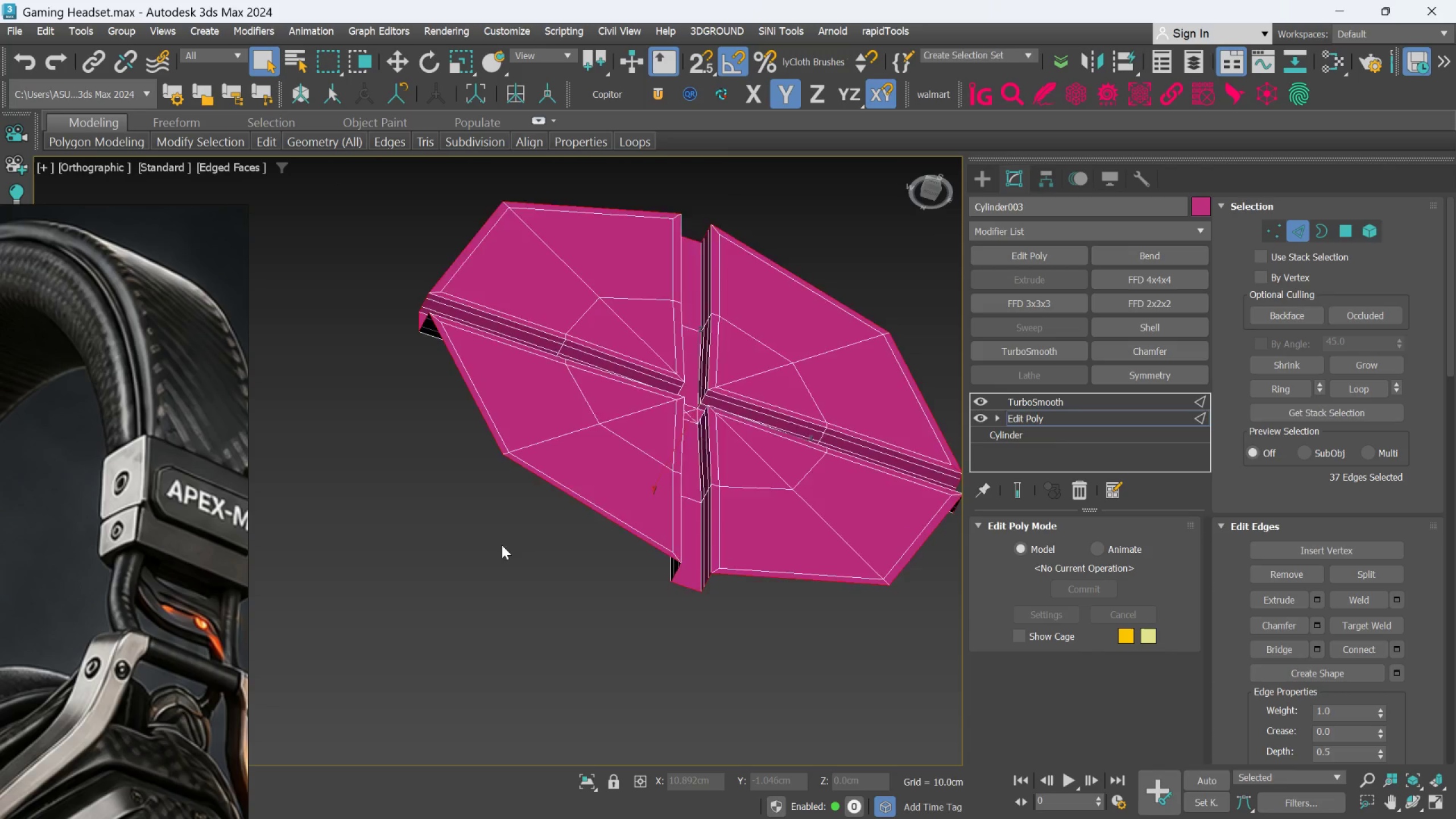 
scroll: coordinate [497, 445], scroll_direction: down, amount: 2.0
 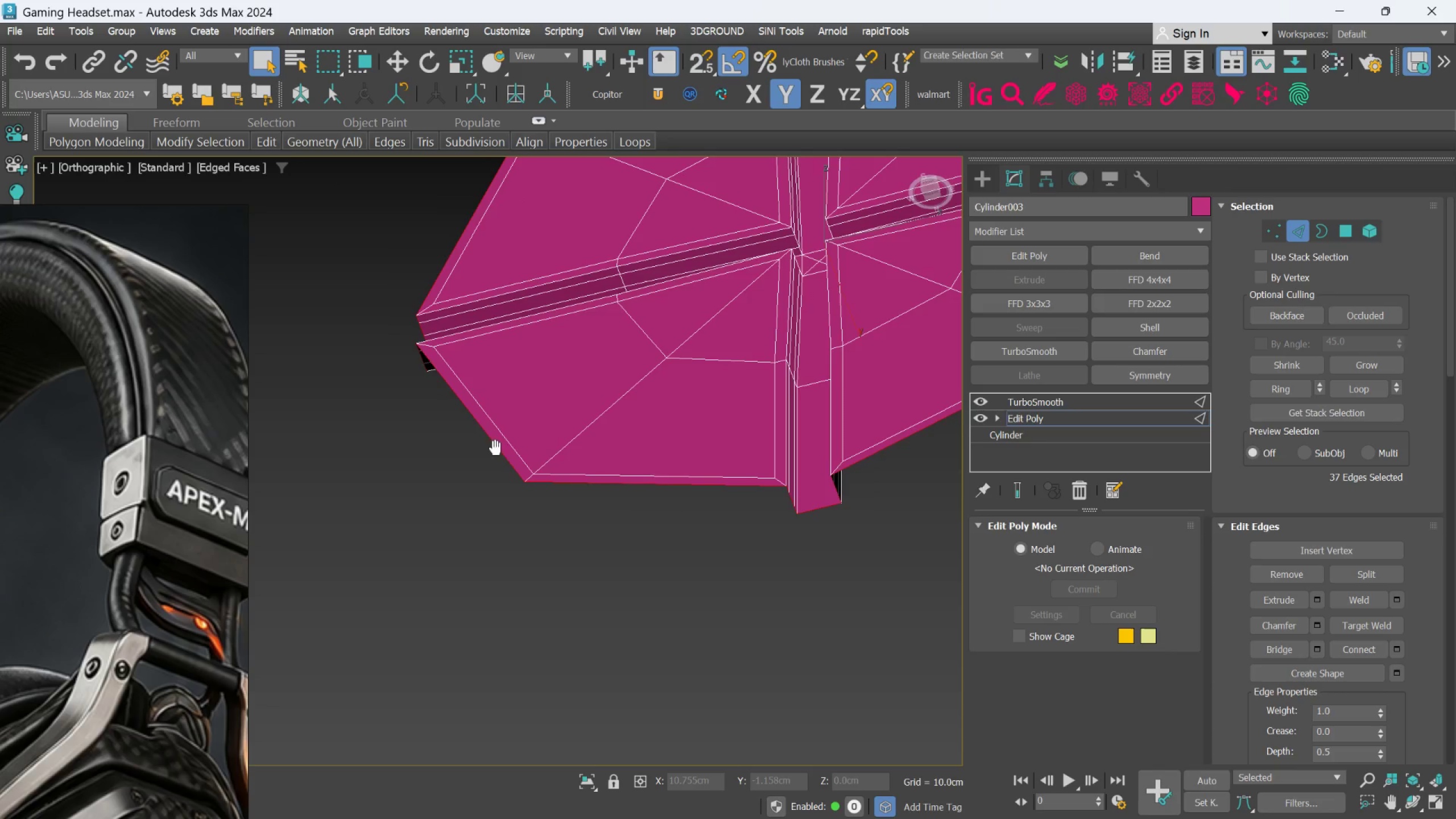 
hold_key(key=AltLeft, duration=1.34)
scroll: coordinate [502, 545], scroll_direction: down, amount: 3.0
 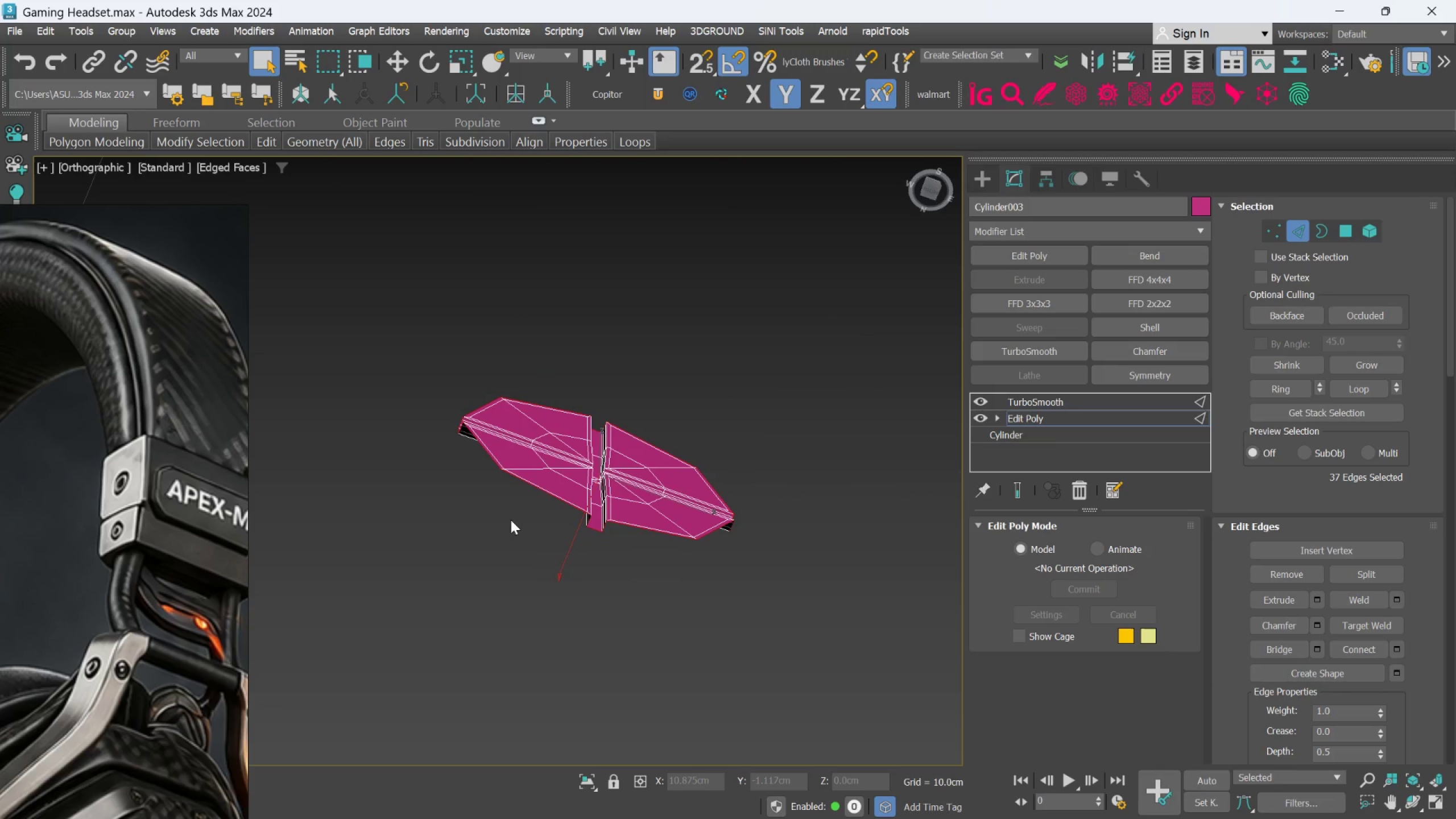 
key(W)
 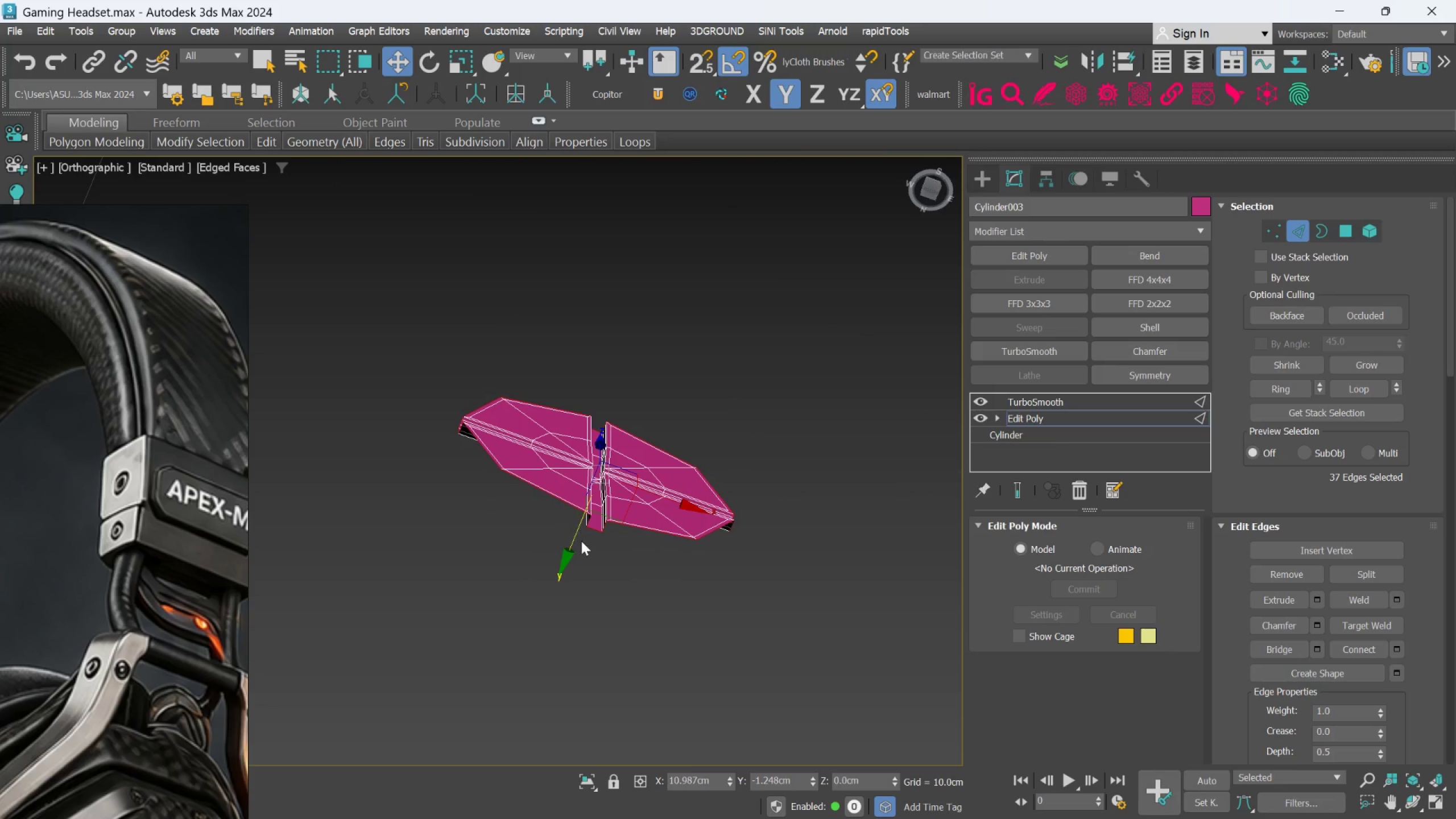 
hold_key(key=ShiftLeft, duration=1.5)
left_click_drag(start_coordinate=[561, 563], to_coordinate=[542, 629])
 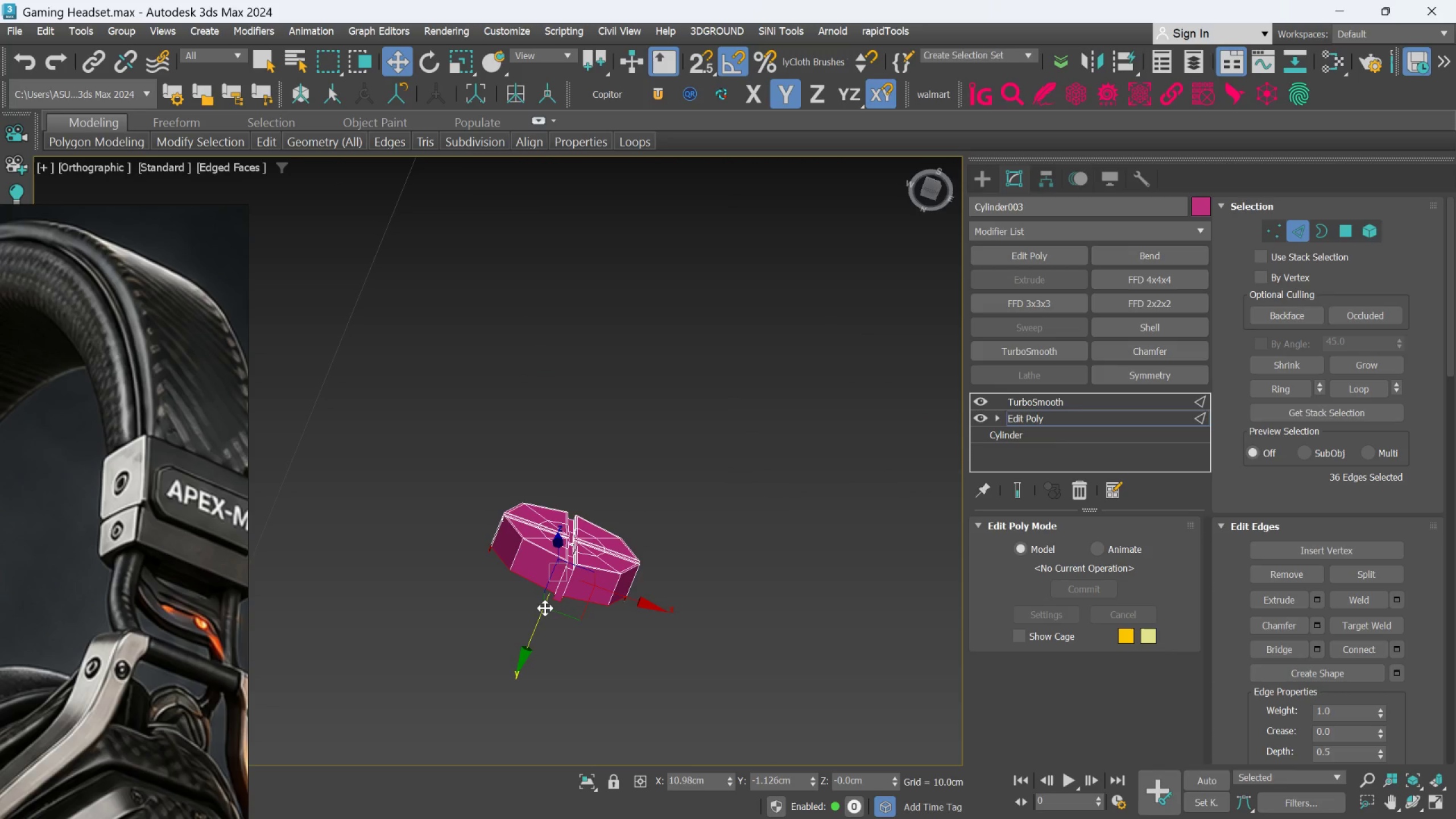 
hold_key(key=ShiftLeft, duration=1.3)
 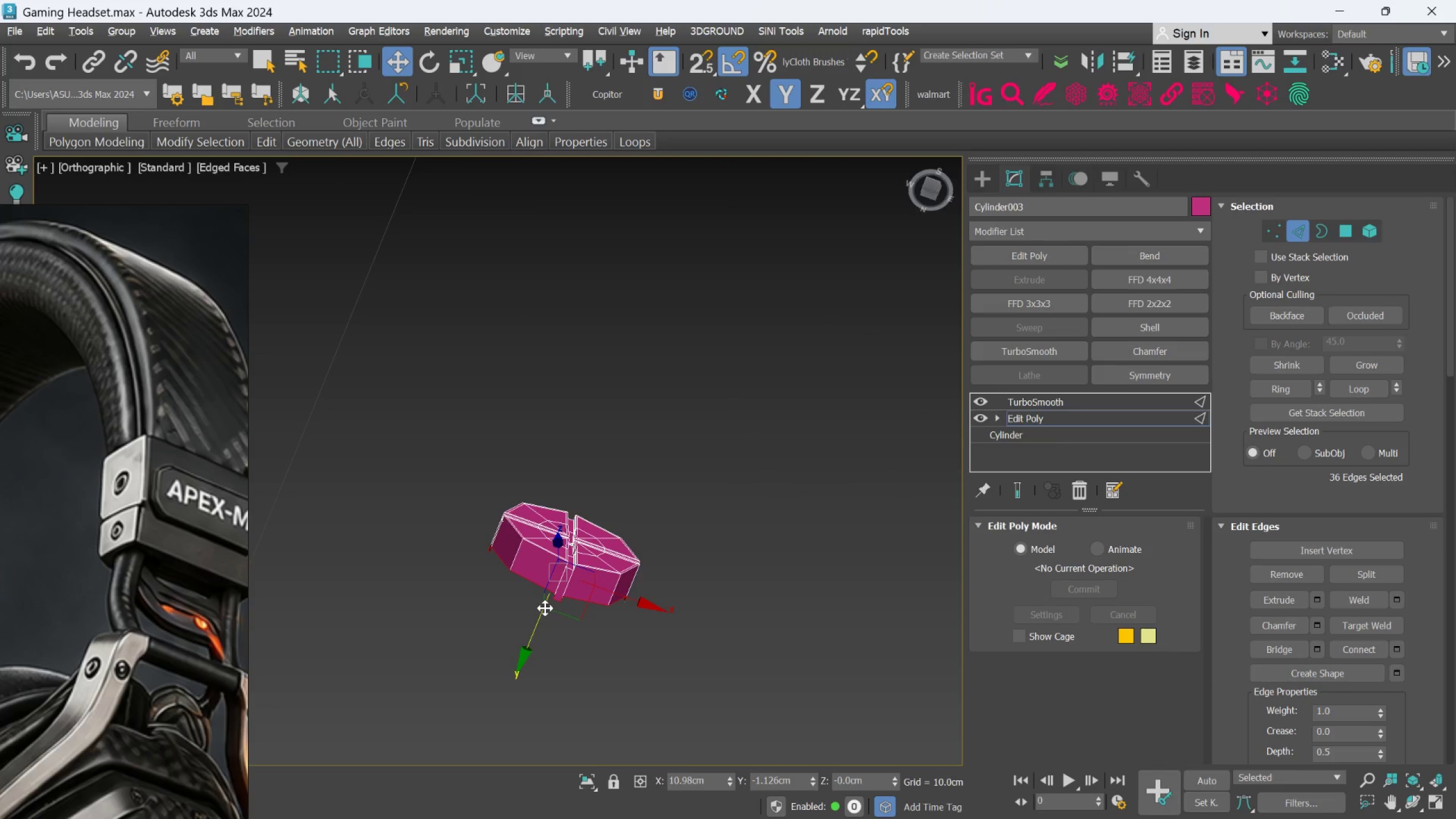 
hold_key(key=AltLeft, duration=0.77)
 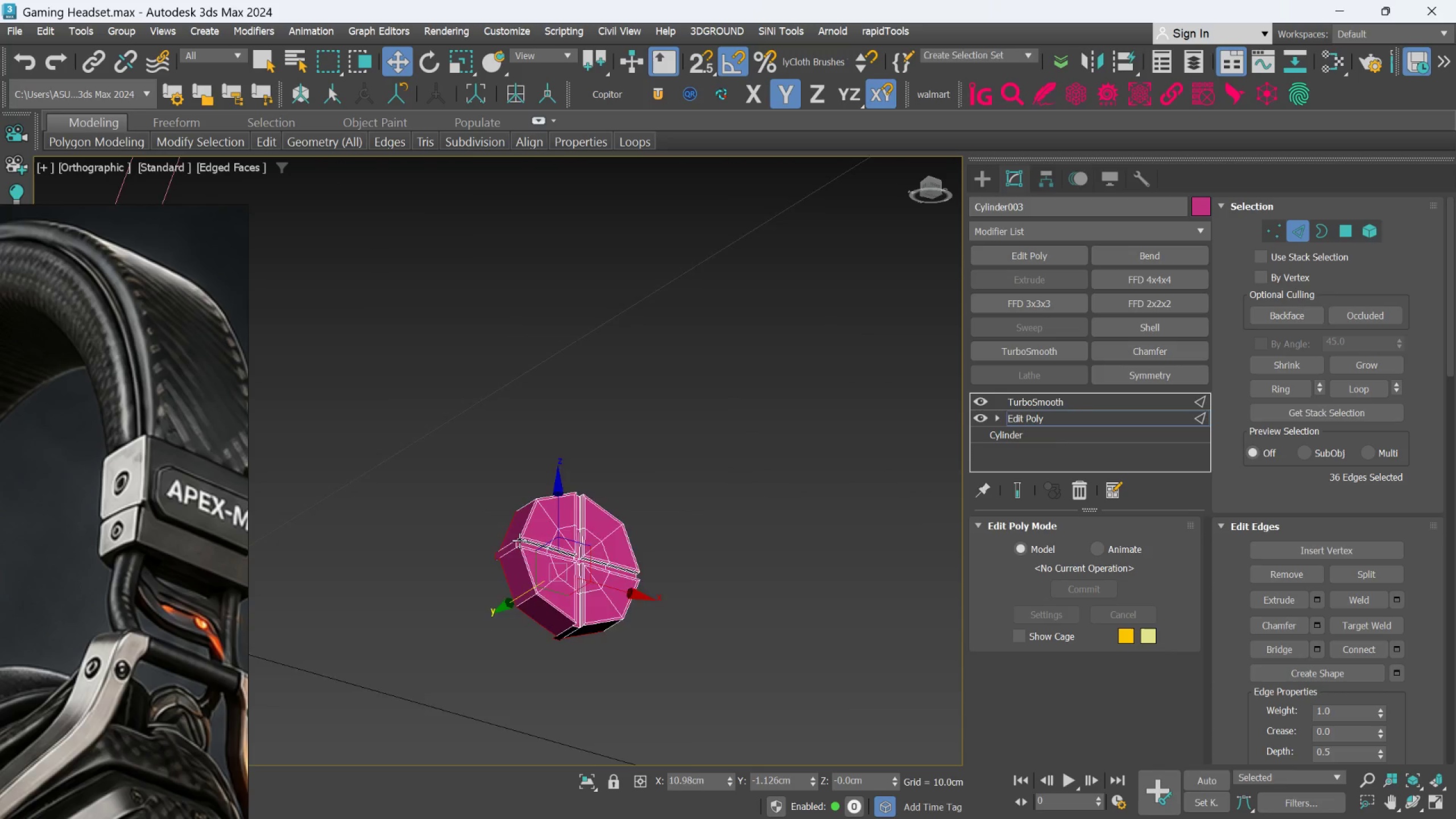 
scroll: coordinate [545, 608], scroll_direction: down, amount: 2.0
 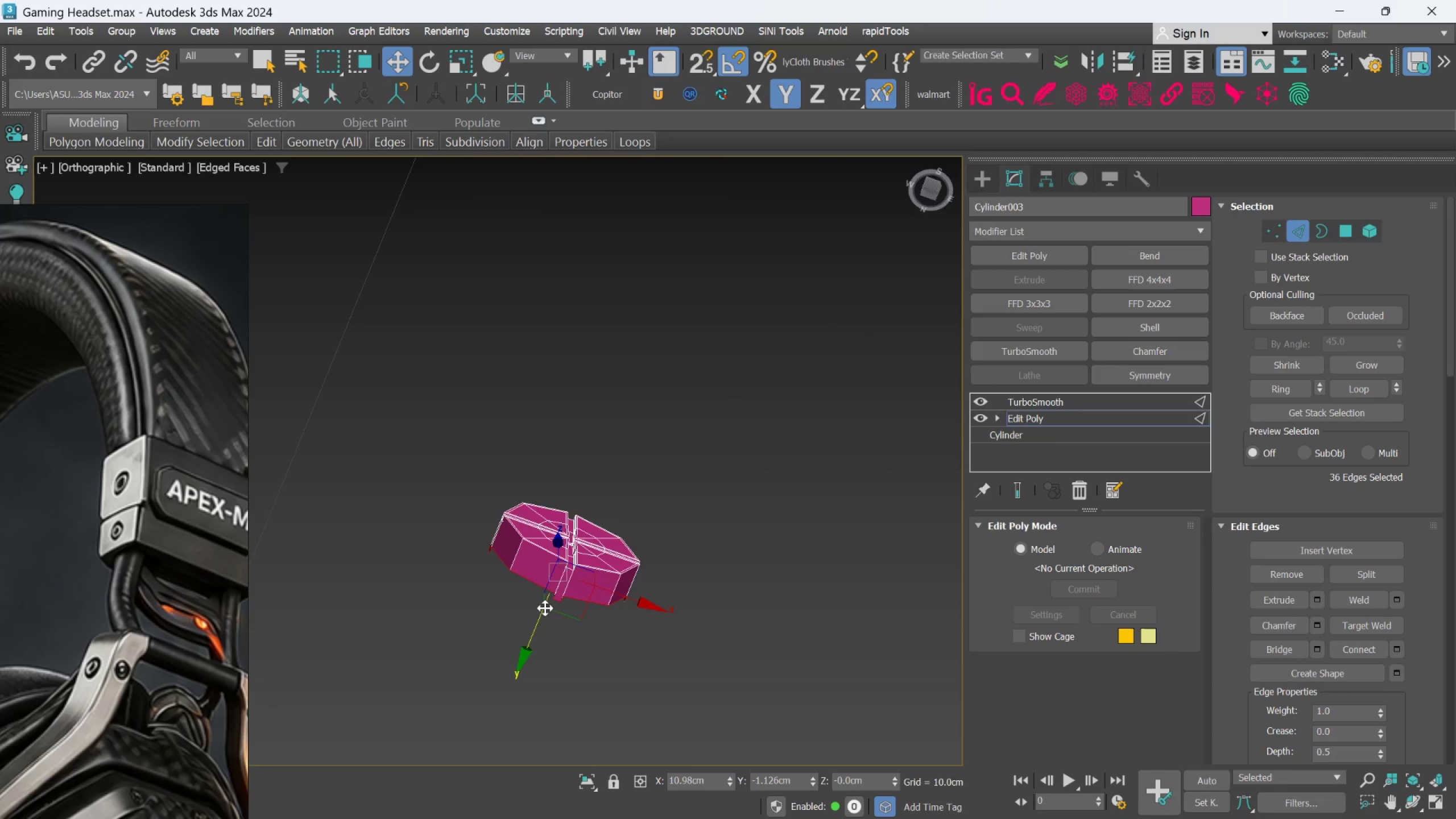 
hold_key(key=AltLeft, duration=1.5)
 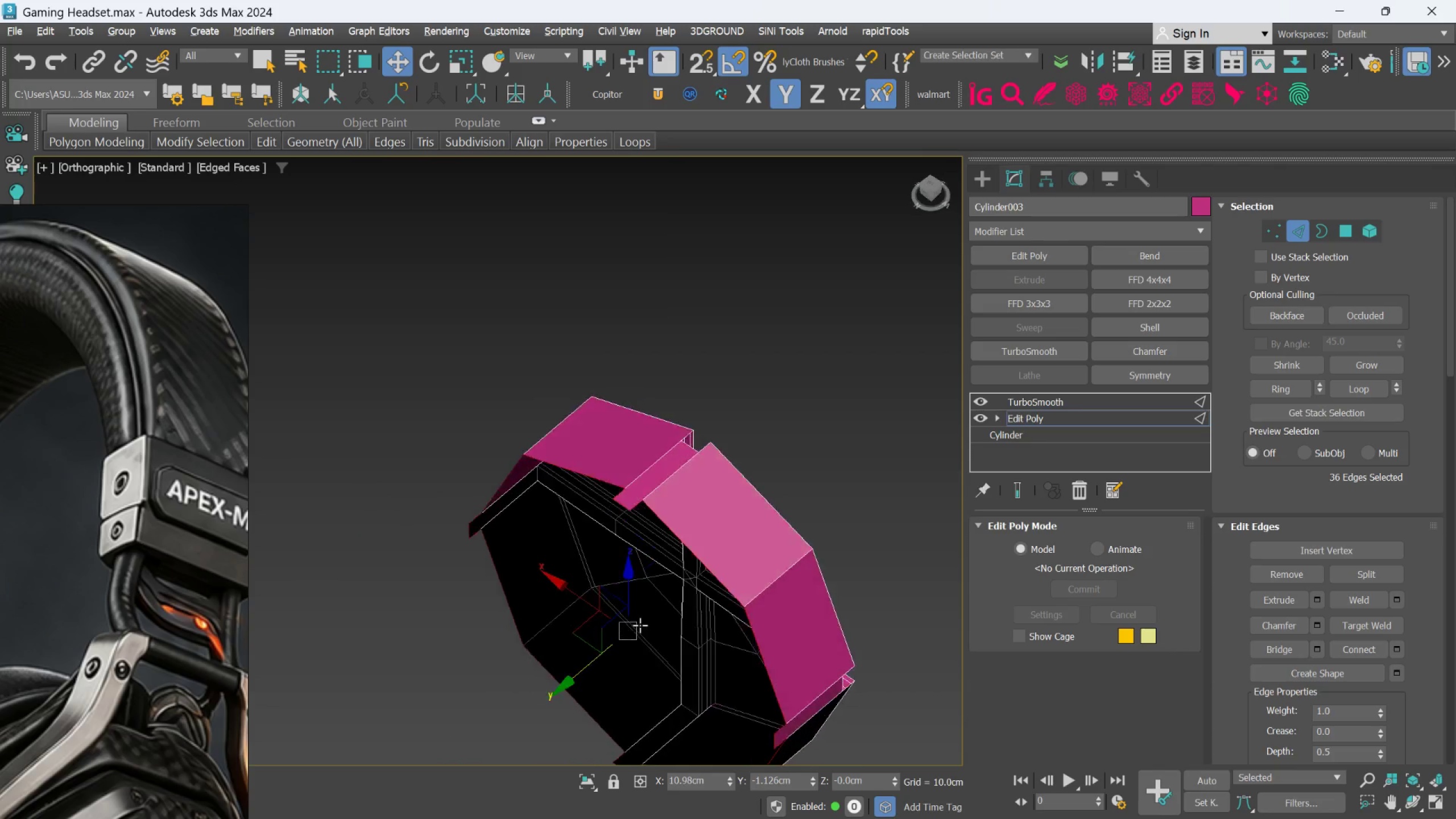 
scroll: coordinate [519, 540], scroll_direction: up, amount: 3.0
 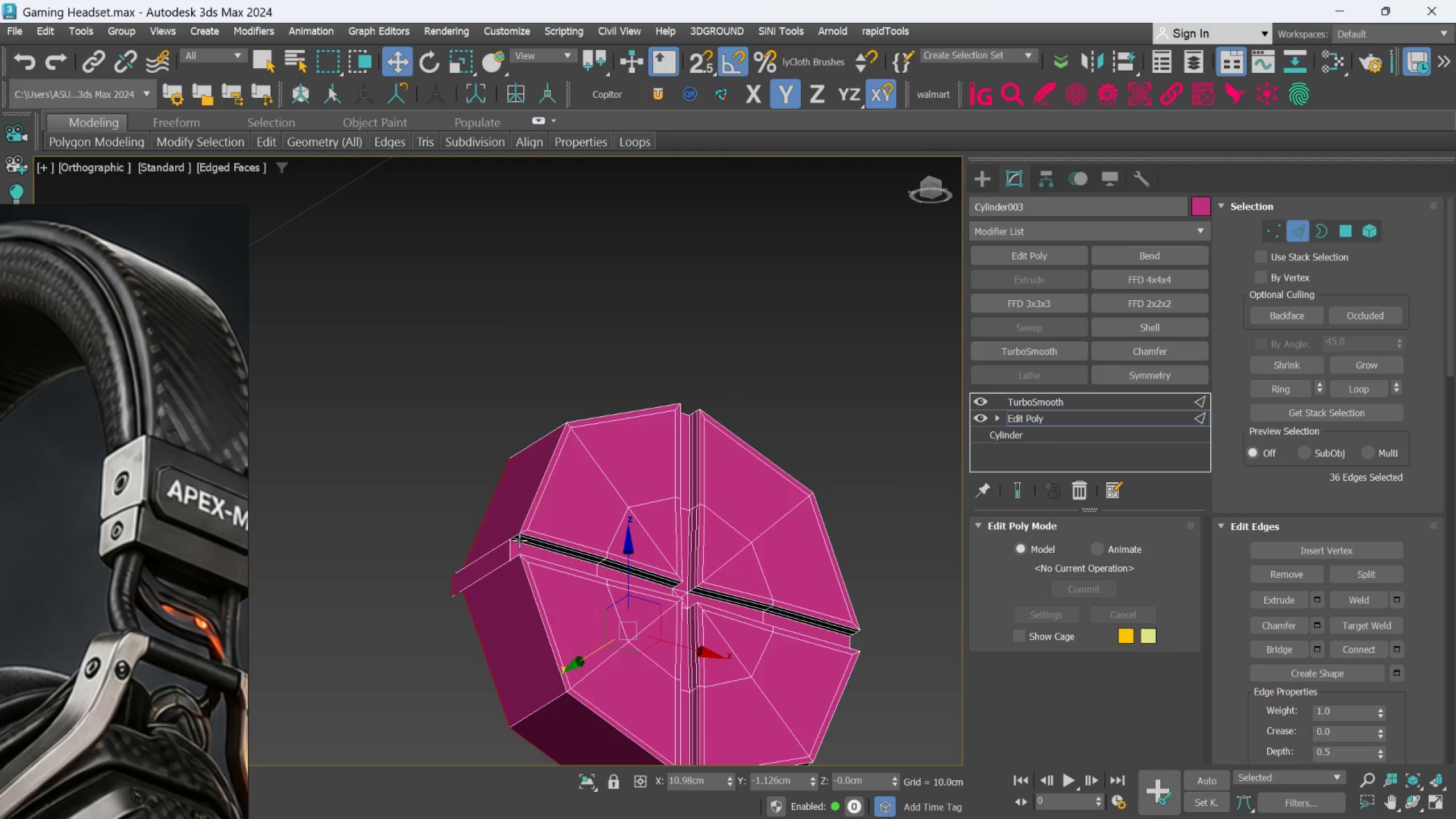 
hold_key(key=AltLeft, duration=1.52)
 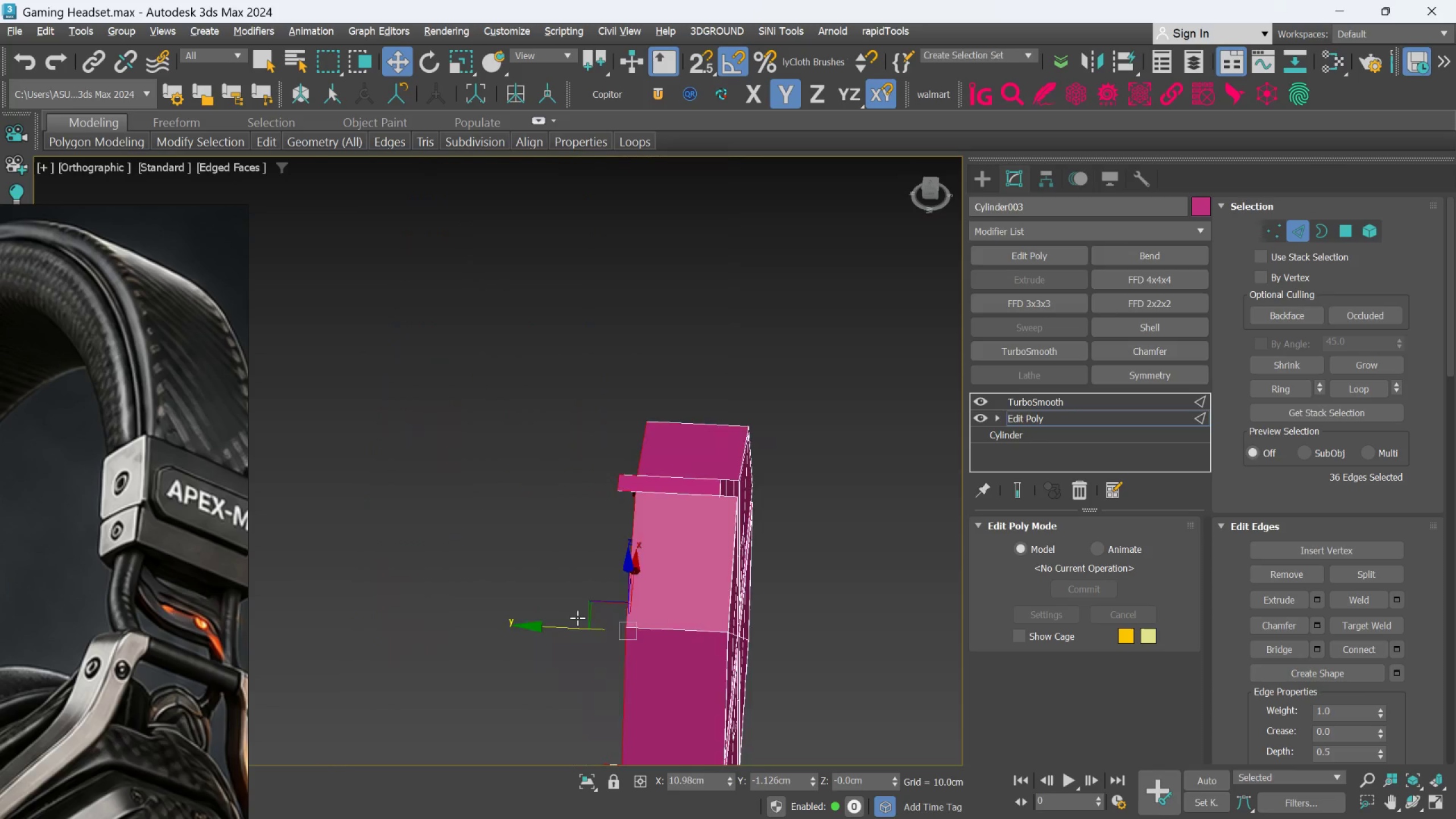 
hold_key(key=AltLeft, duration=1.5)
 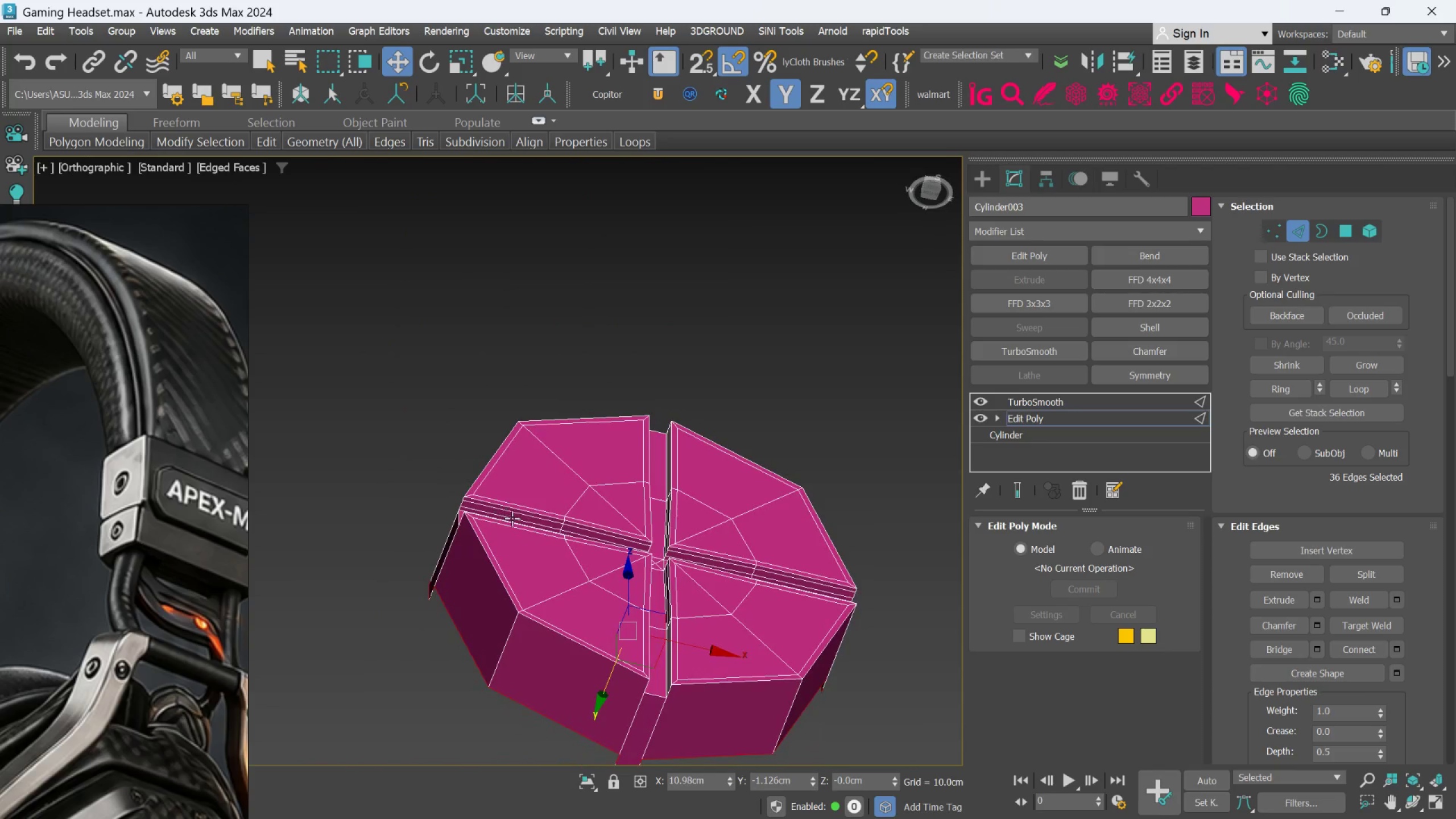 
hold_key(key=AltLeft, duration=0.33)
 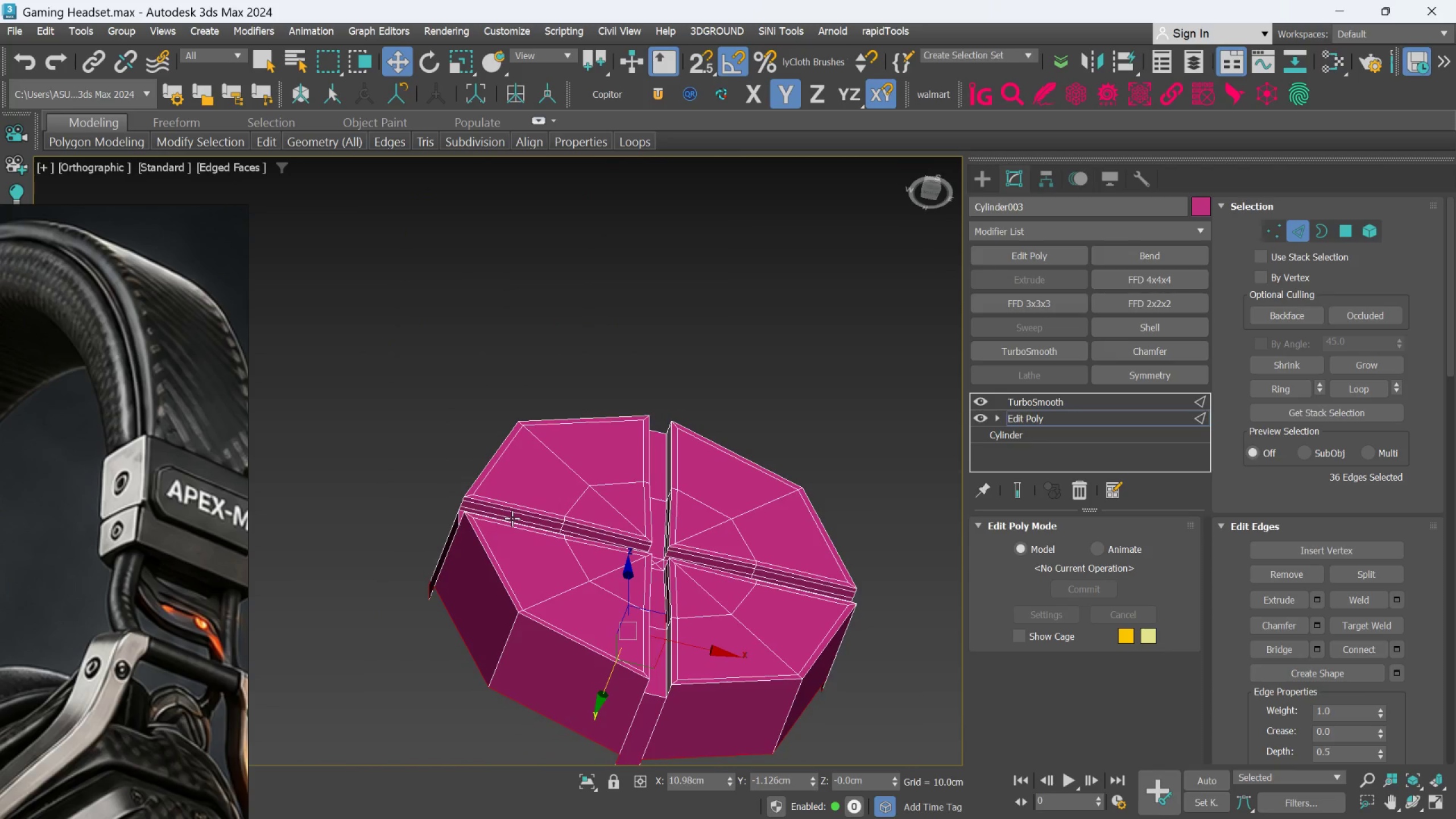 
hold_key(key=AltLeft, duration=0.33)
 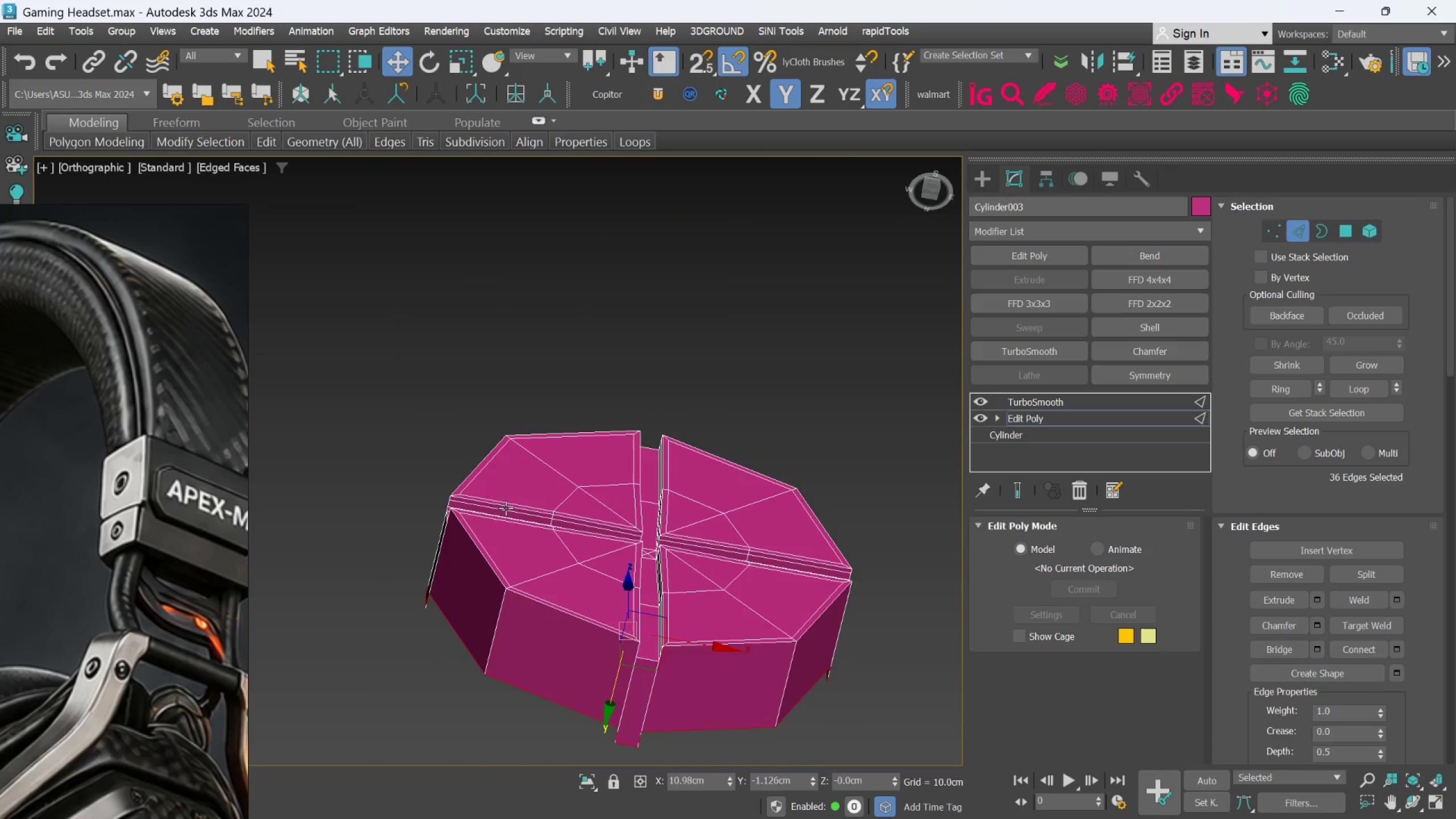 
key(F)
 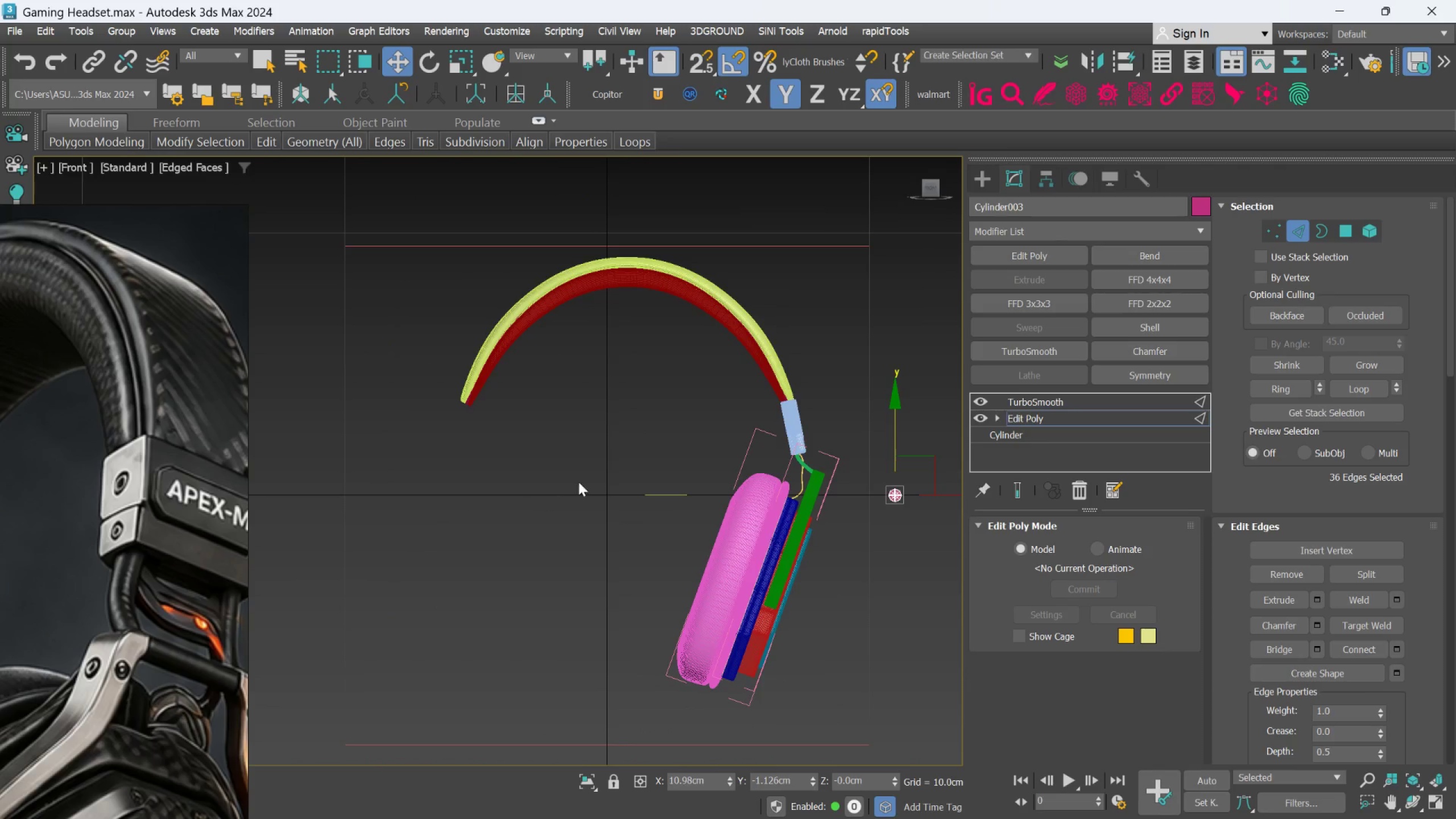 
scroll: coordinate [689, 551], scroll_direction: up, amount: 5.0
 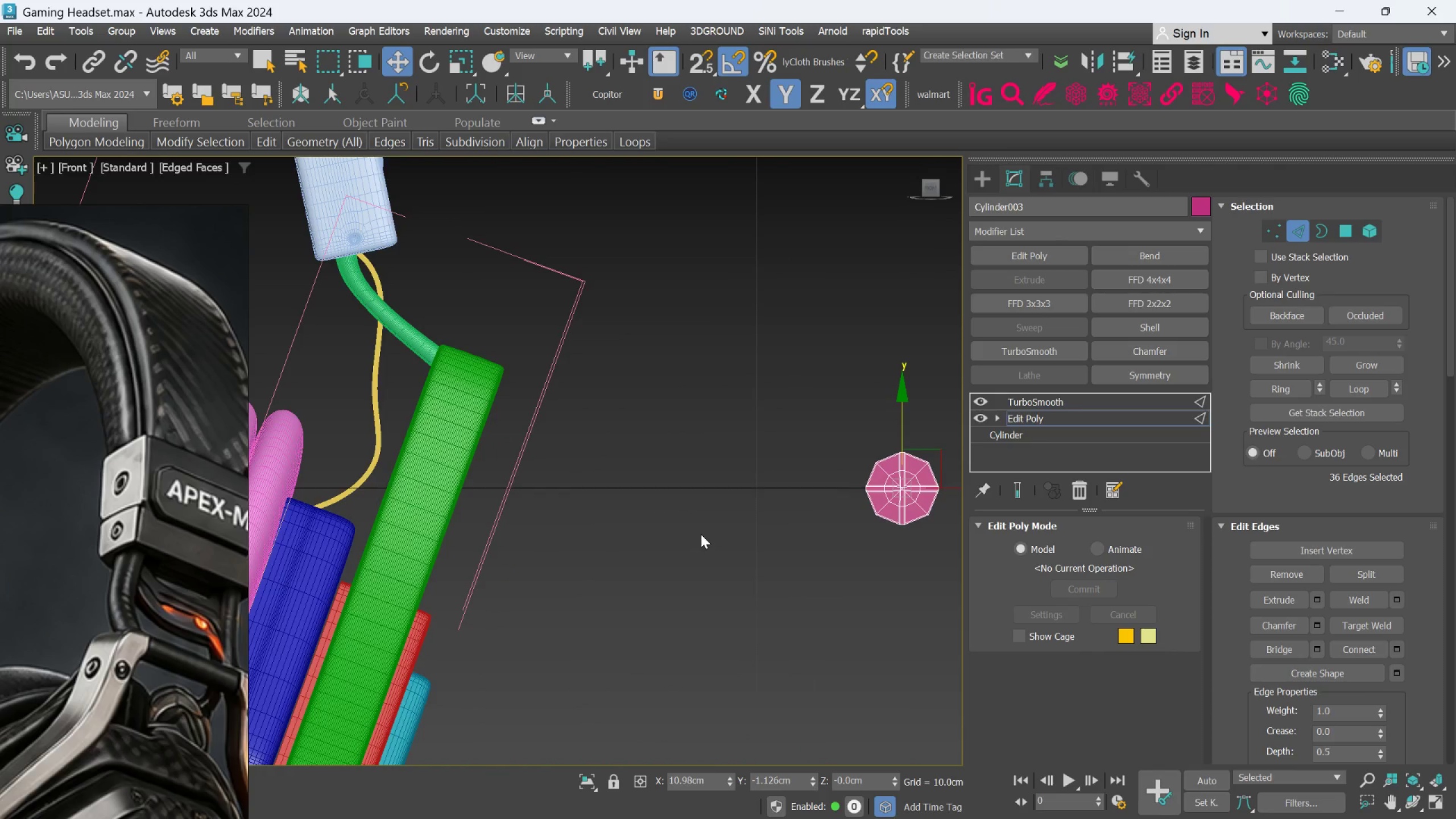 
key(L)
 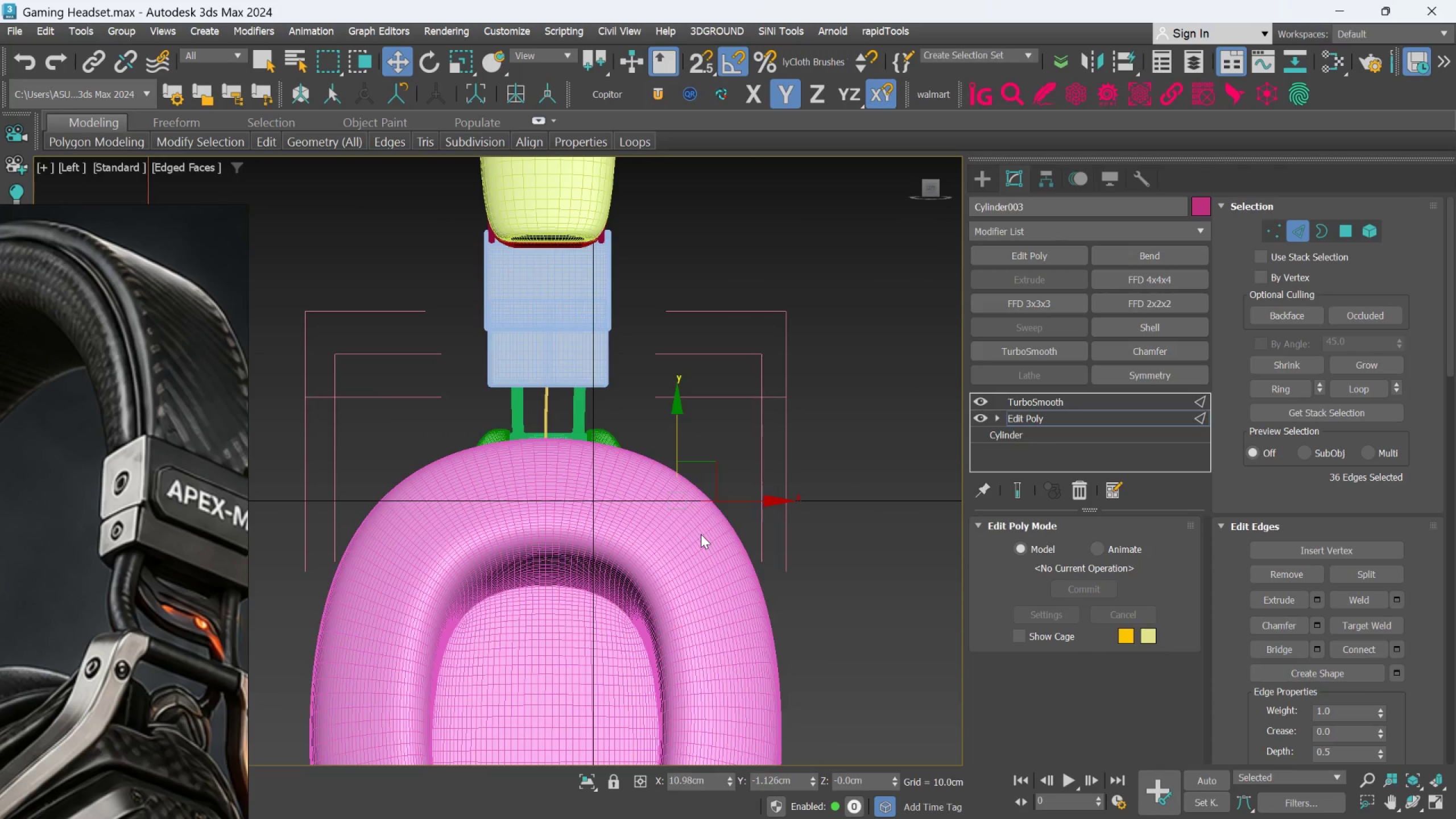 
scroll: coordinate [701, 536], scroll_direction: down, amount: 7.0
 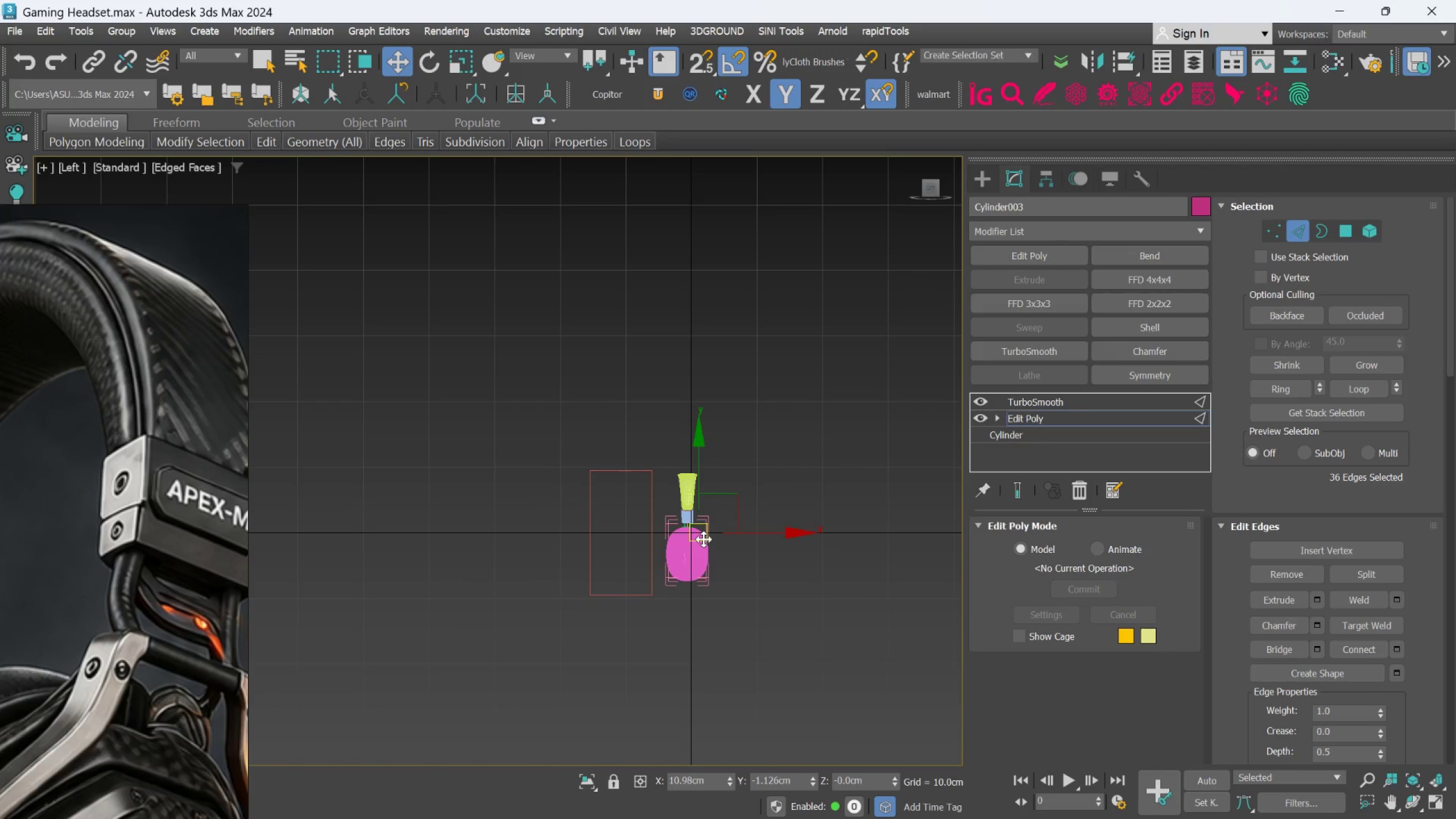 
hold_key(key=AltLeft, duration=0.7)
 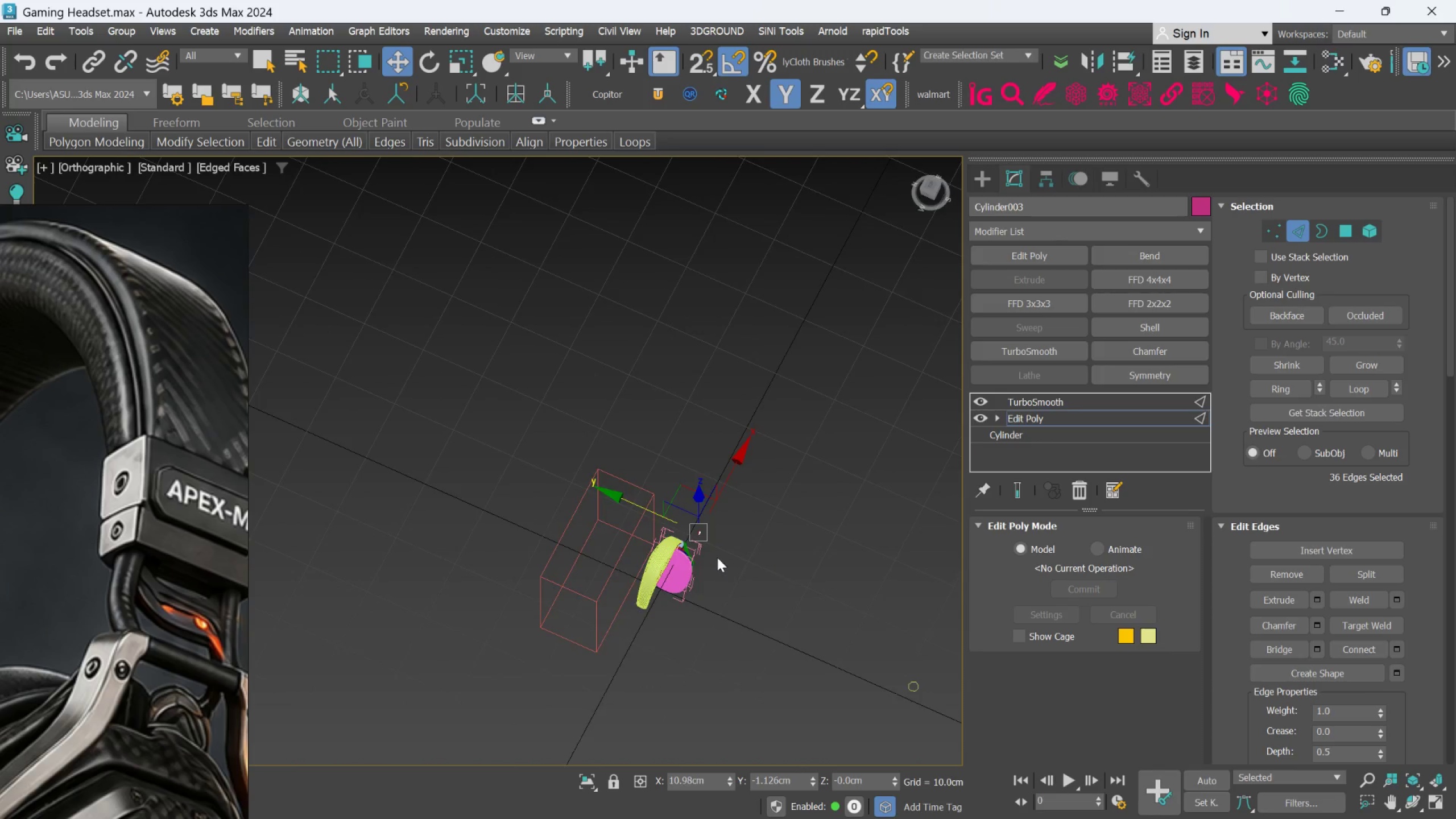 
key(Alt+AltLeft)
 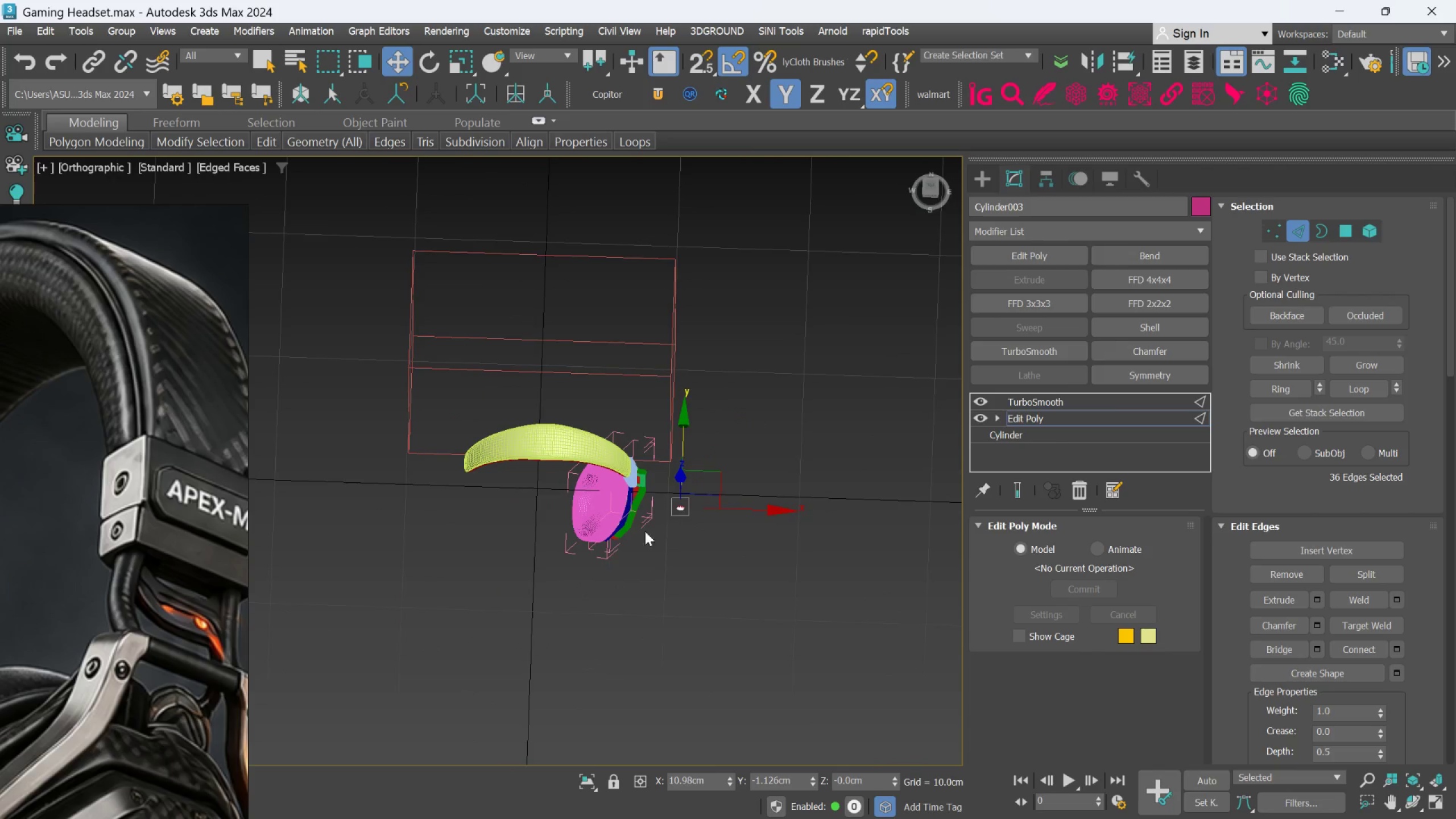 
scroll: coordinate [730, 503], scroll_direction: up, amount: 10.0
 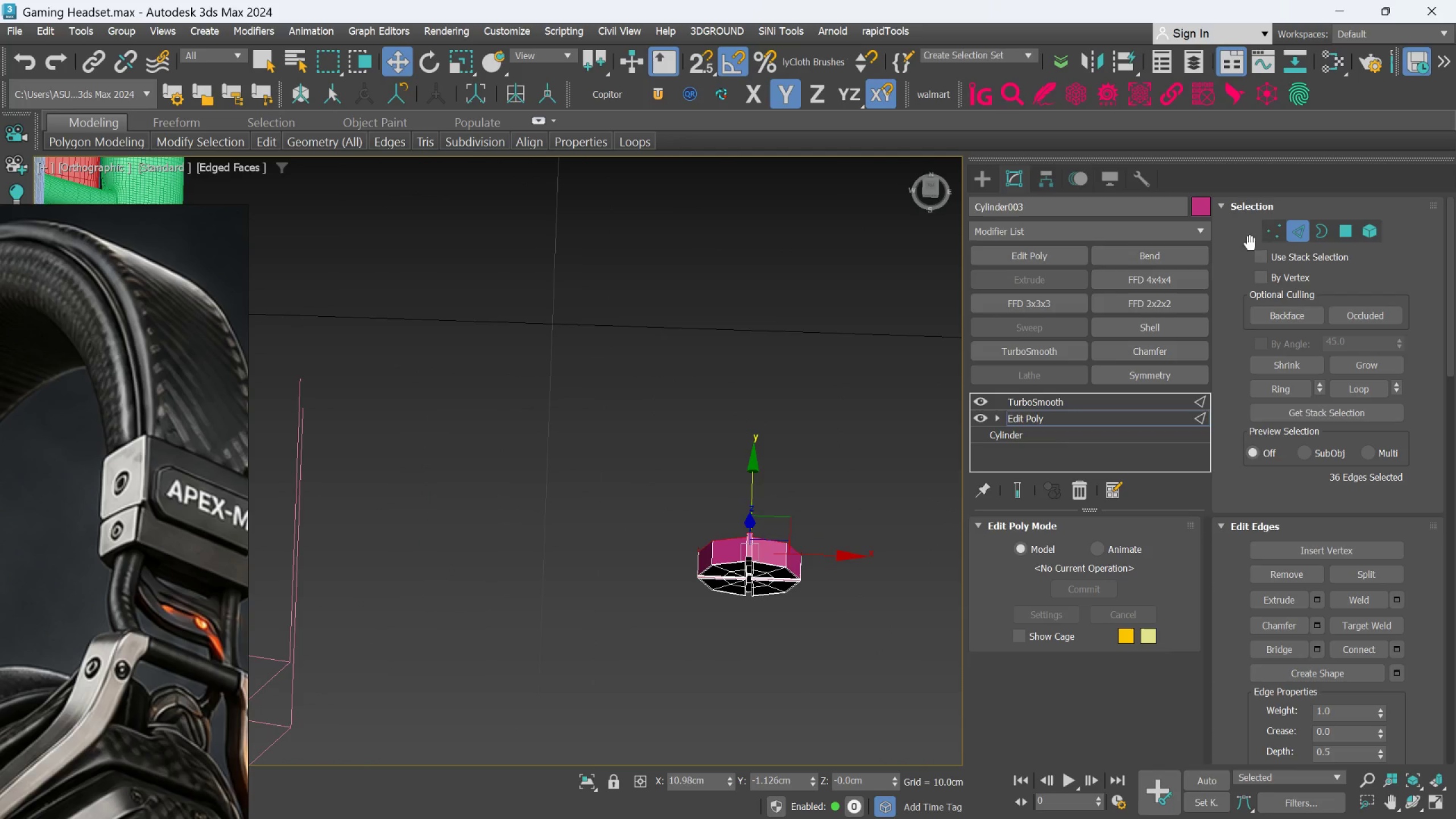 
left_click([1275, 218])
 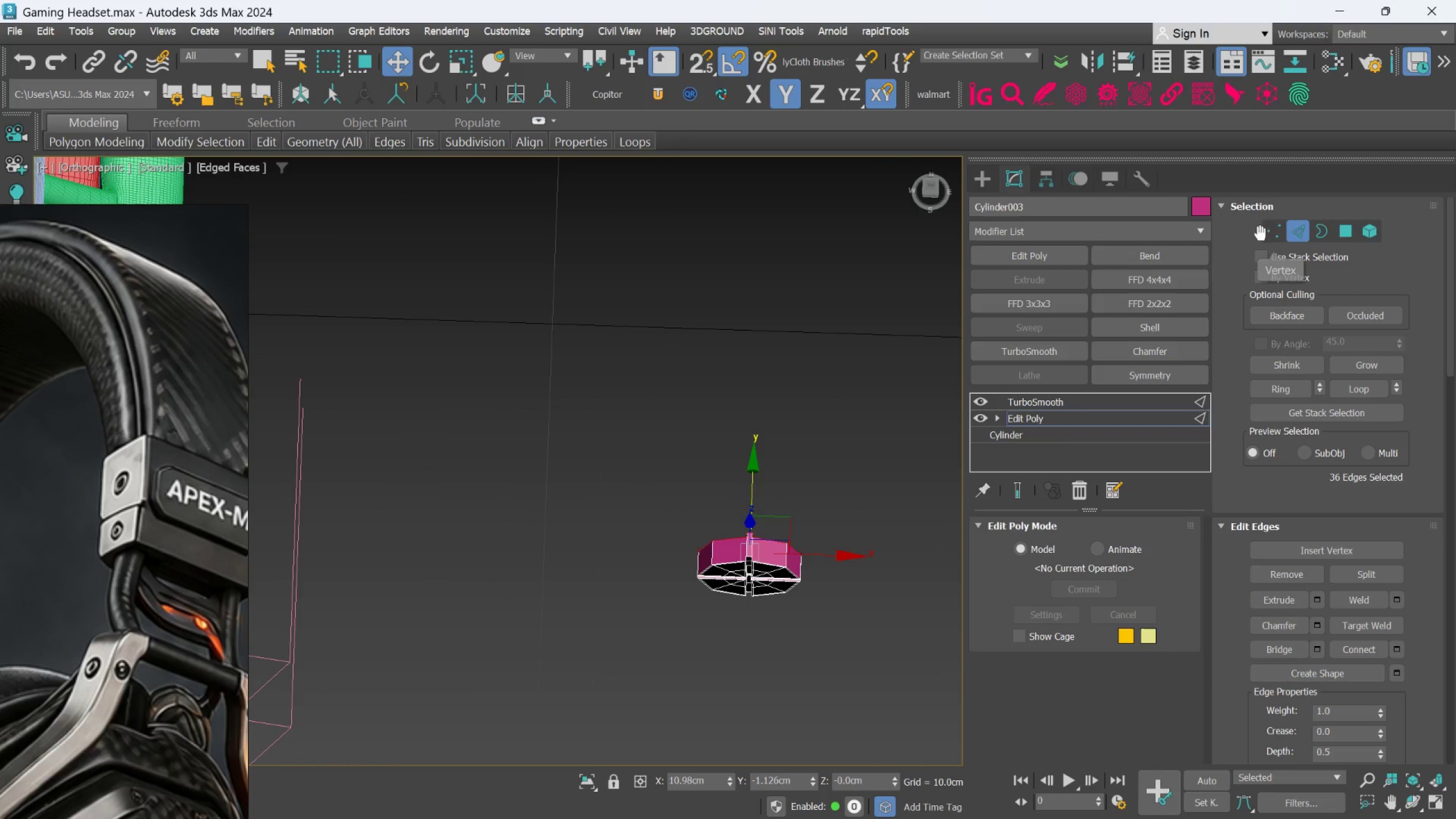 
left_click([1269, 233])
 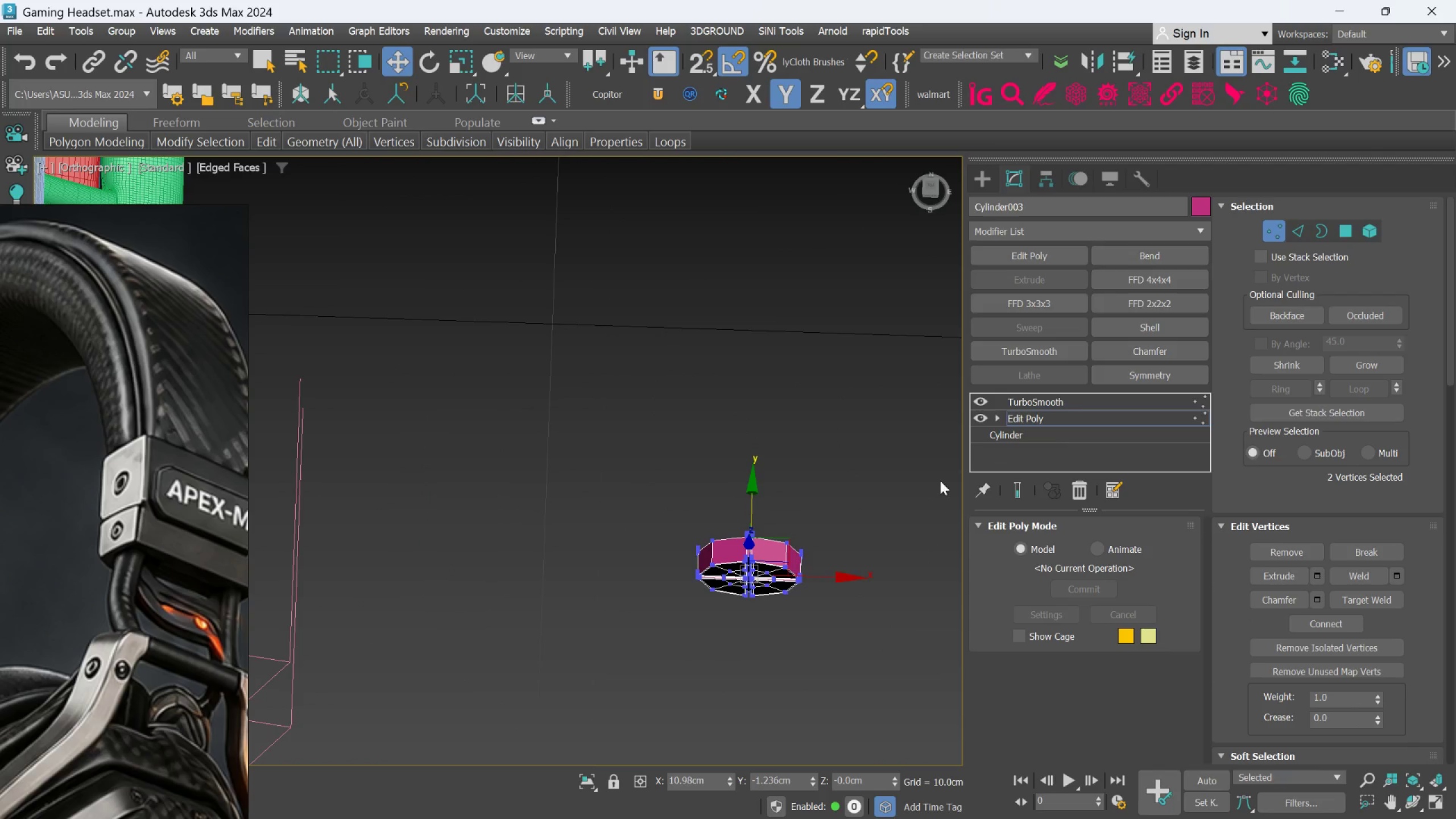 
scroll: coordinate [908, 494], scroll_direction: up, amount: 2.0
 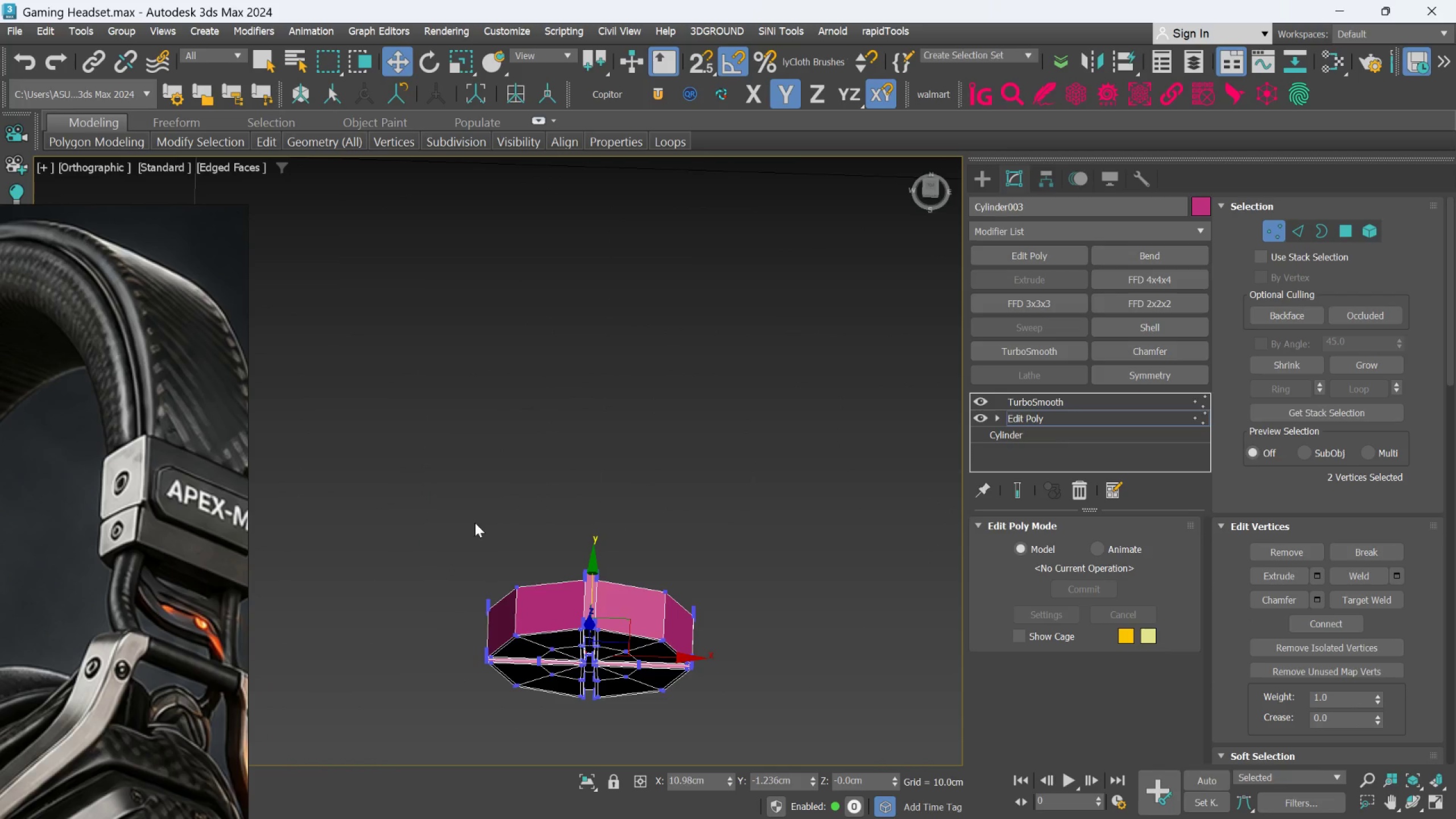 
left_click_drag(start_coordinate=[465, 525], to_coordinate=[716, 598])
 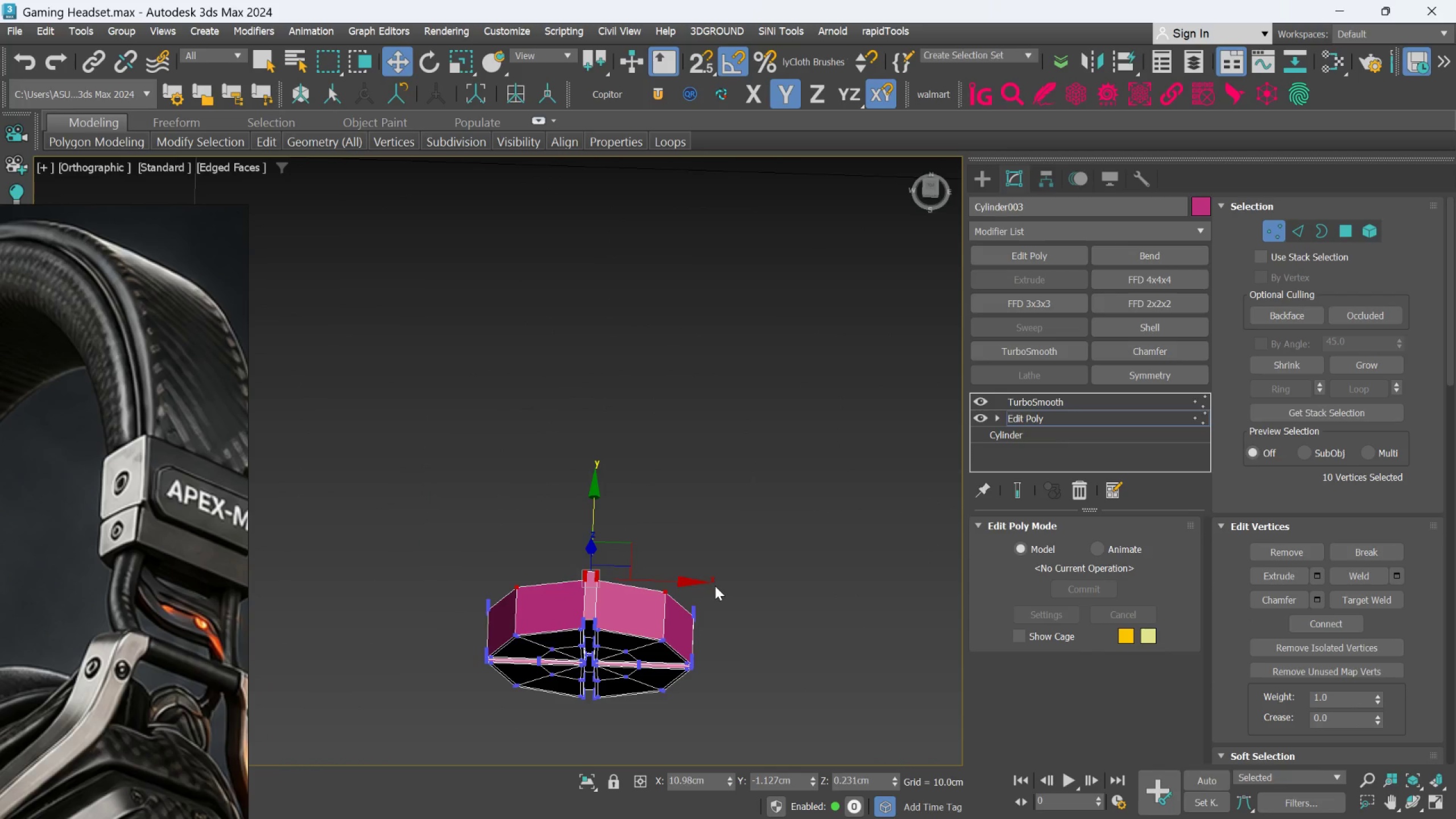 
key(L)
 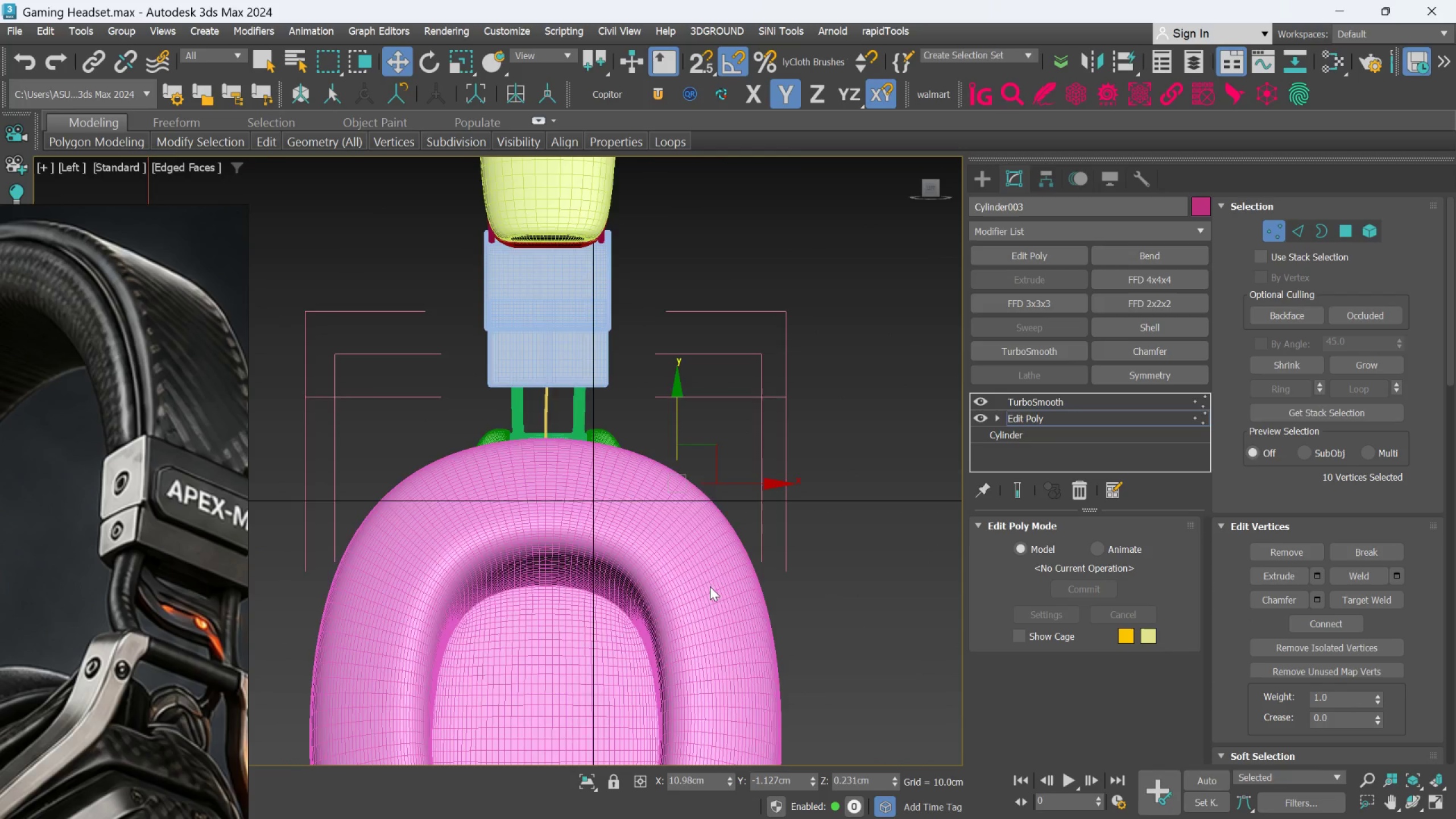 
scroll: coordinate [738, 553], scroll_direction: down, amount: 6.0
 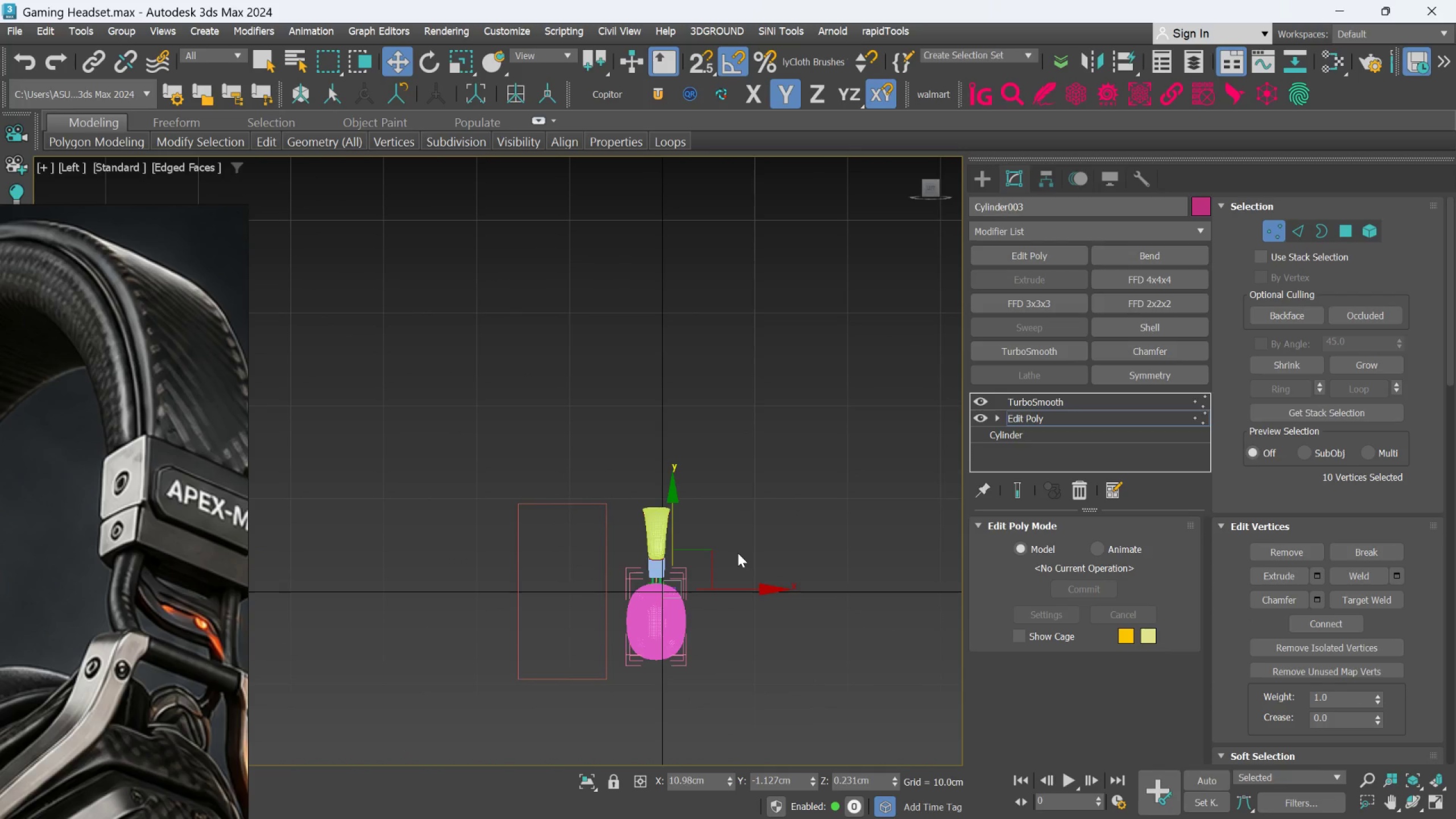 
hold_key(key=AltLeft, duration=0.5)
 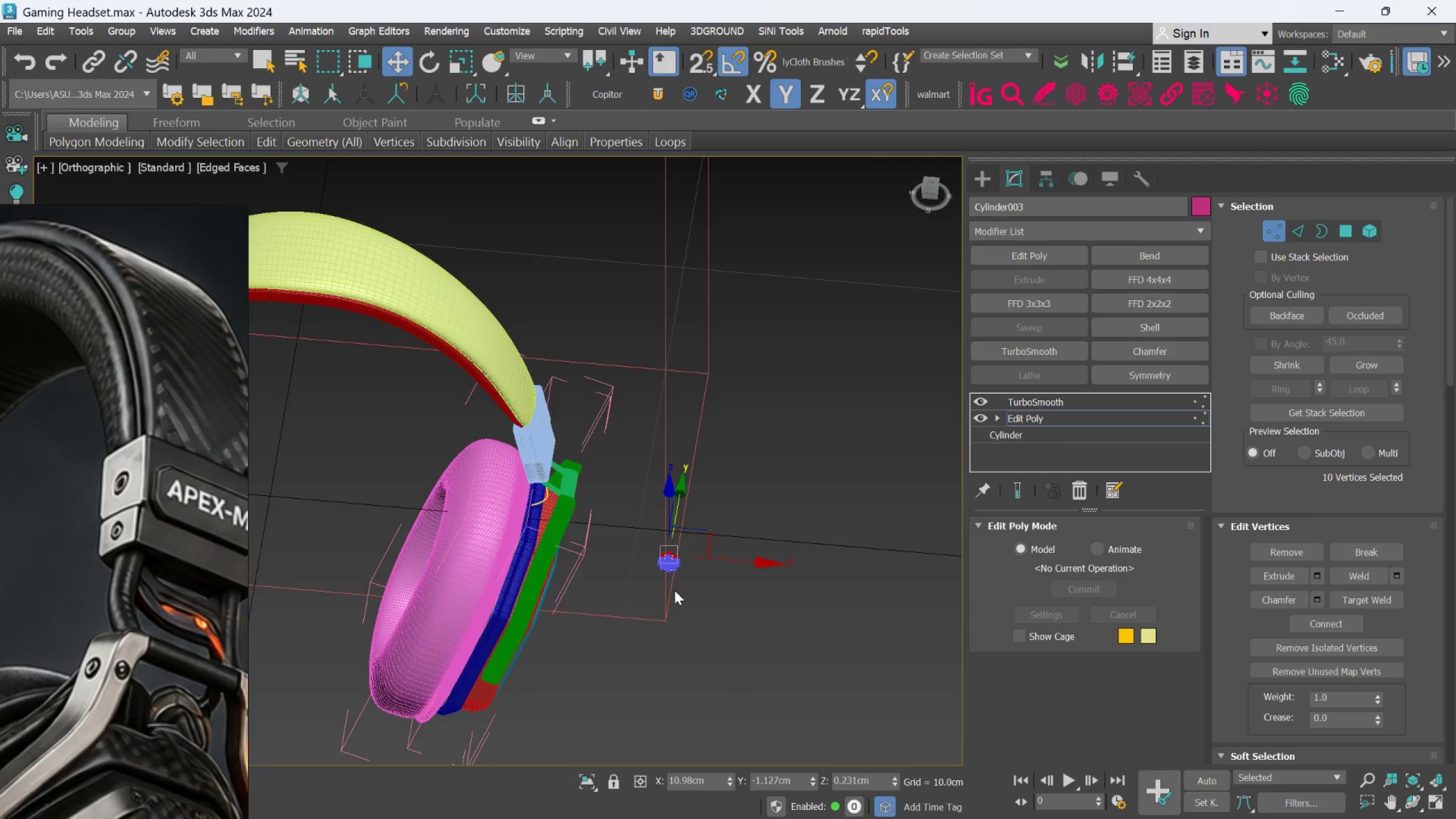 
hold_key(key=AltLeft, duration=2.31)
scroll: coordinate [673, 589], scroll_direction: up, amount: 6.0
 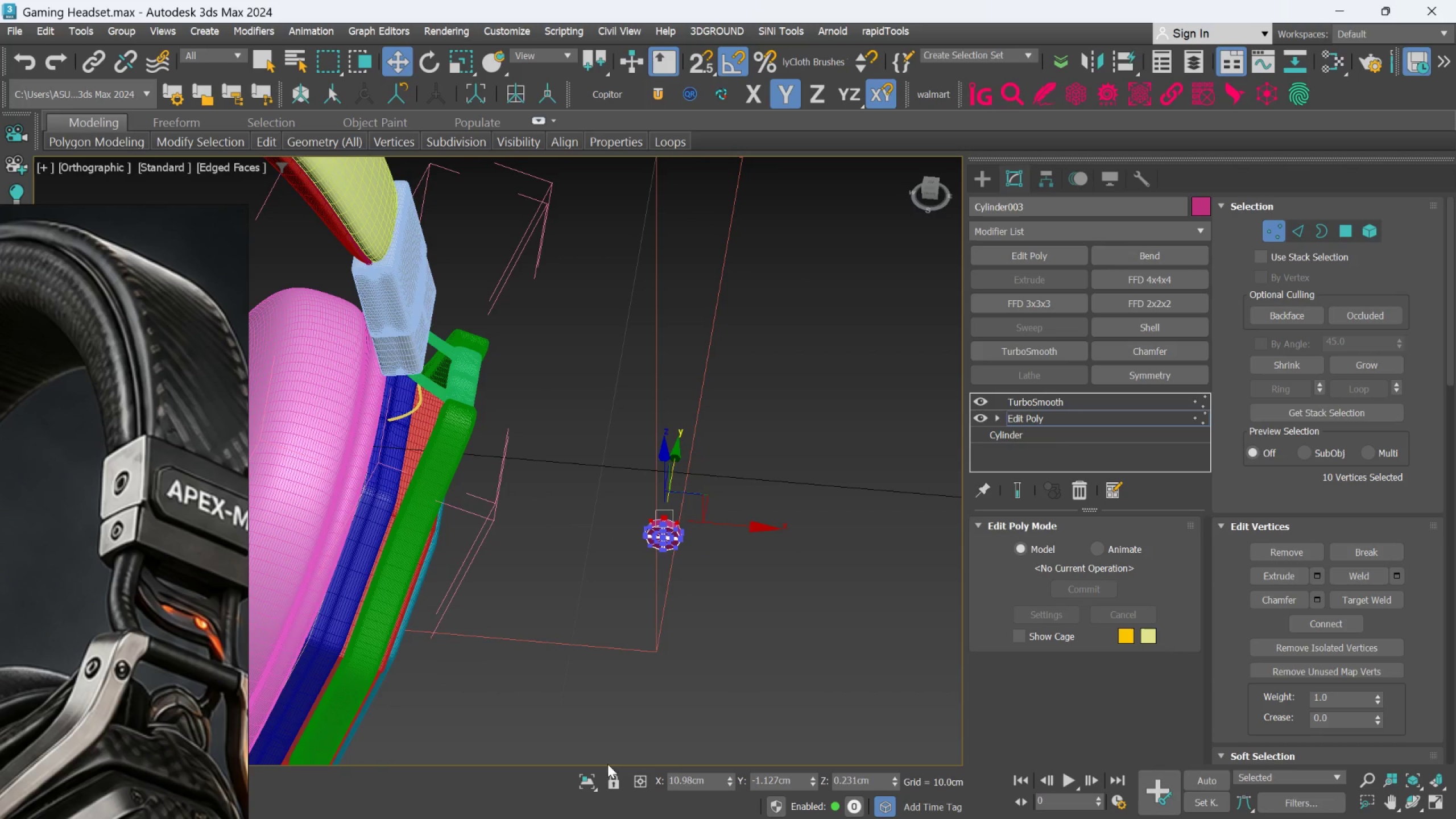 
left_click([591, 780])
 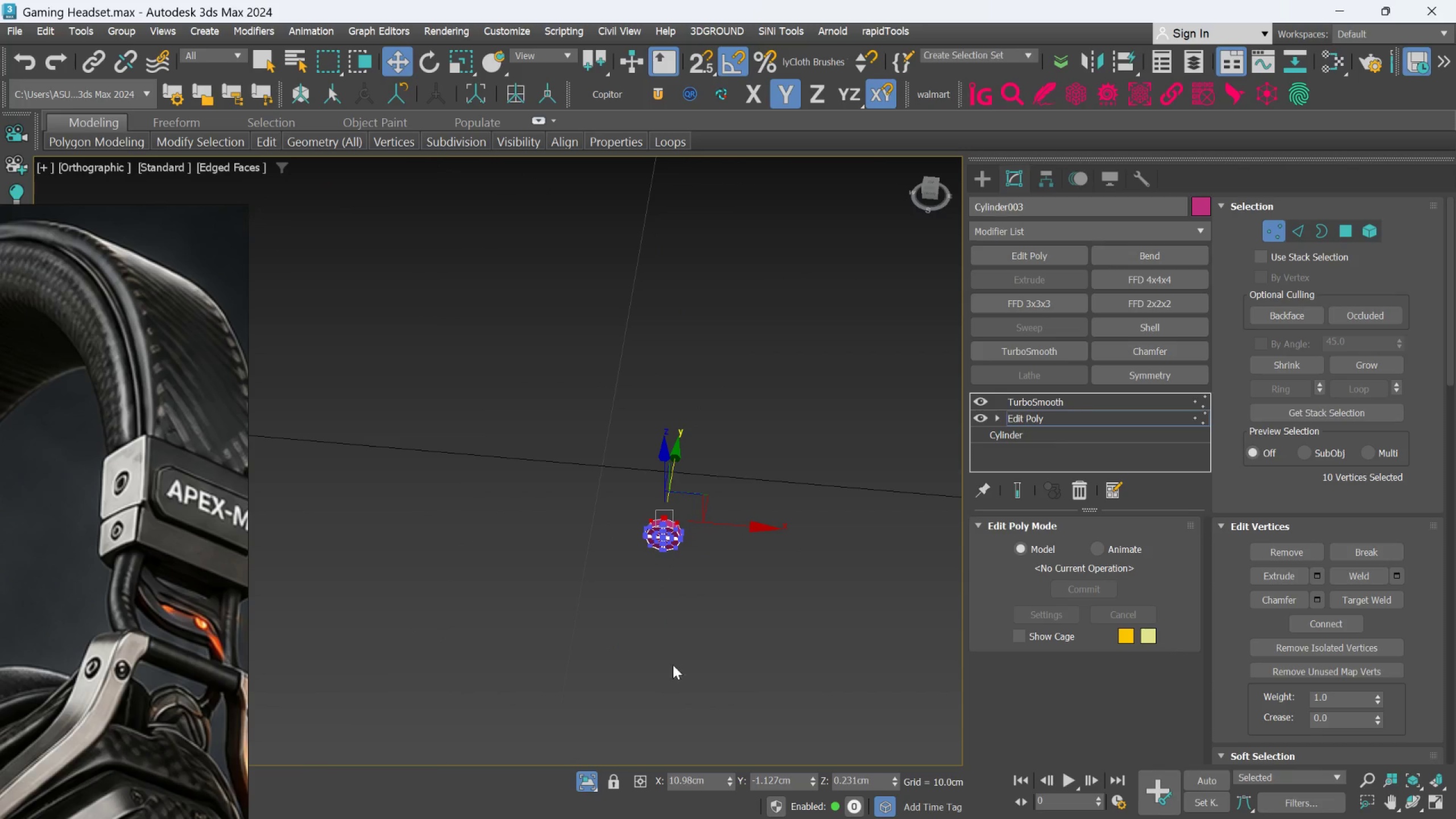 
hold_key(key=AltLeft, duration=0.31)
 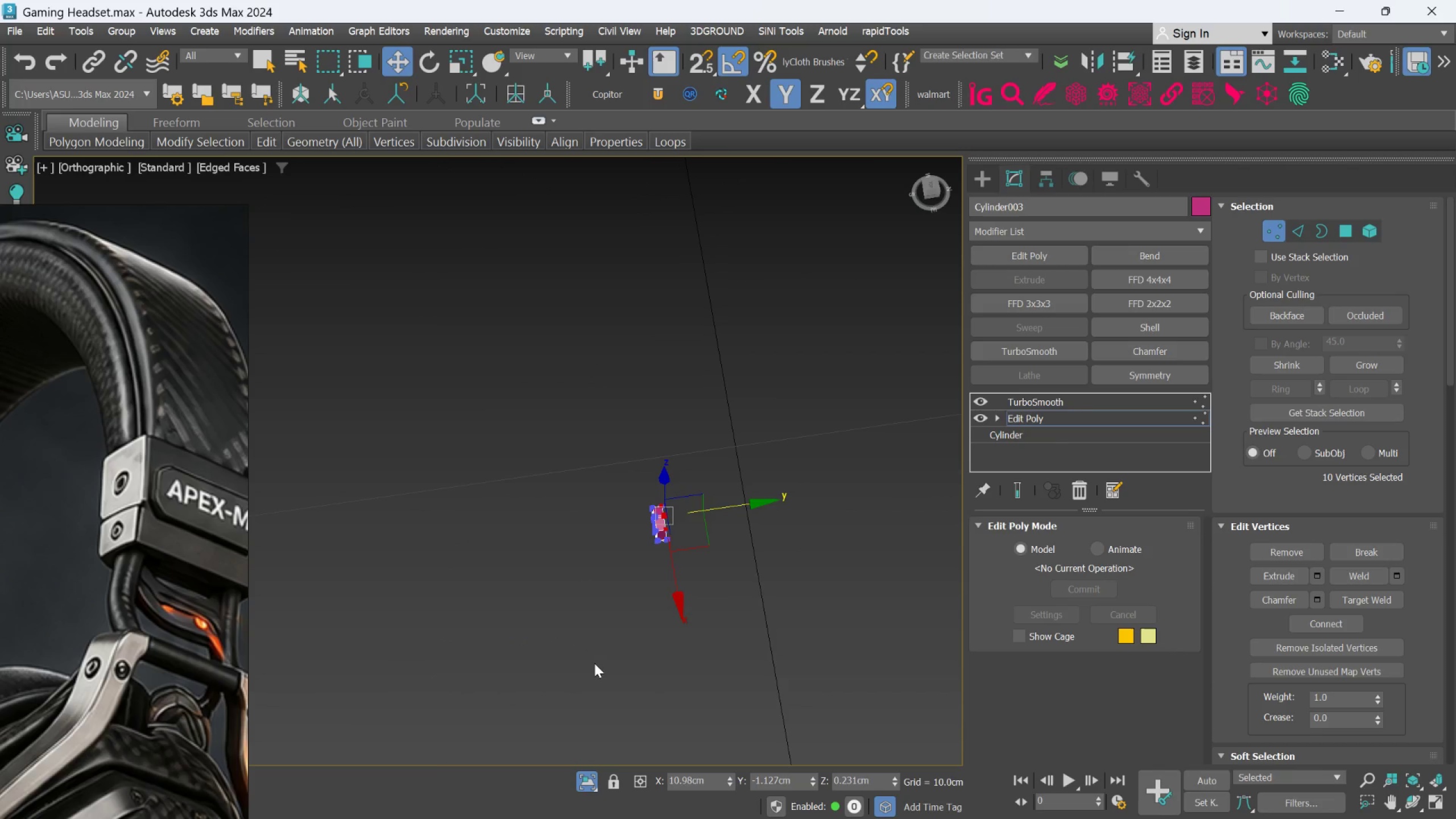 
key(L)
 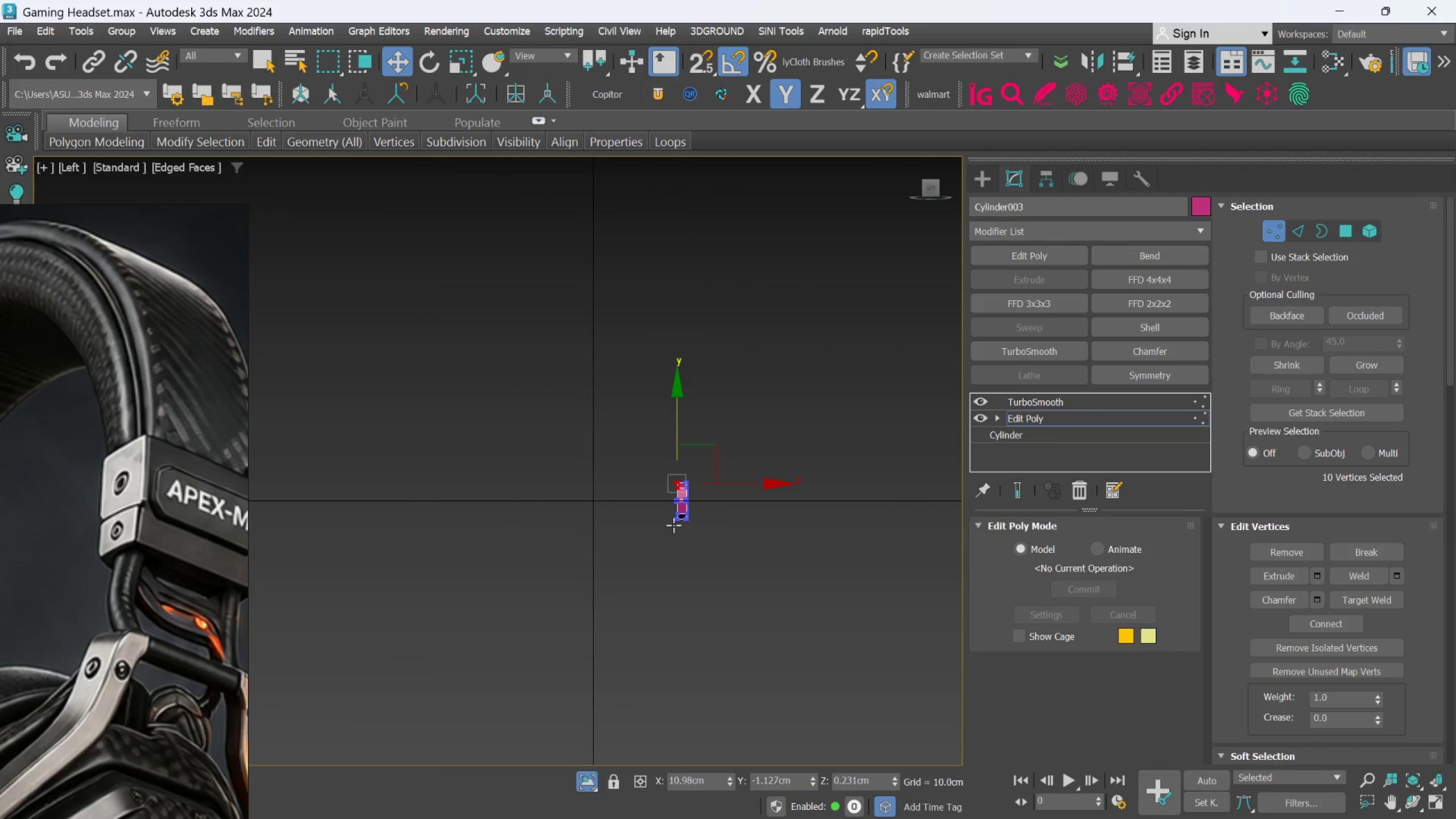 
scroll: coordinate [676, 500], scroll_direction: up, amount: 6.0
 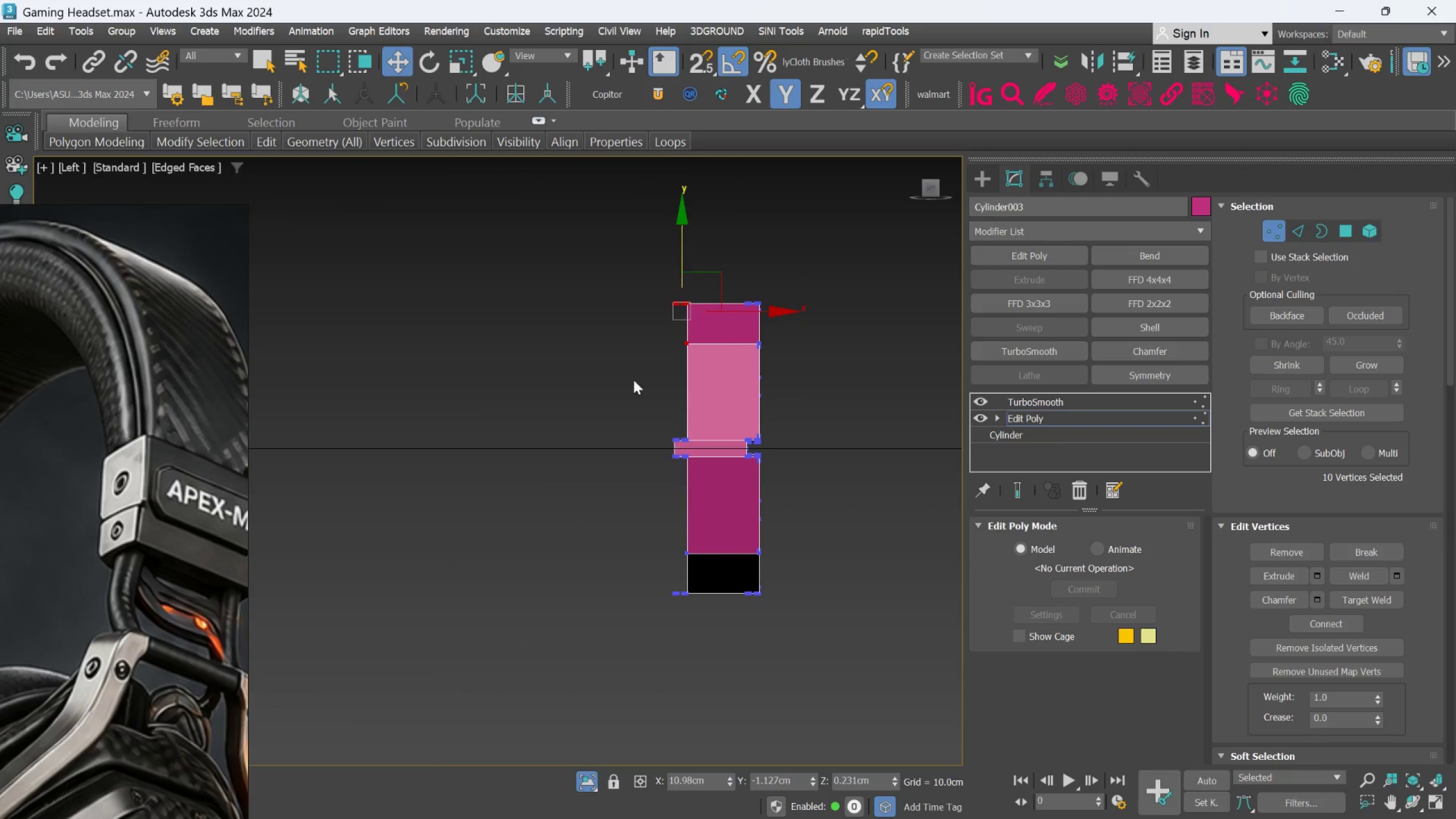 
left_click([595, 295])
 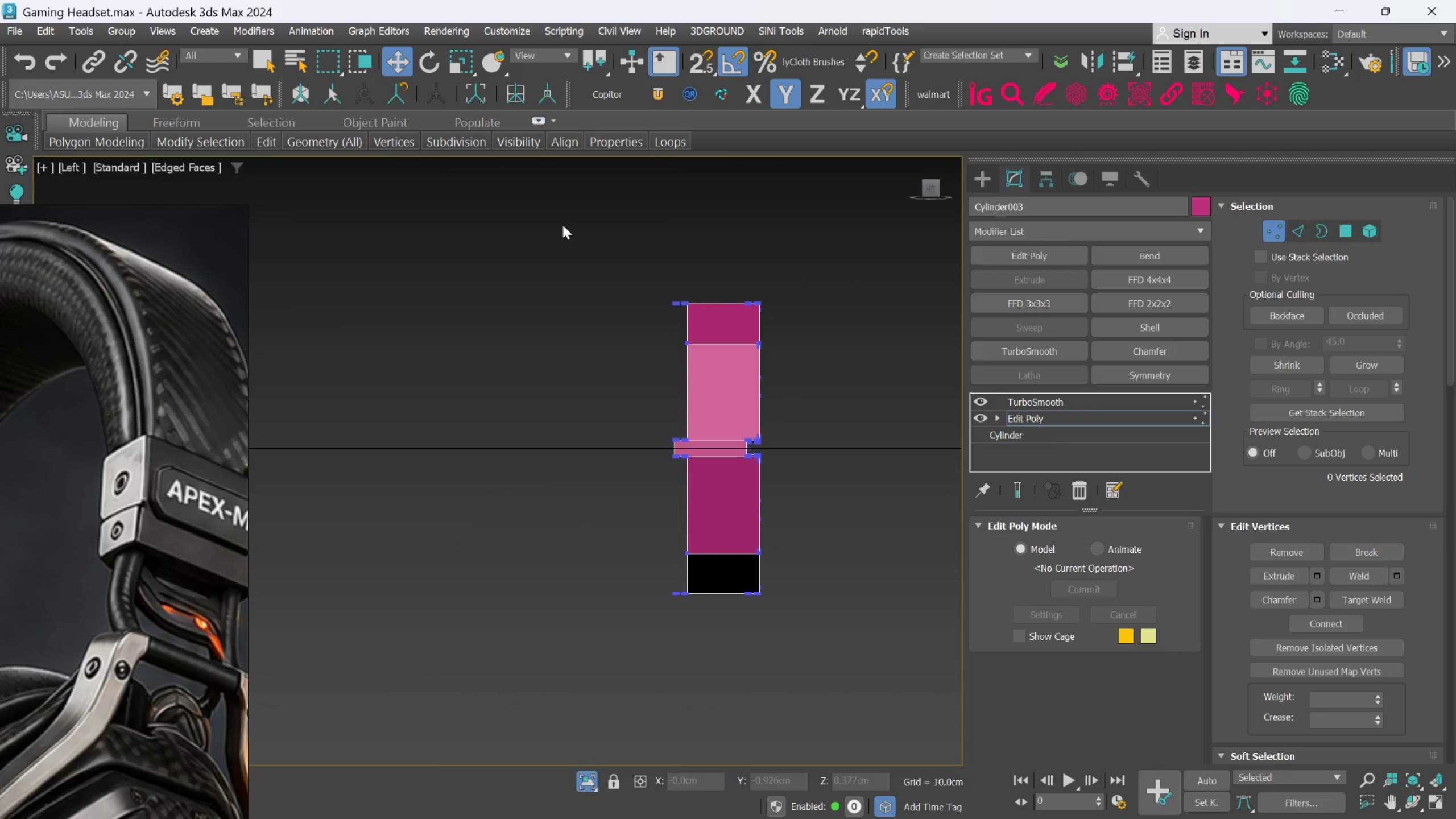 
left_click_drag(start_coordinate=[562, 225], to_coordinate=[694, 647])
 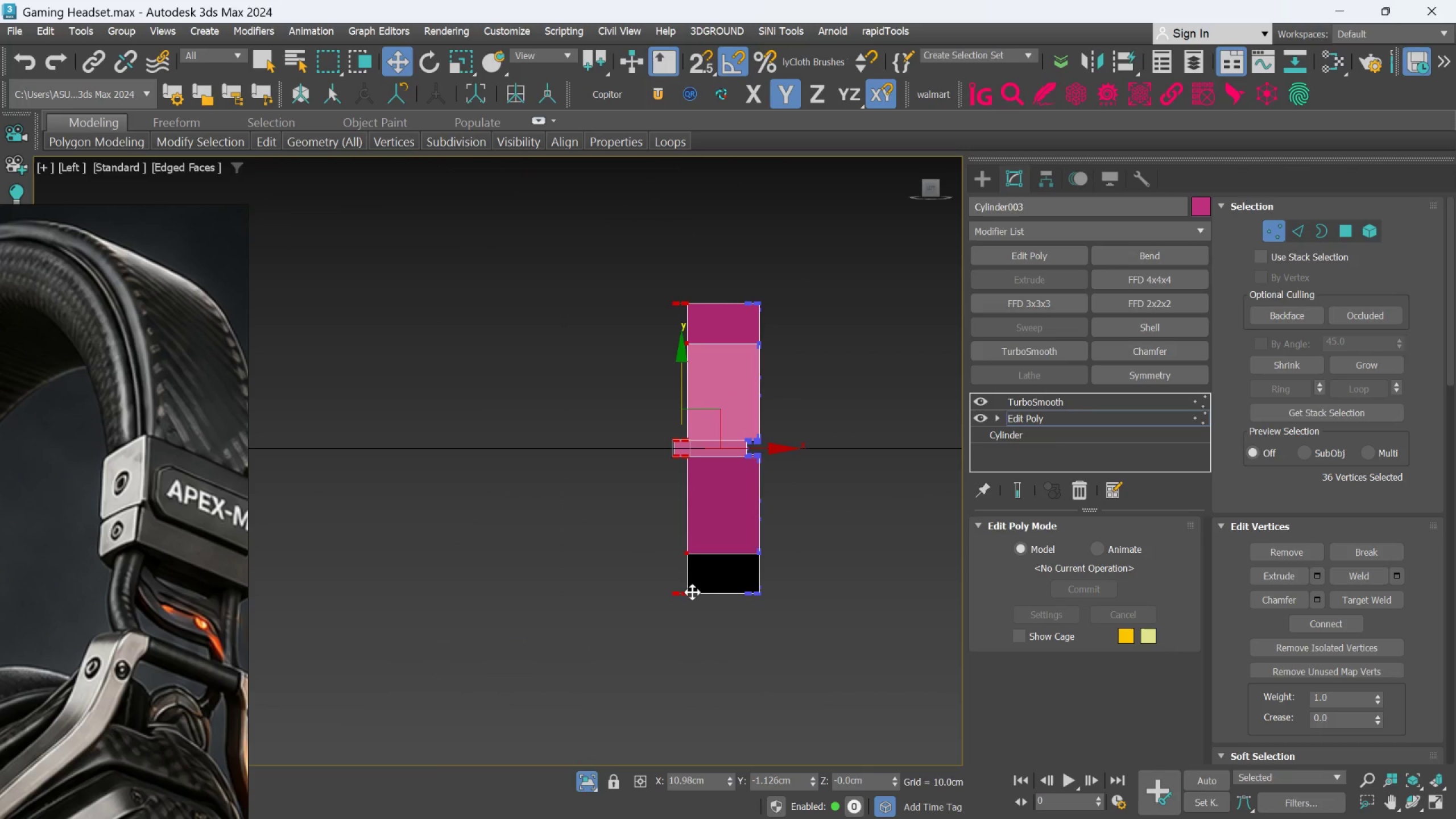 
key(R)
 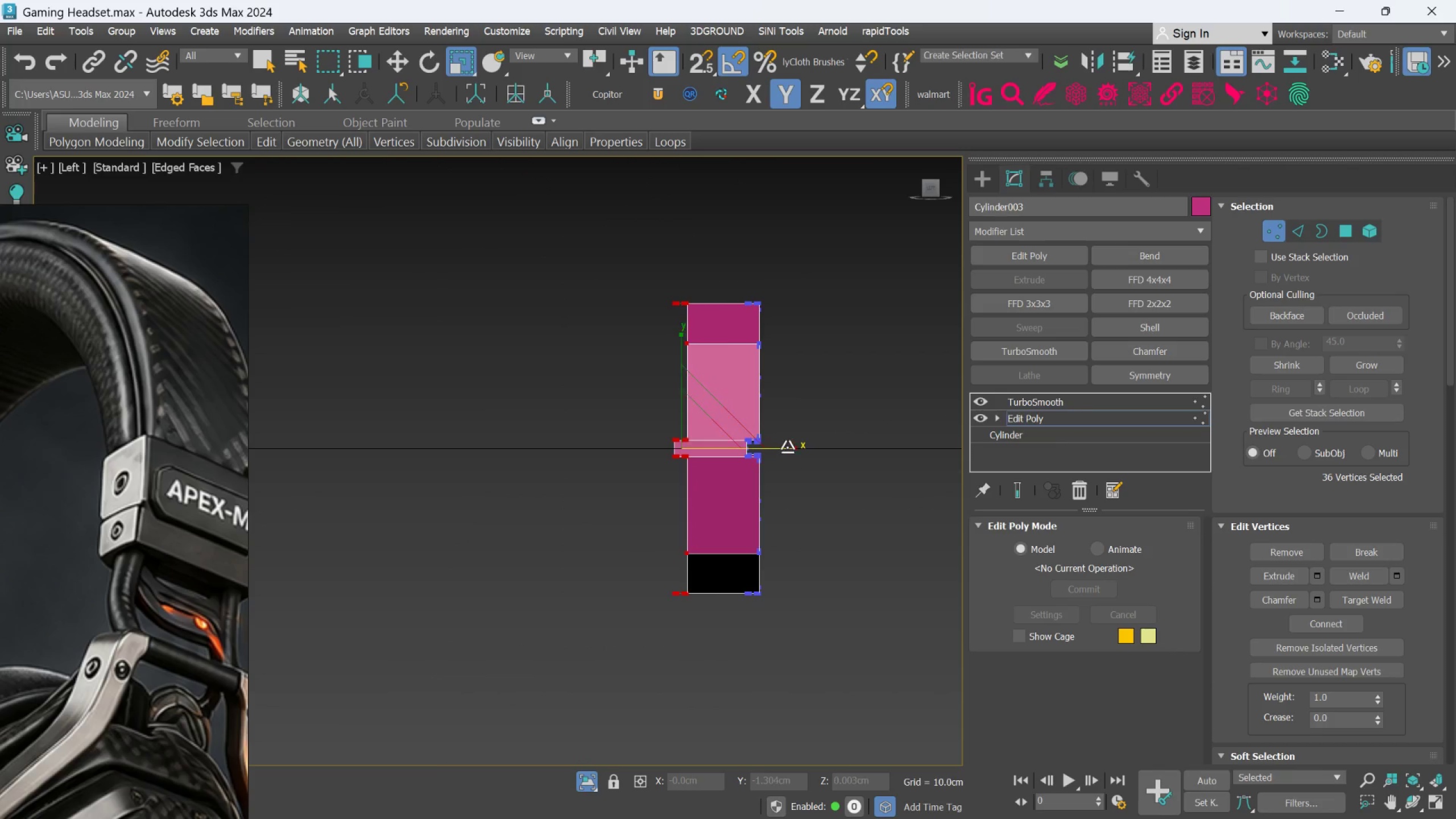 
left_click_drag(start_coordinate=[787, 447], to_coordinate=[441, 566])
 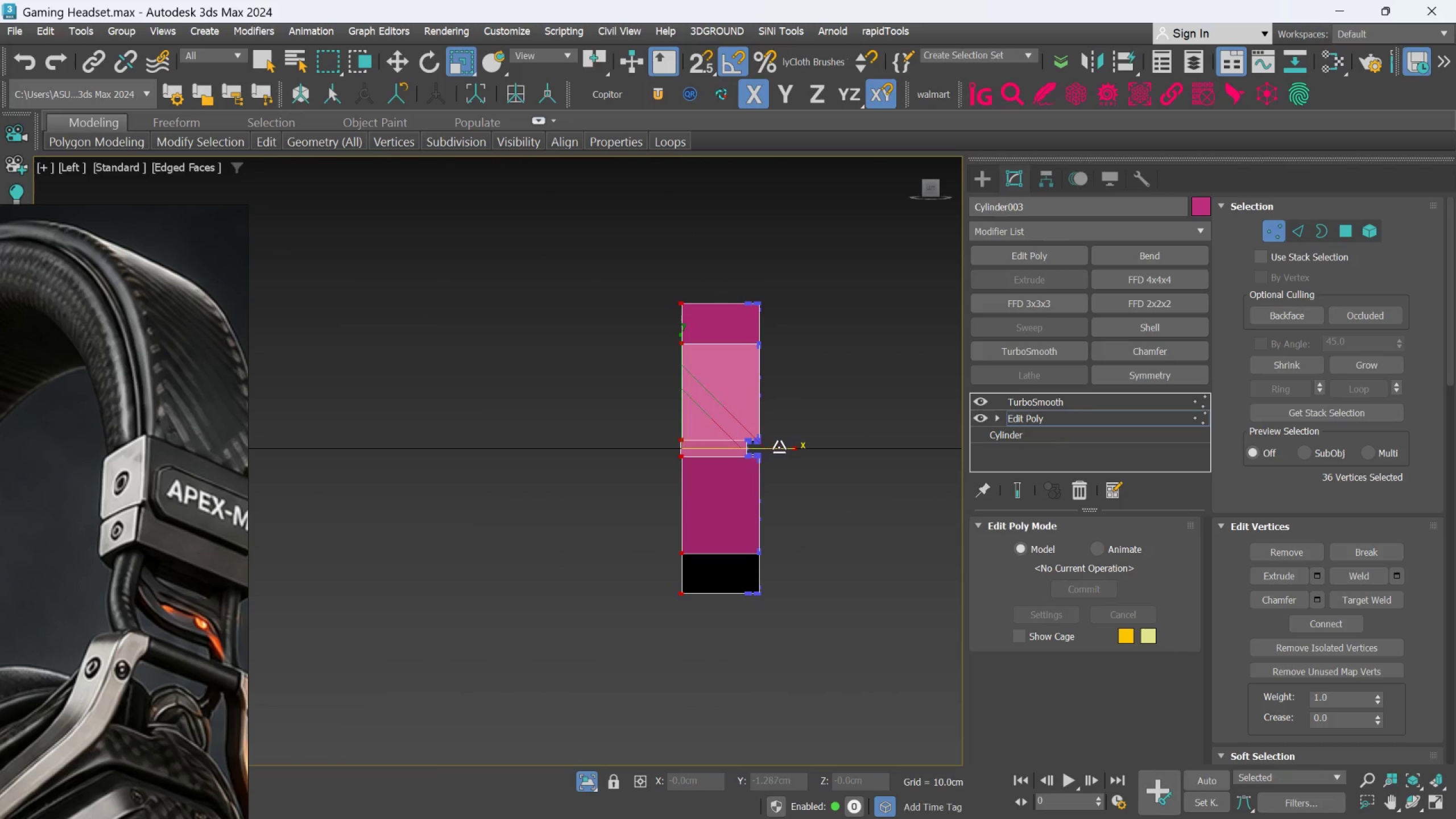 
left_click_drag(start_coordinate=[779, 446], to_coordinate=[387, 552])
 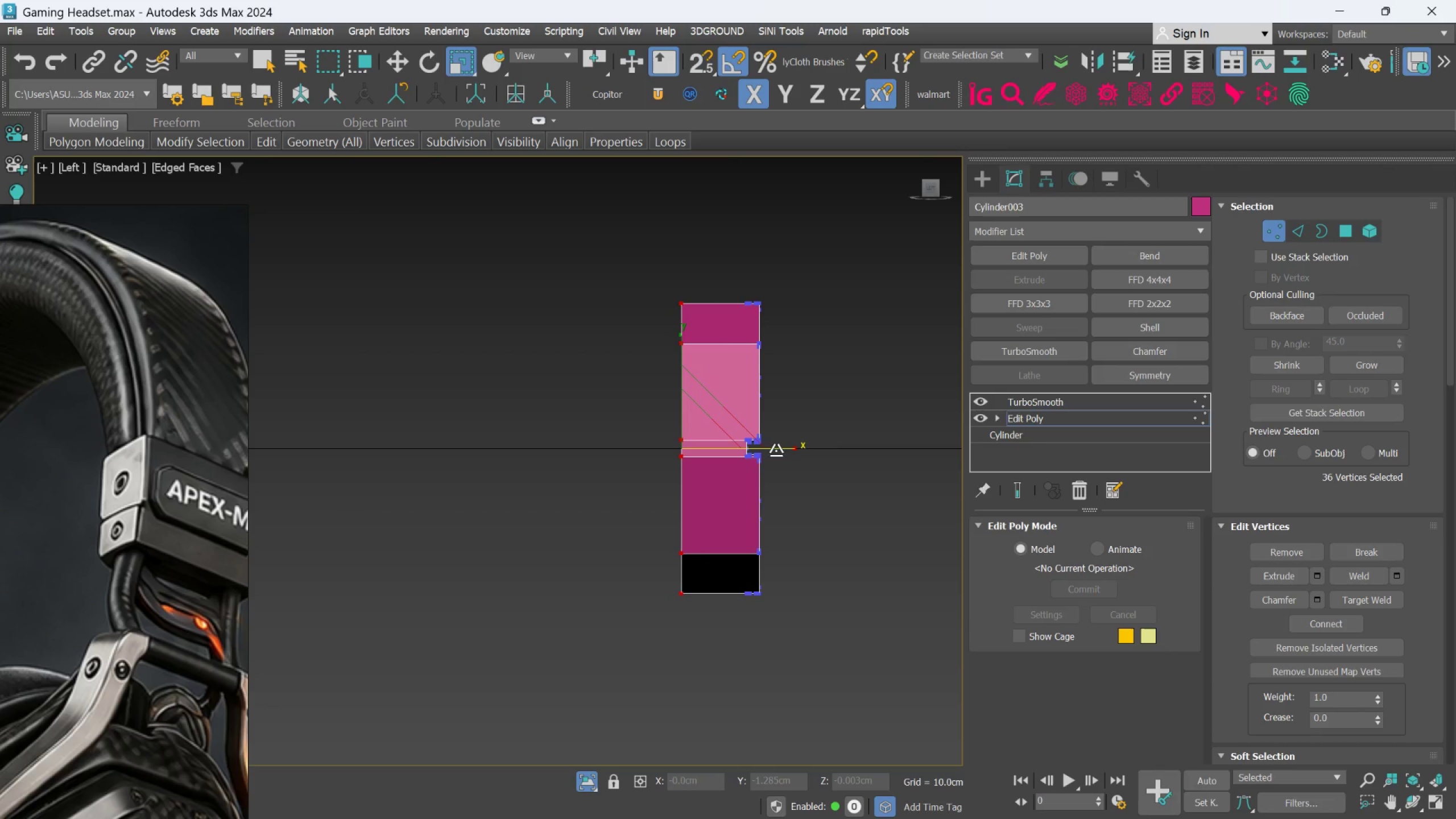 
left_click_drag(start_coordinate=[776, 450], to_coordinate=[492, 553])
 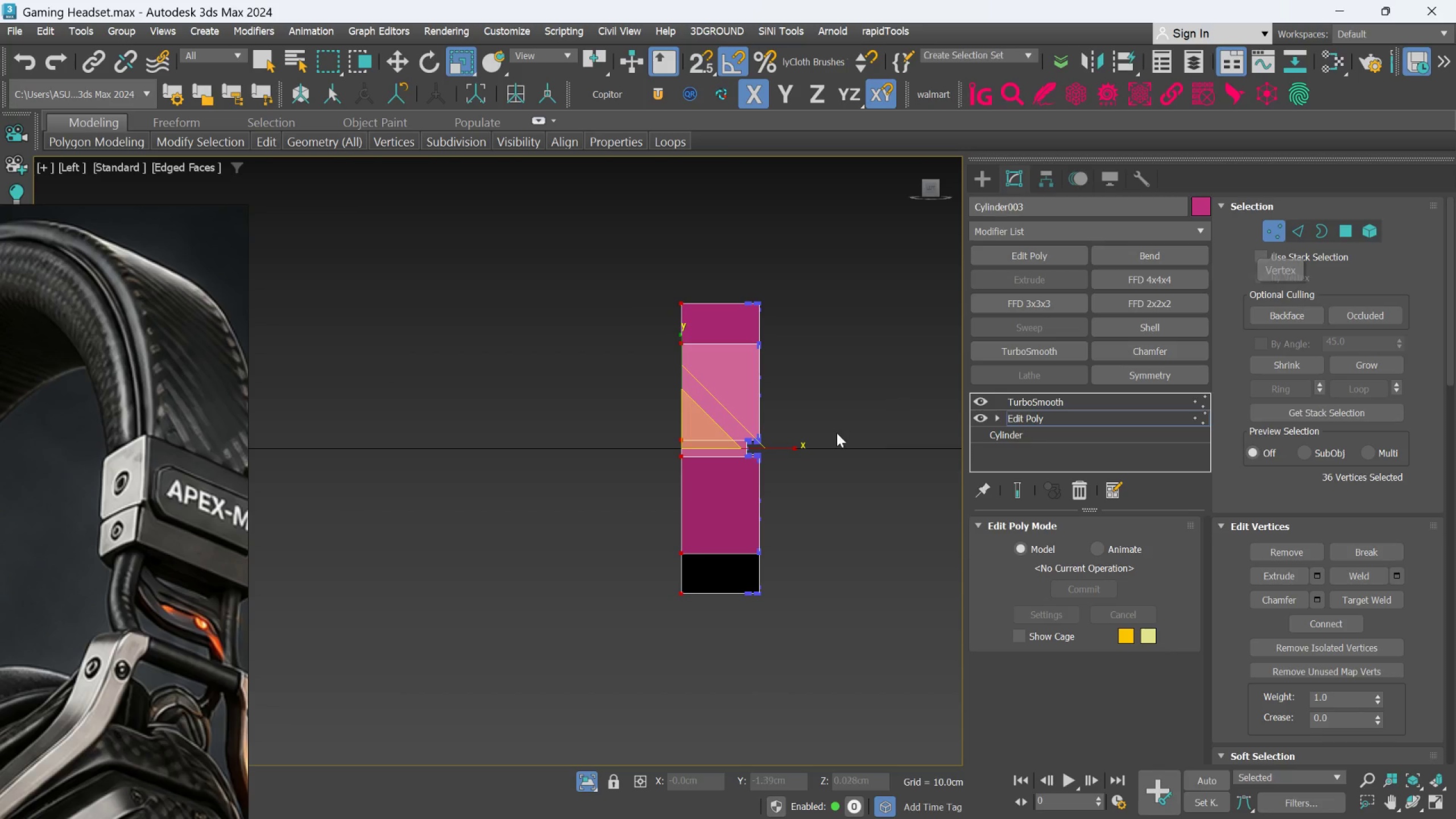 
left_click_drag(start_coordinate=[799, 446], to_coordinate=[649, 476])
 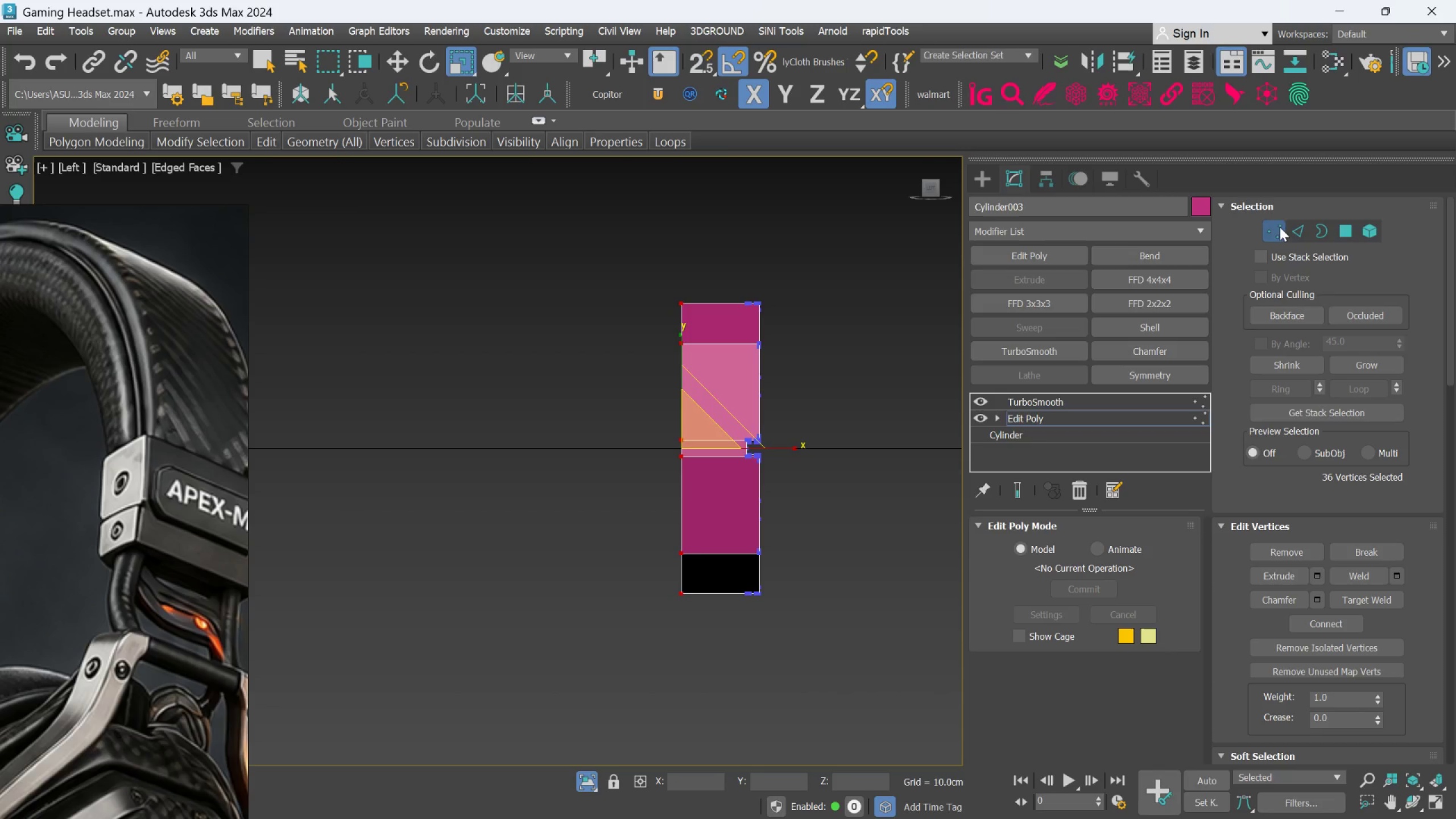 
left_click([1276, 227])
 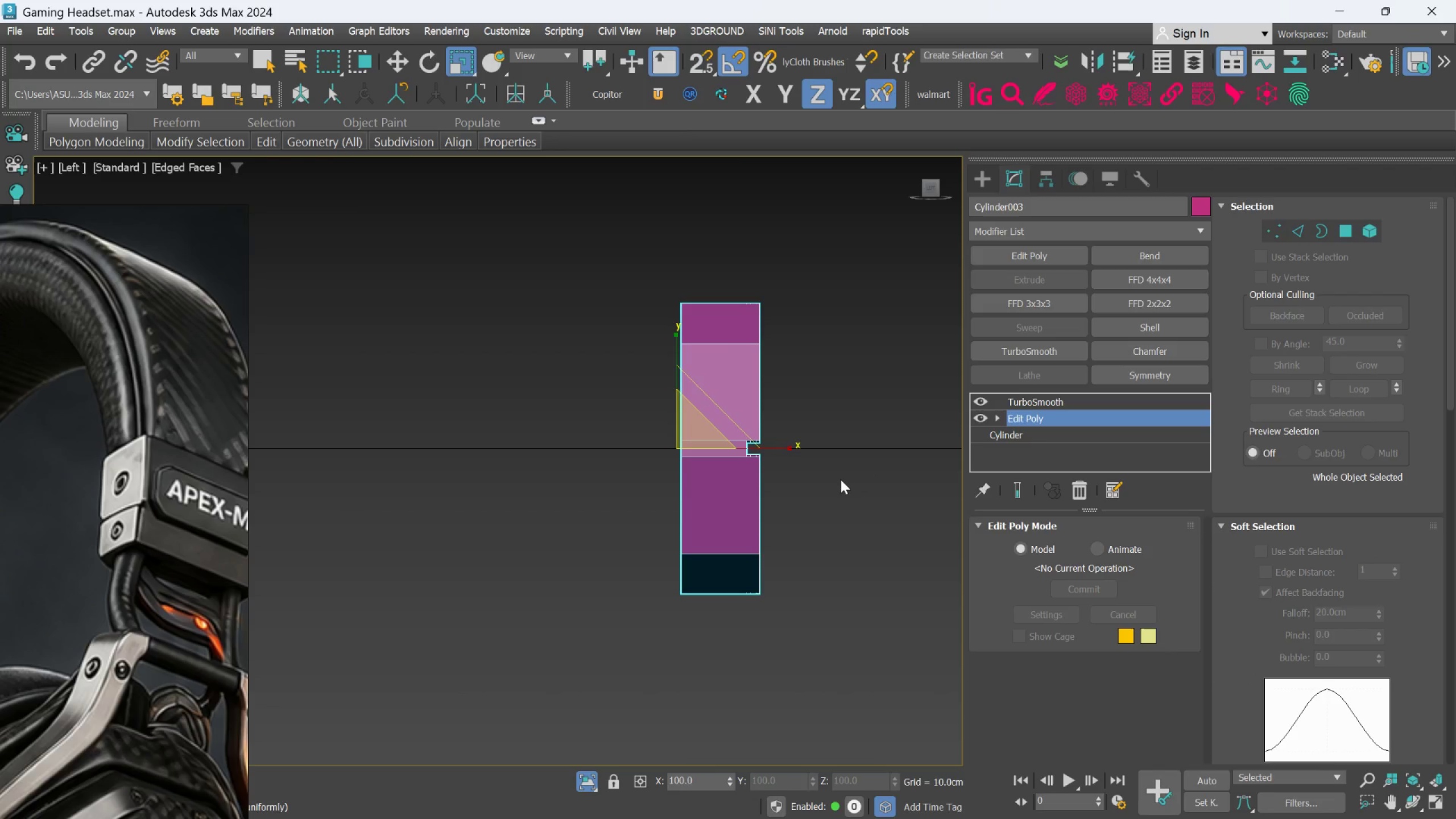 
hold_key(key=AltLeft, duration=1.05)
 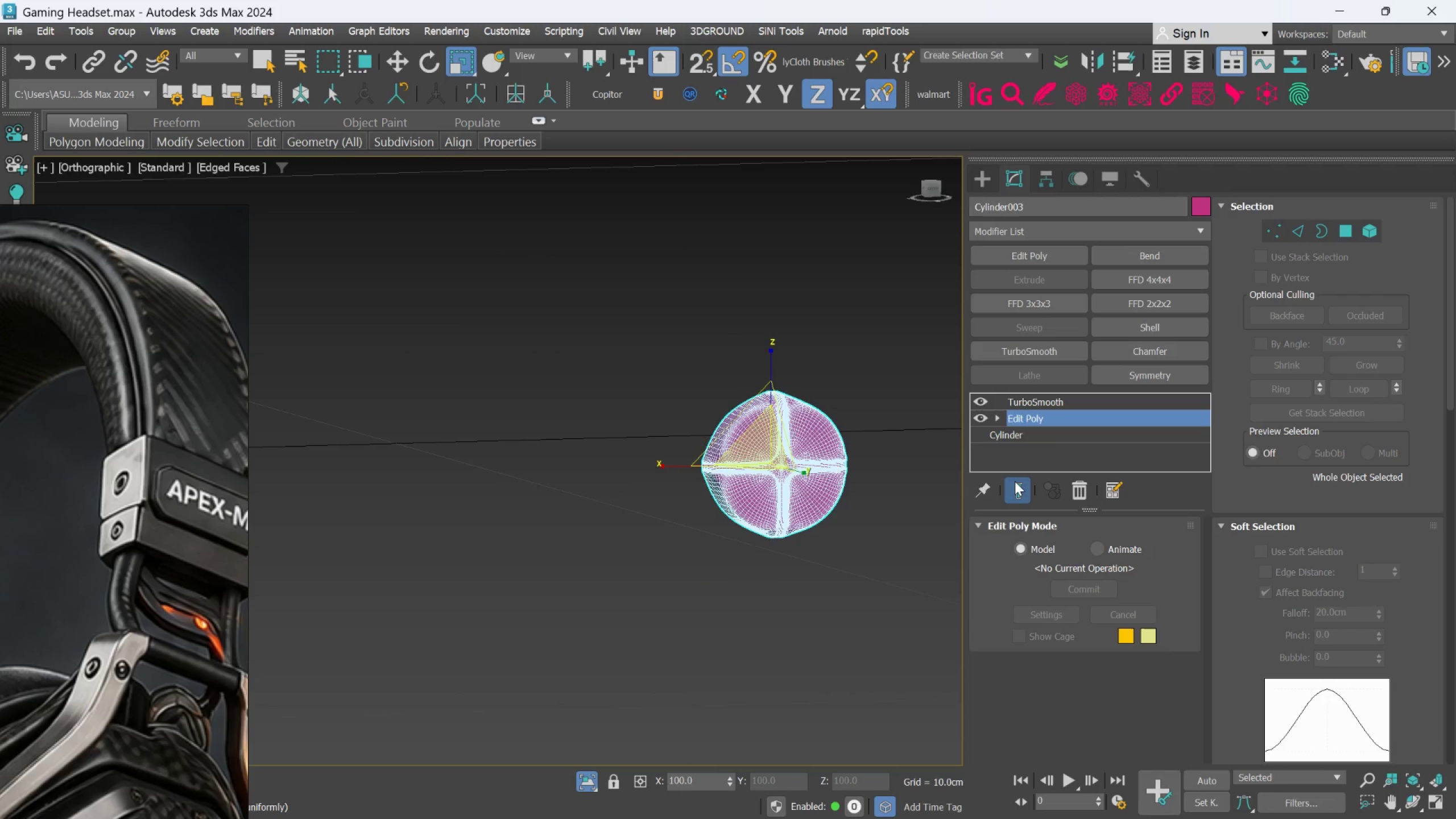 
scroll: coordinate [834, 482], scroll_direction: down, amount: 2.0
 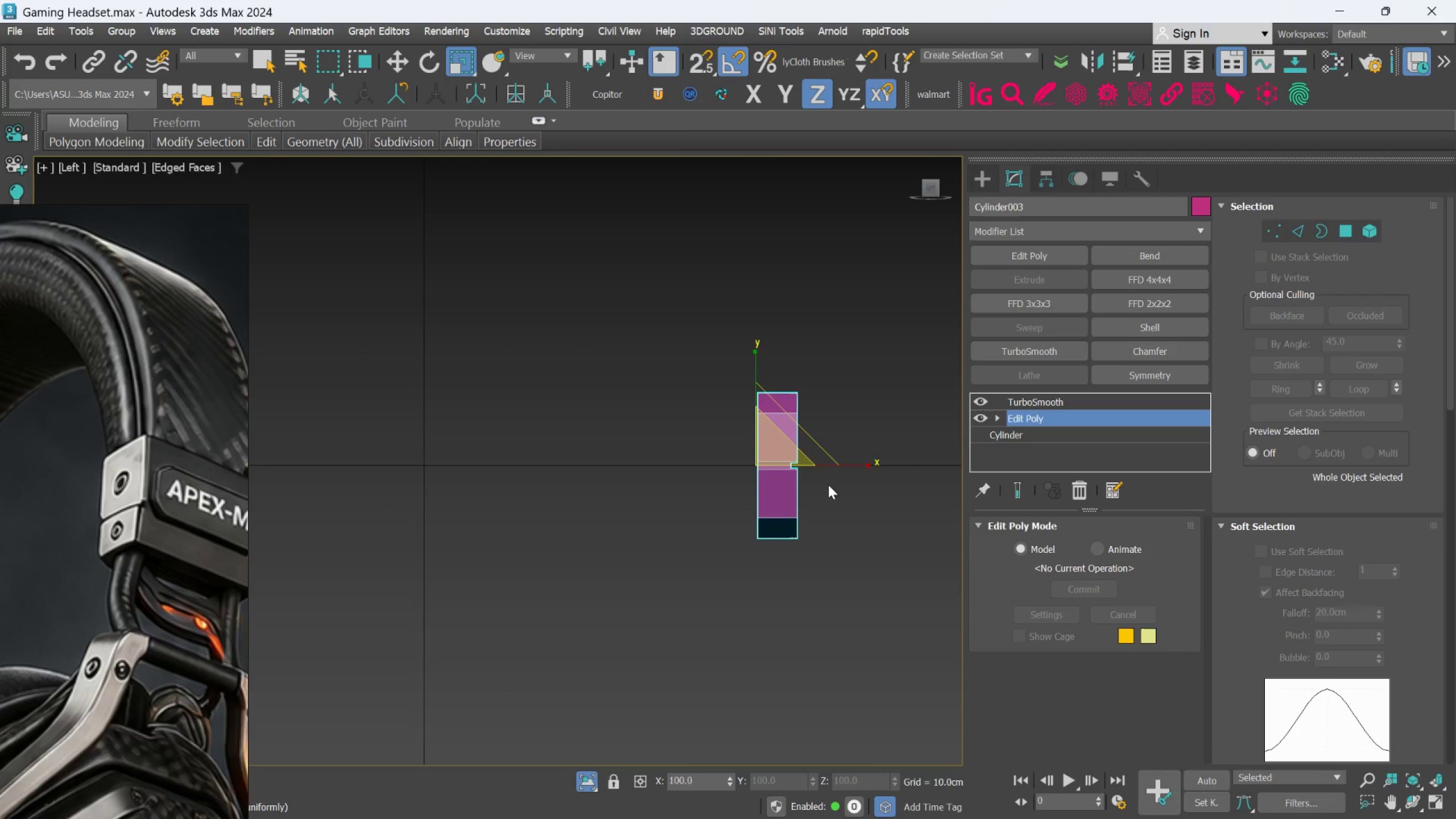 
left_click([1015, 481])
 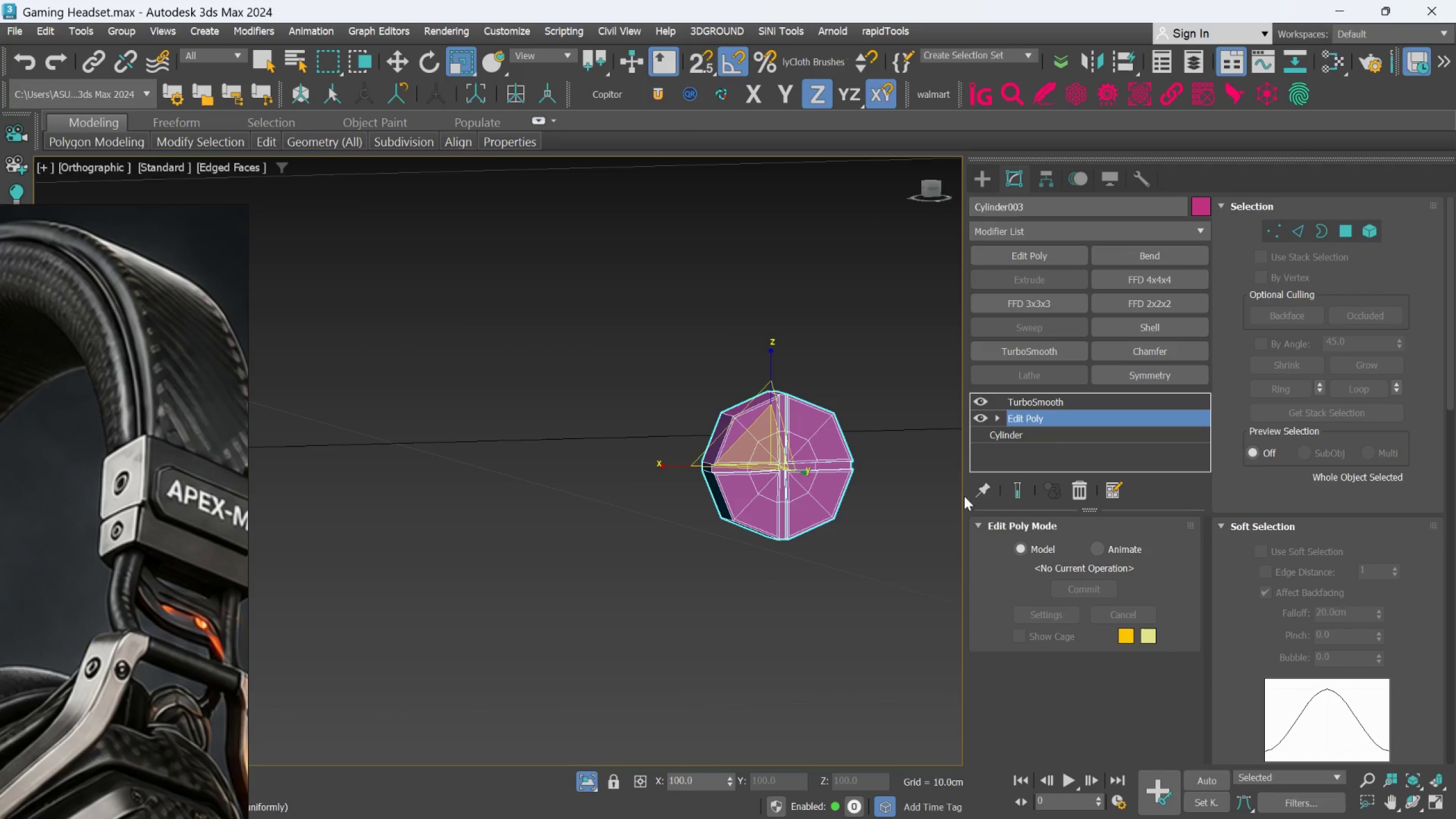 
hold_key(key=AltLeft, duration=0.45)
 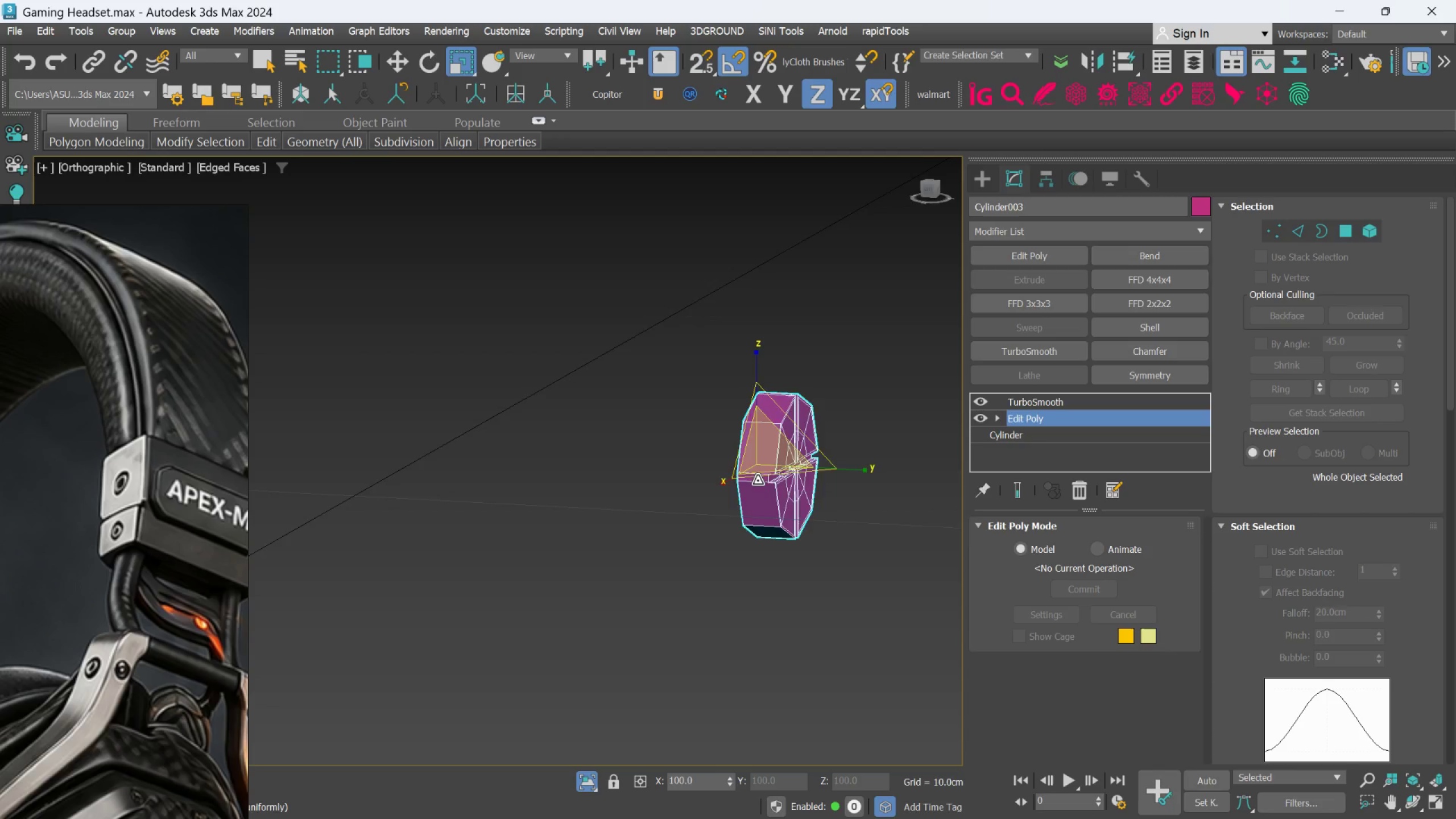 
hold_key(key=AltLeft, duration=0.78)
scroll: coordinate [759, 464], scroll_direction: up, amount: 5.0
 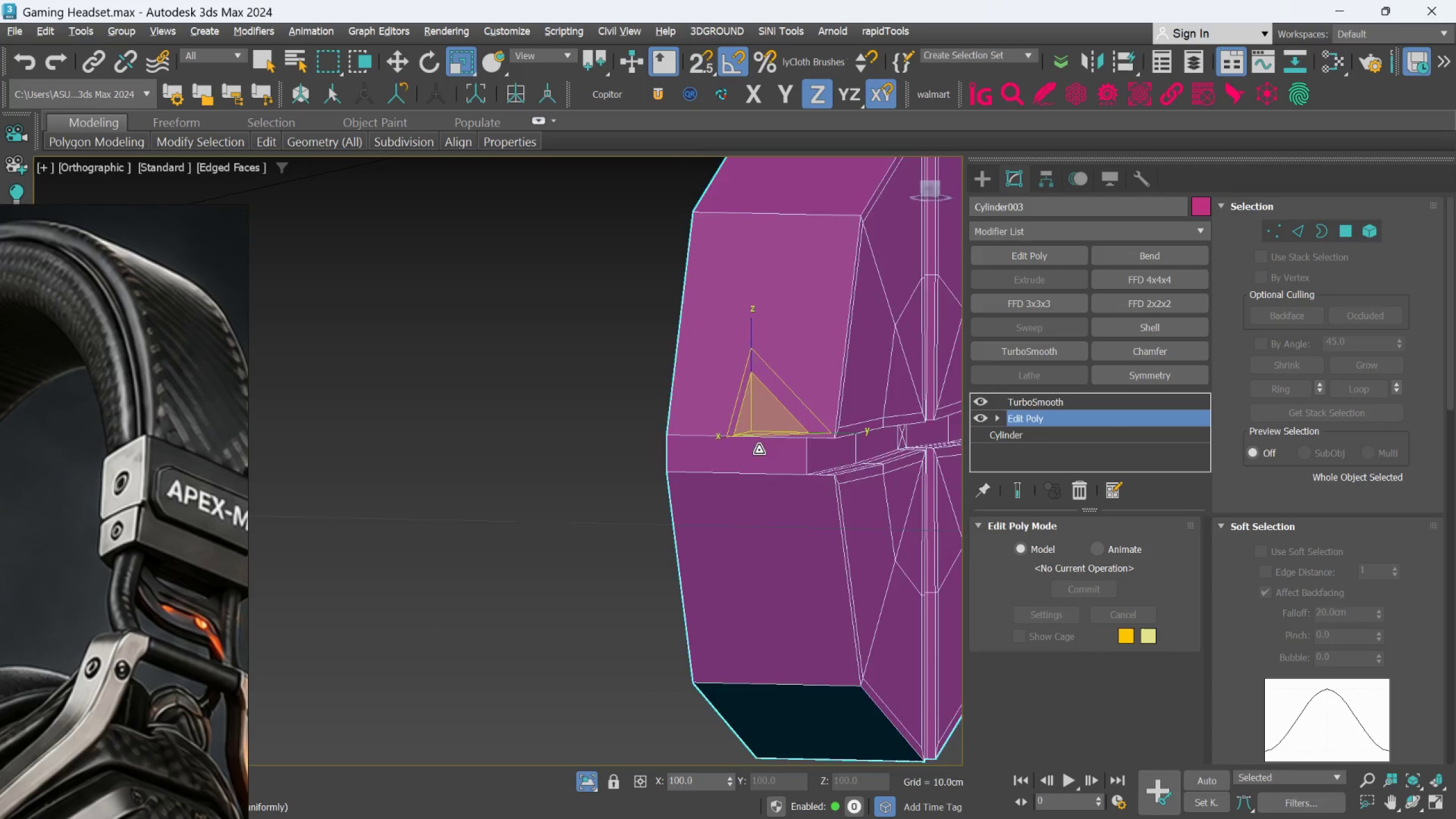 
key(Alt+AltLeft)
 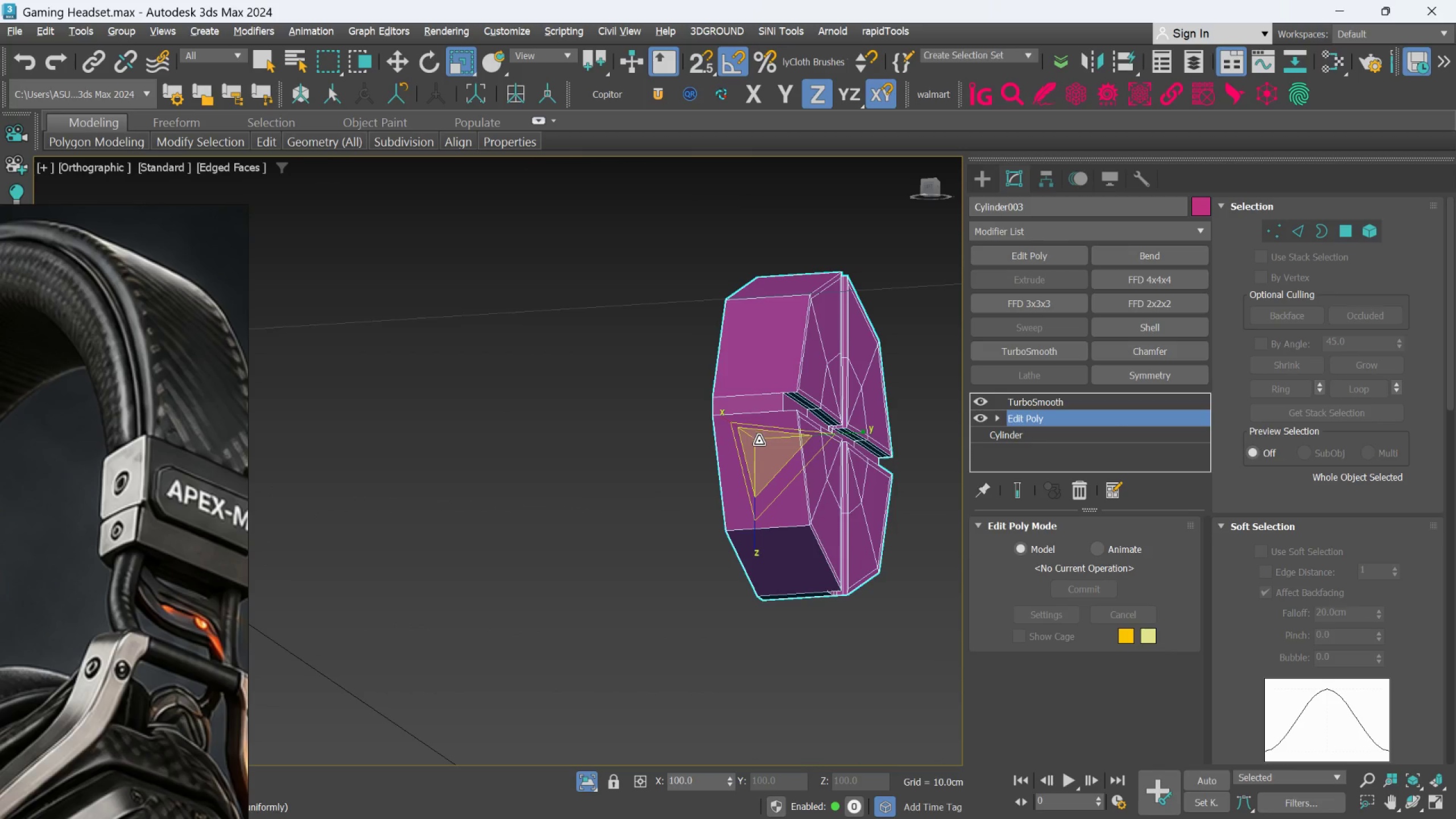 
key(Alt+AltLeft)
 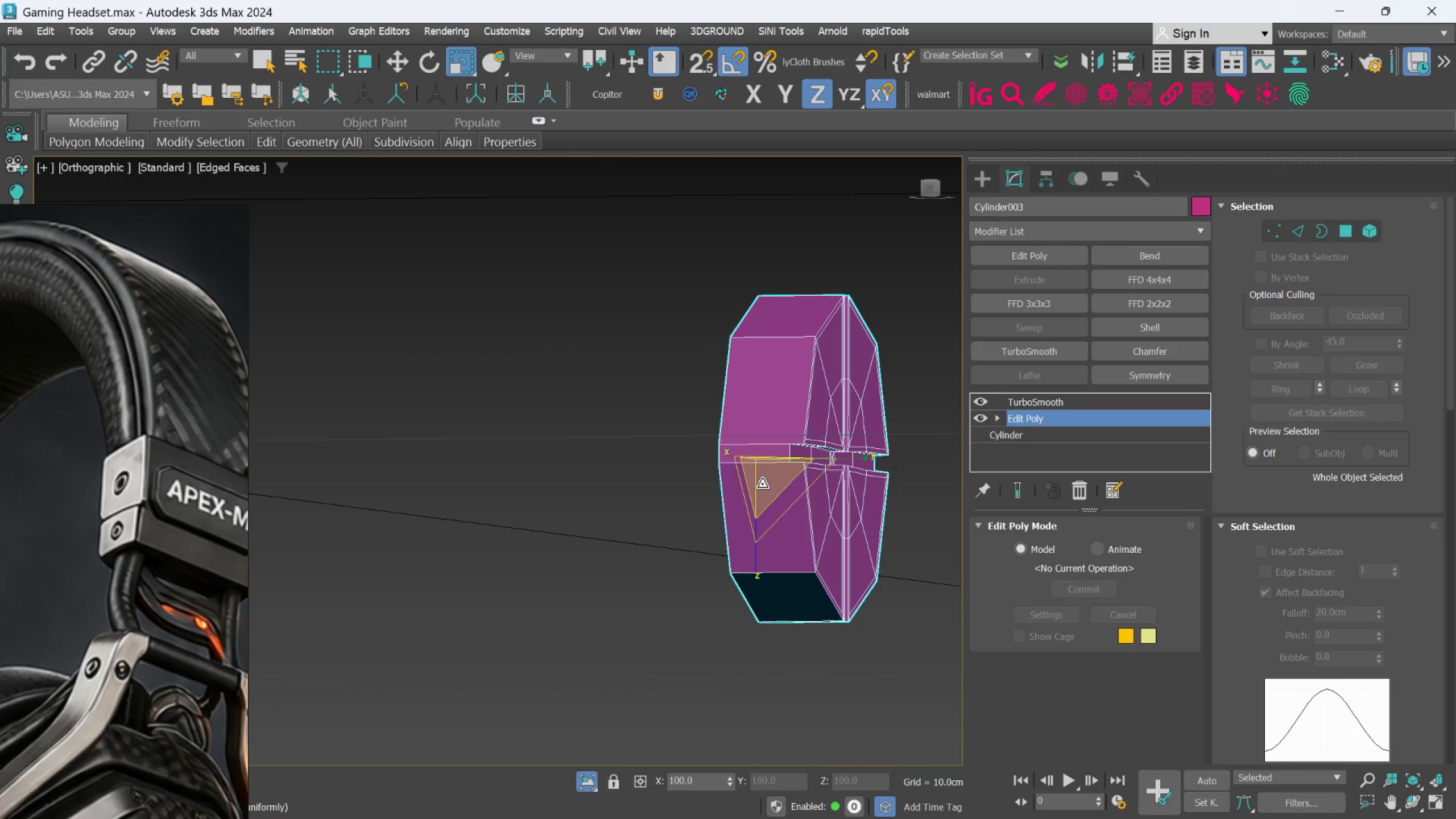 
scroll: coordinate [759, 439], scroll_direction: down, amount: 2.0
 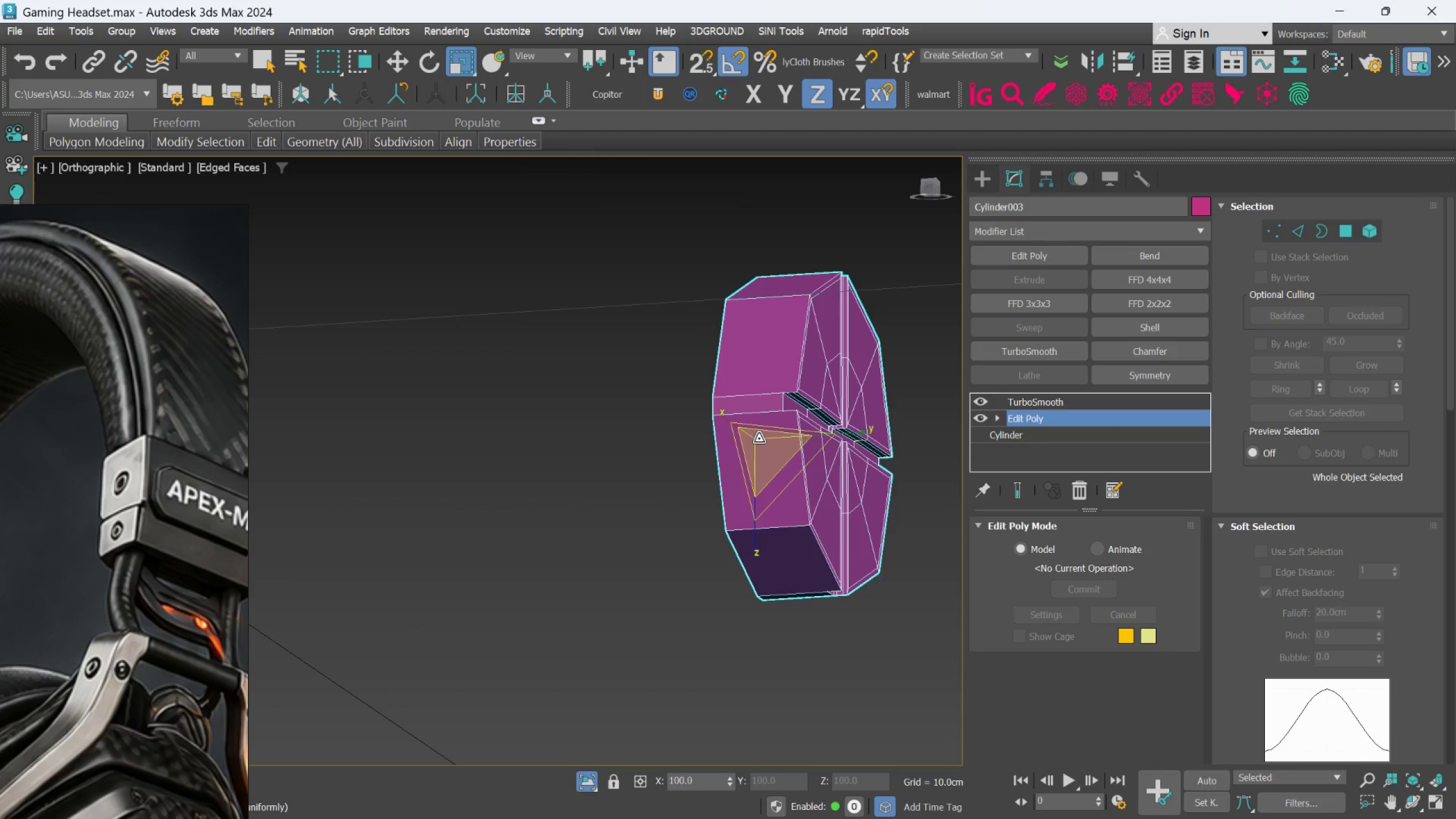 
key(Alt+1)
 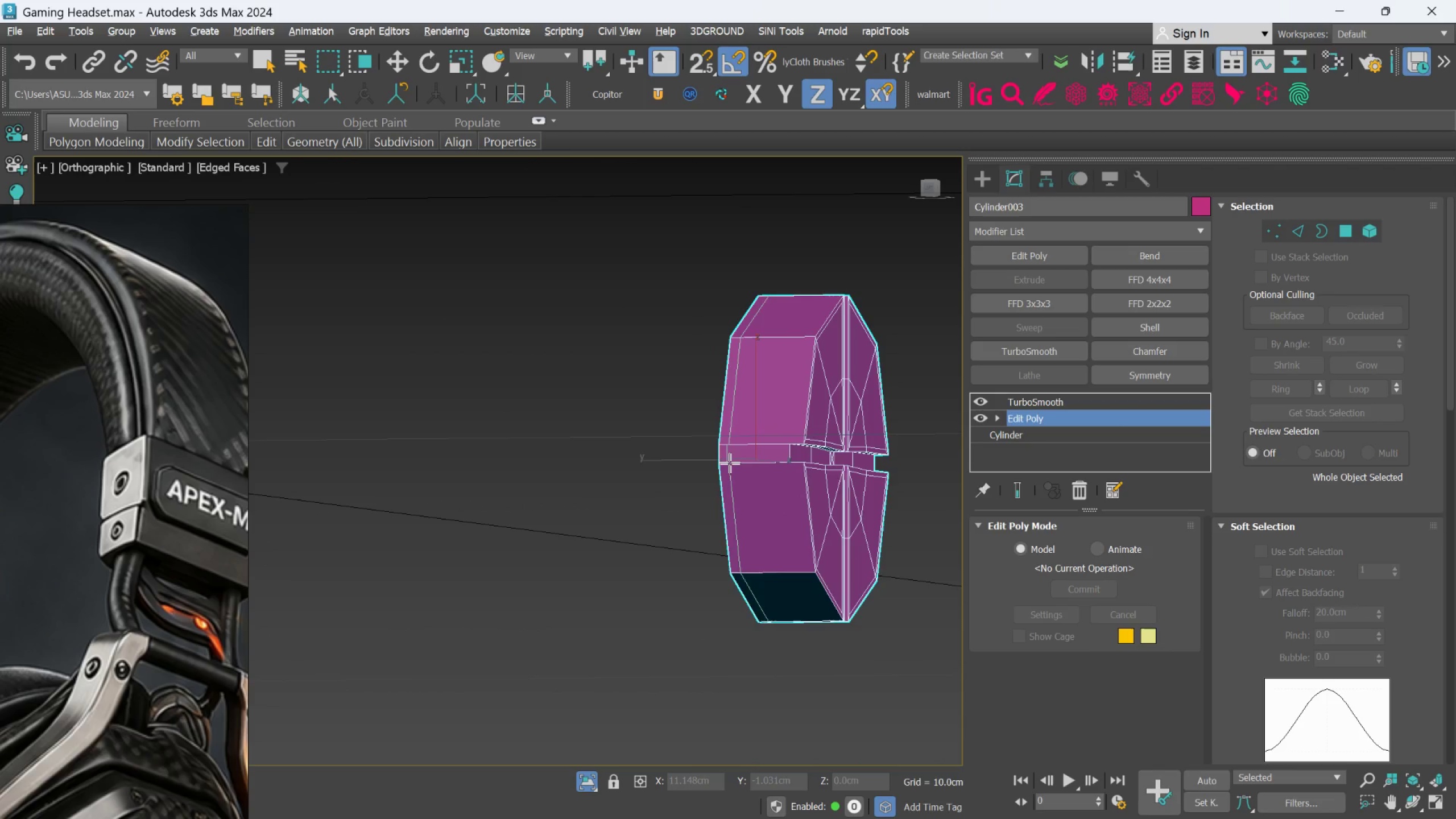 
left_click([727, 465])
 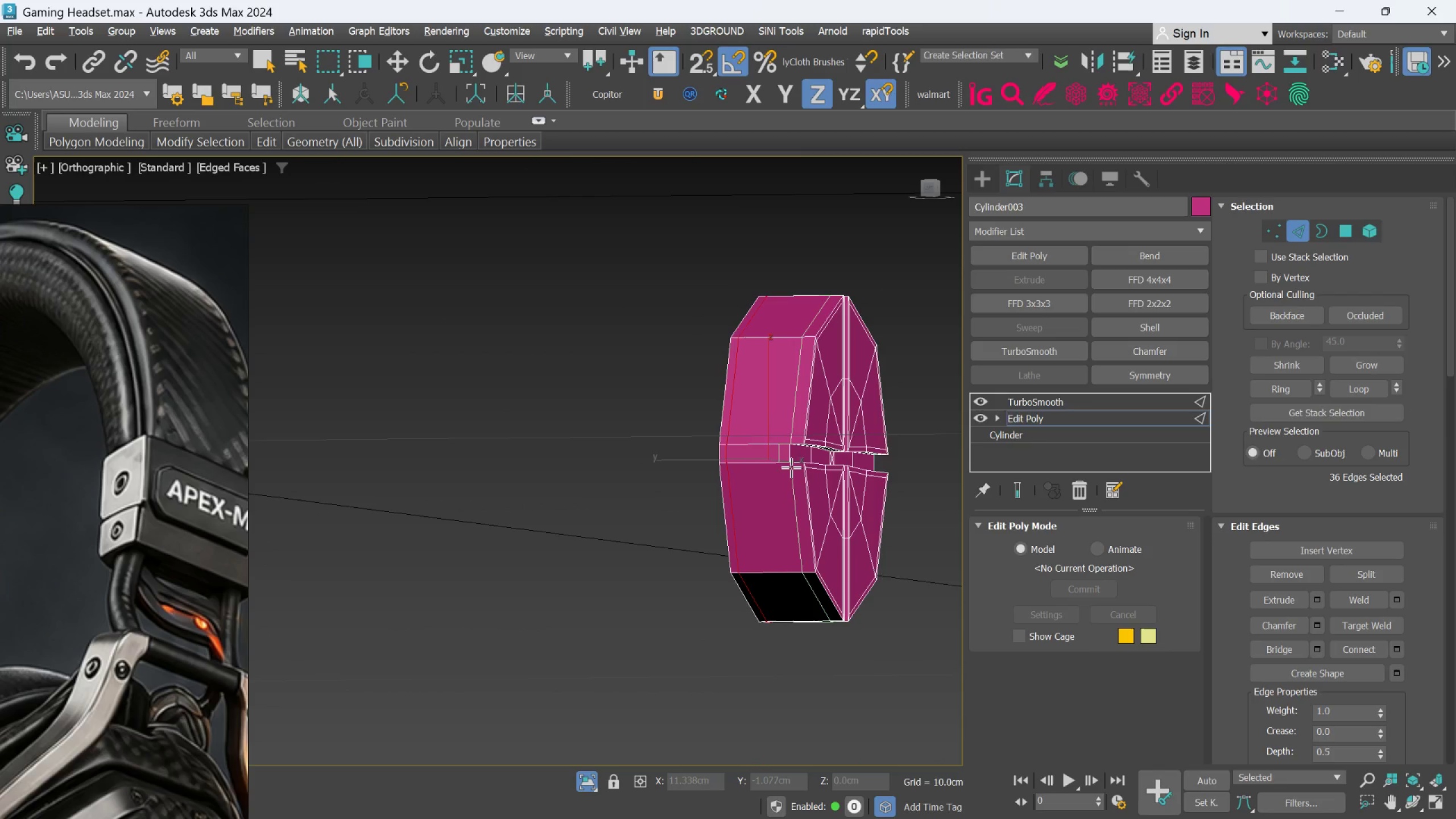 
scroll: coordinate [787, 469], scroll_direction: up, amount: 1.0
 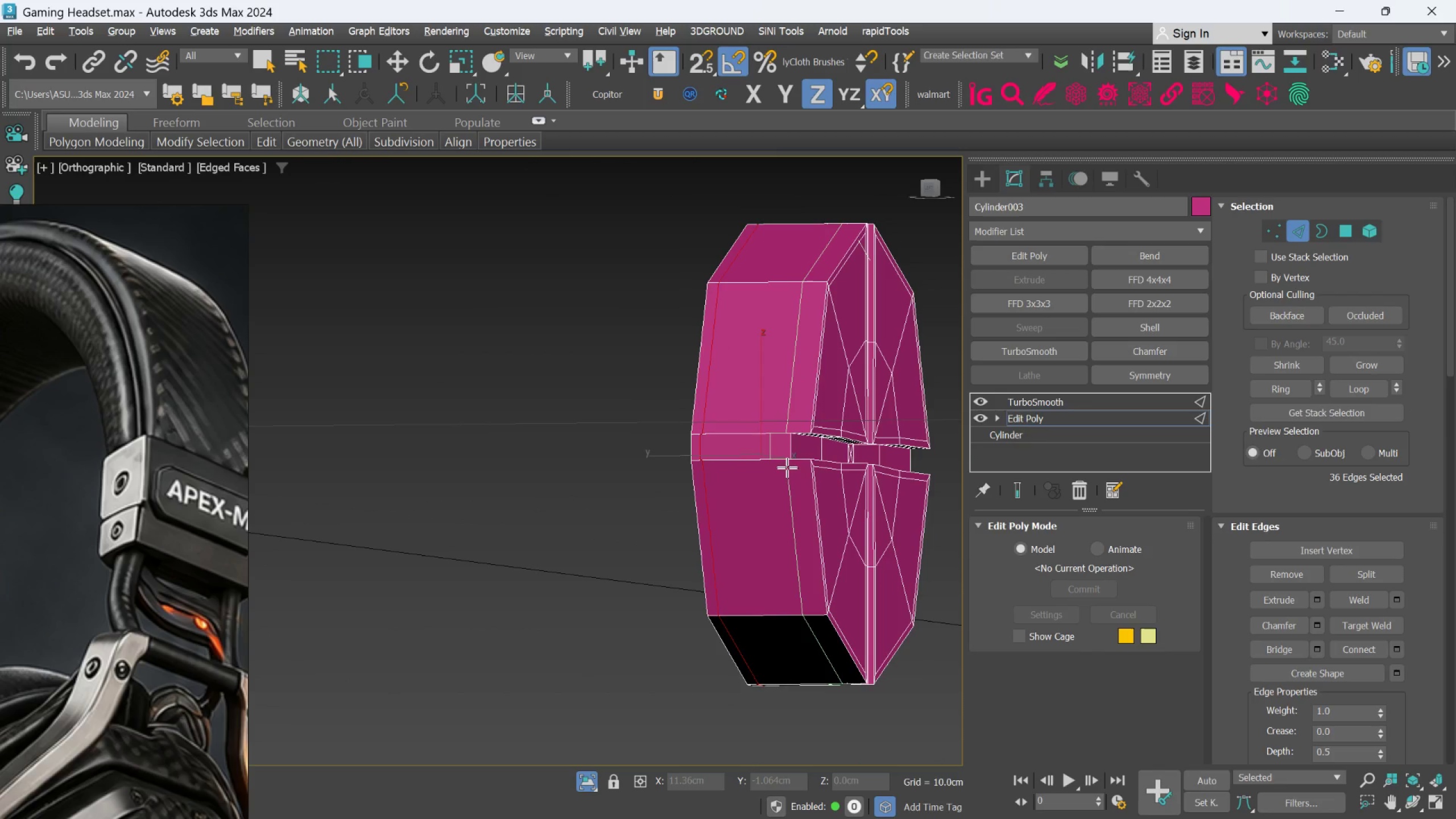 
left_click([790, 468])
 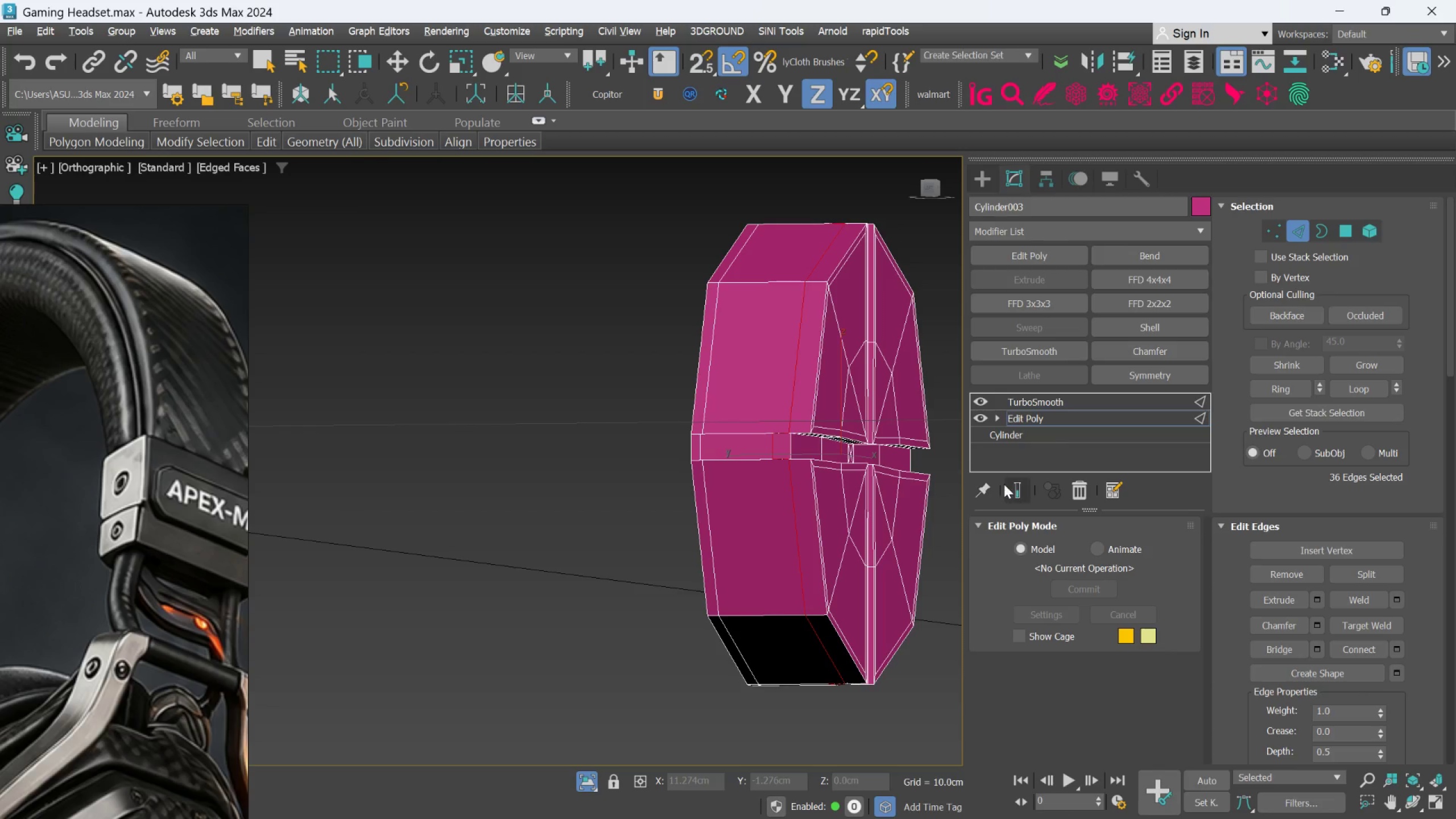 
left_click([1011, 484])
 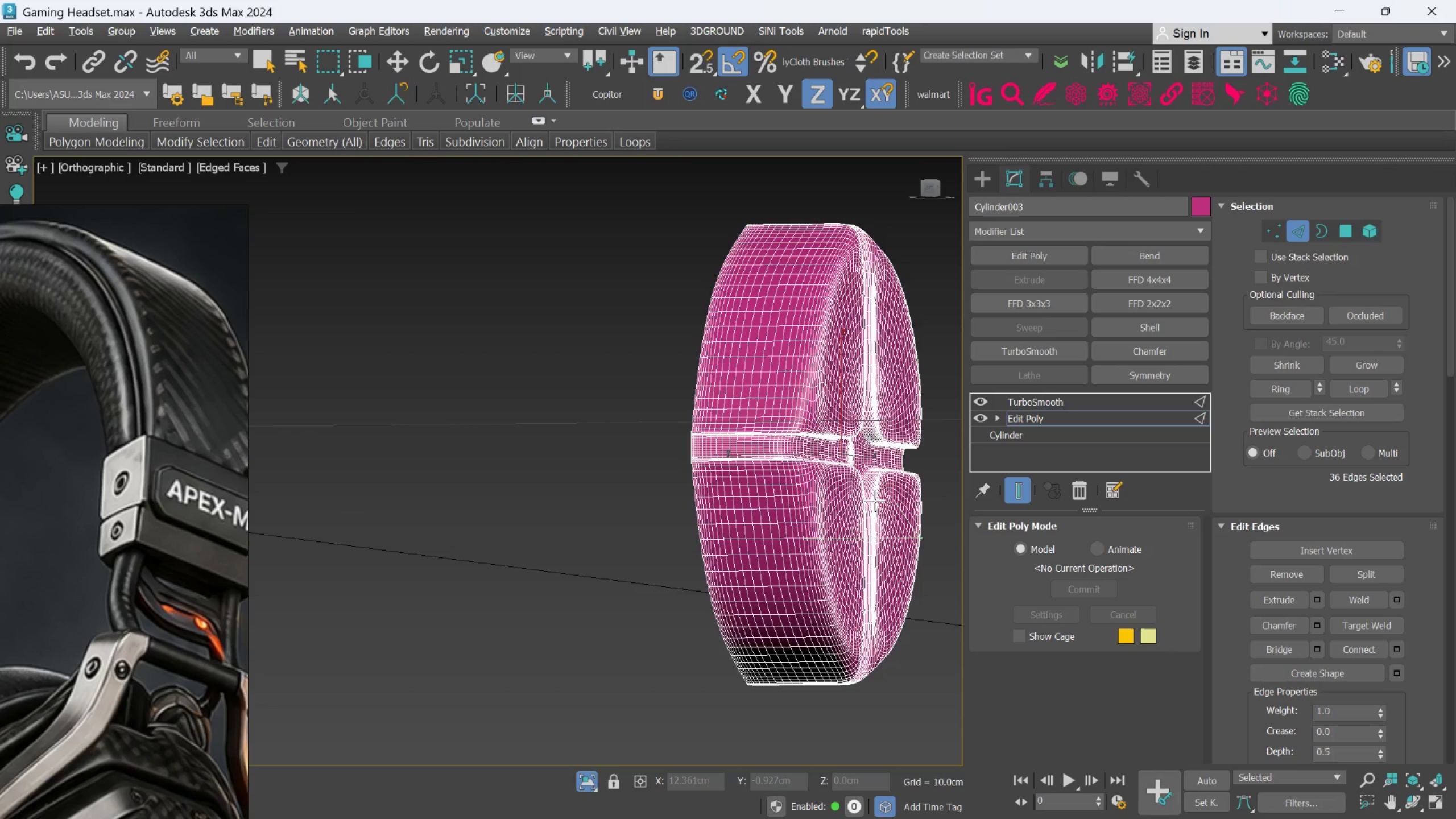 
scroll: coordinate [825, 500], scroll_direction: down, amount: 1.0
 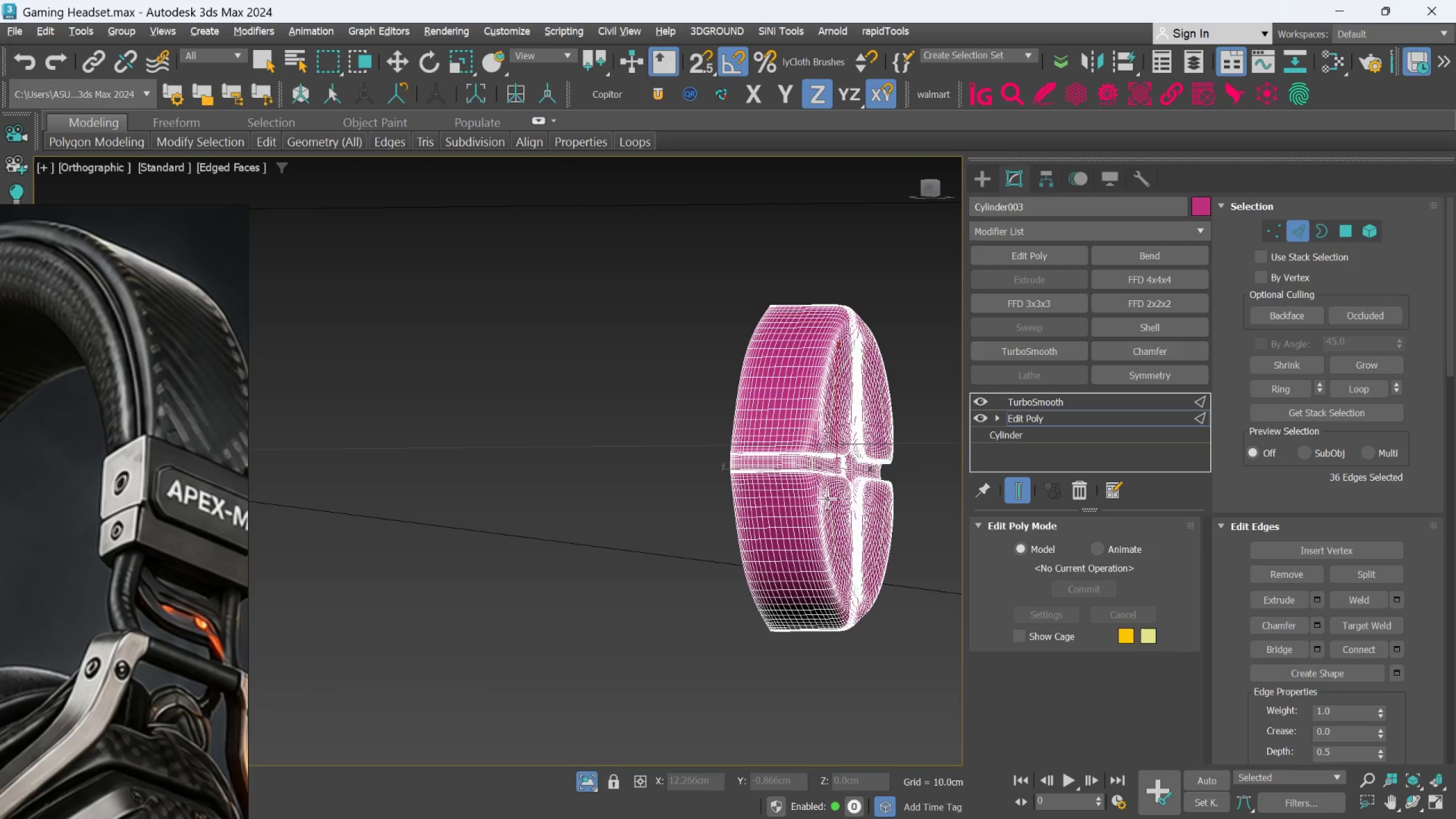 
key(F4)
 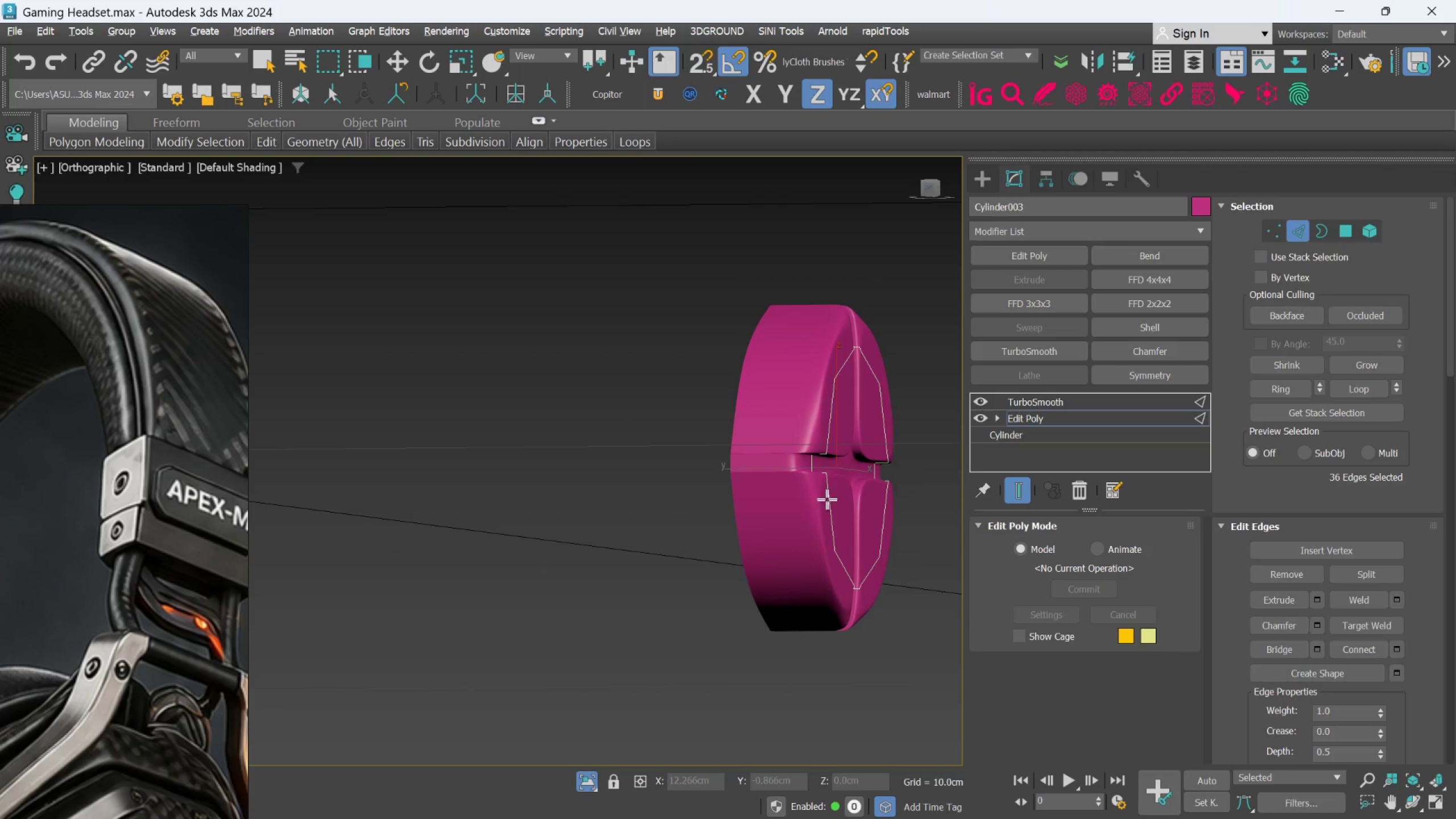 
hold_key(key=AltLeft, duration=0.67)
 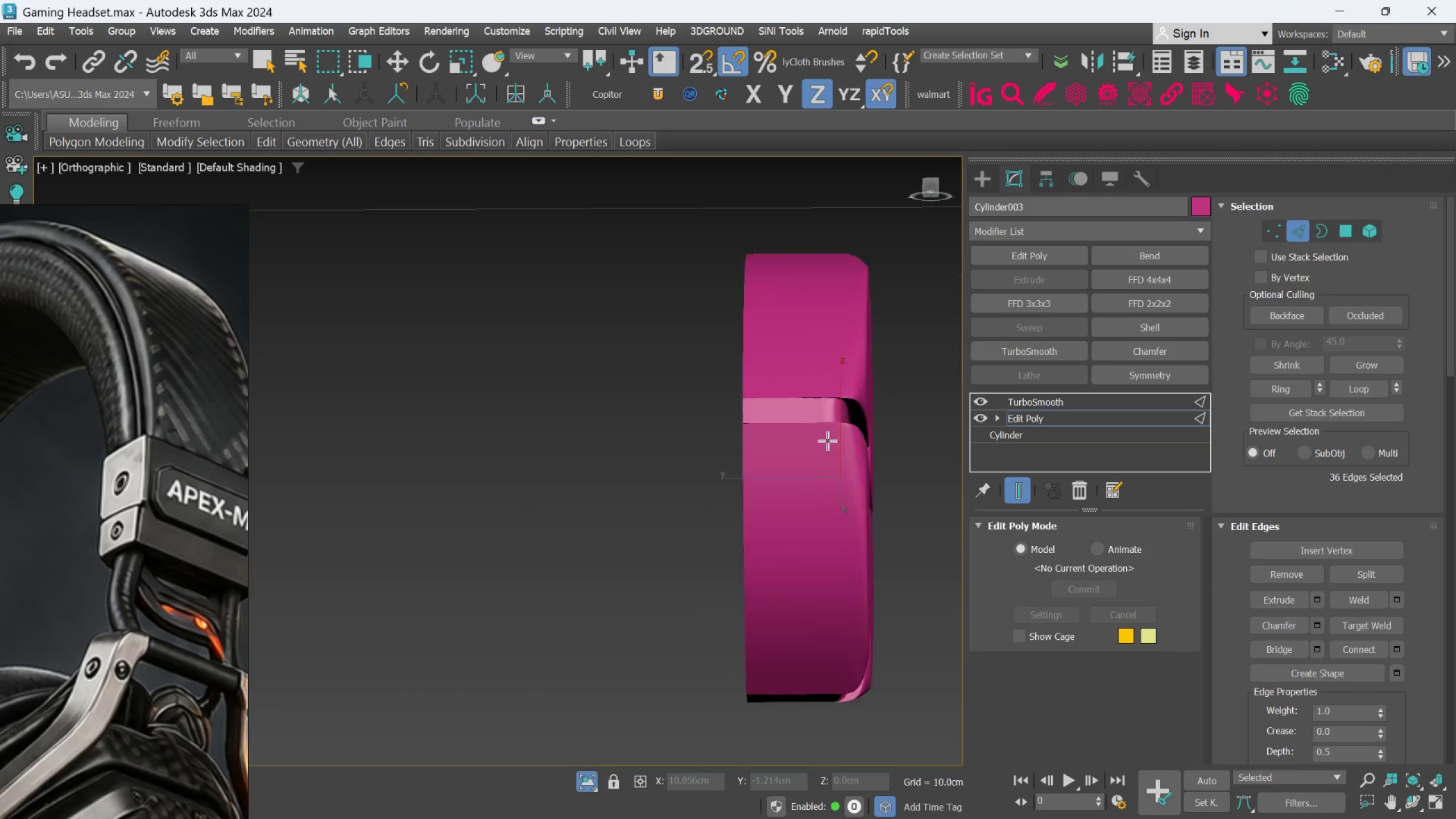 
hold_key(key=AltLeft, duration=1.12)
 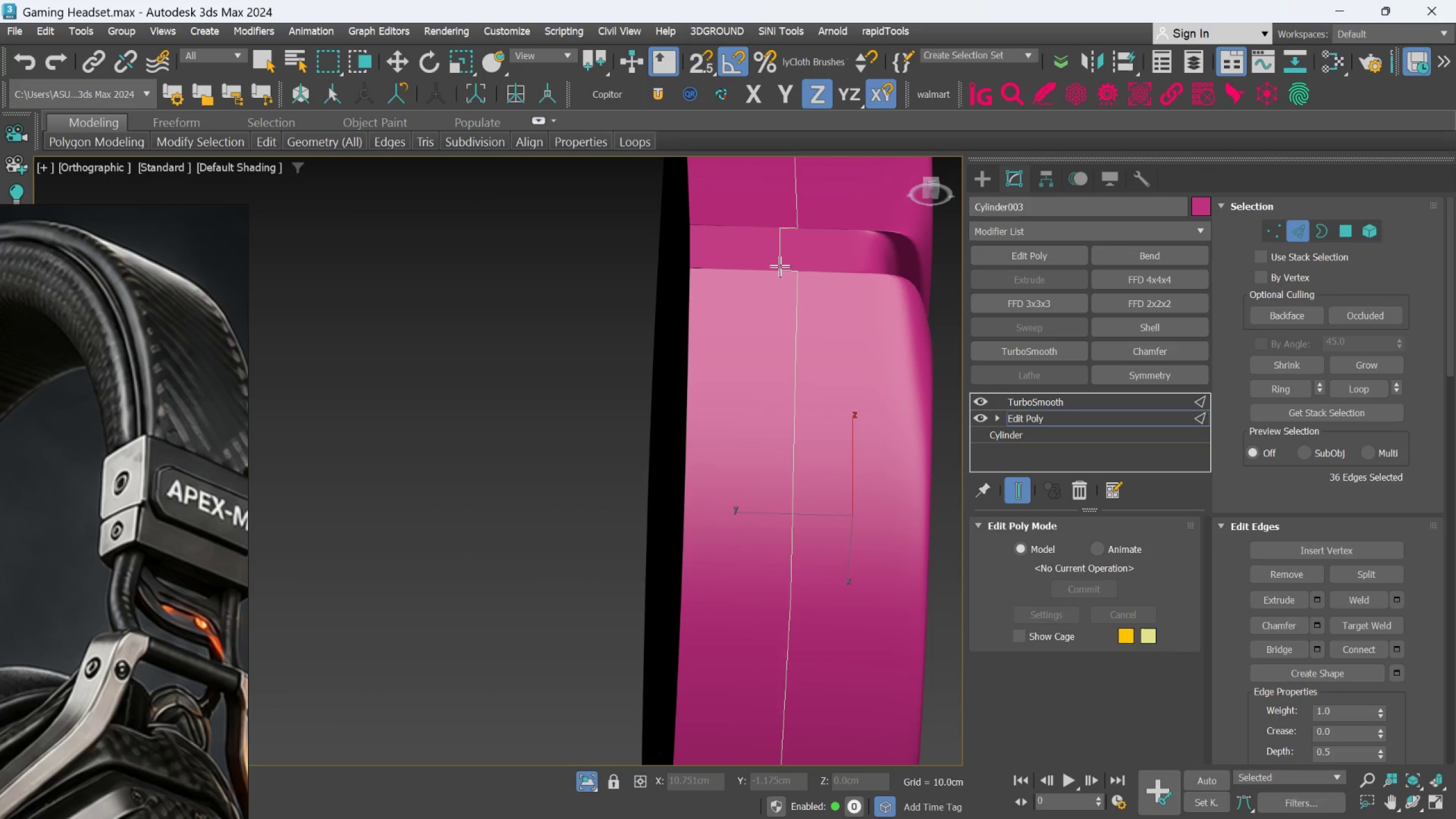 
scroll: coordinate [828, 437], scroll_direction: up, amount: 3.0
 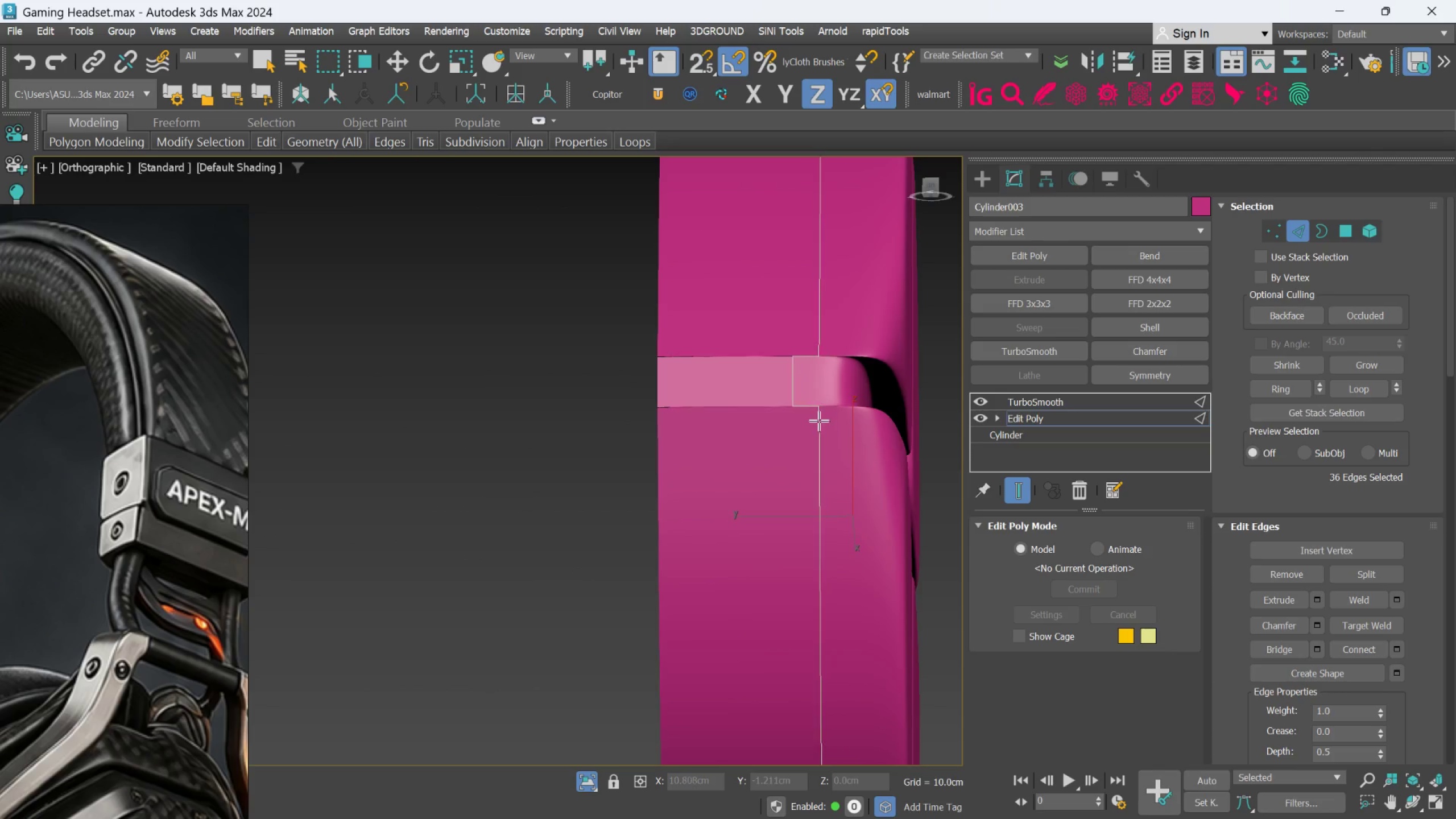 
left_click([784, 263])
 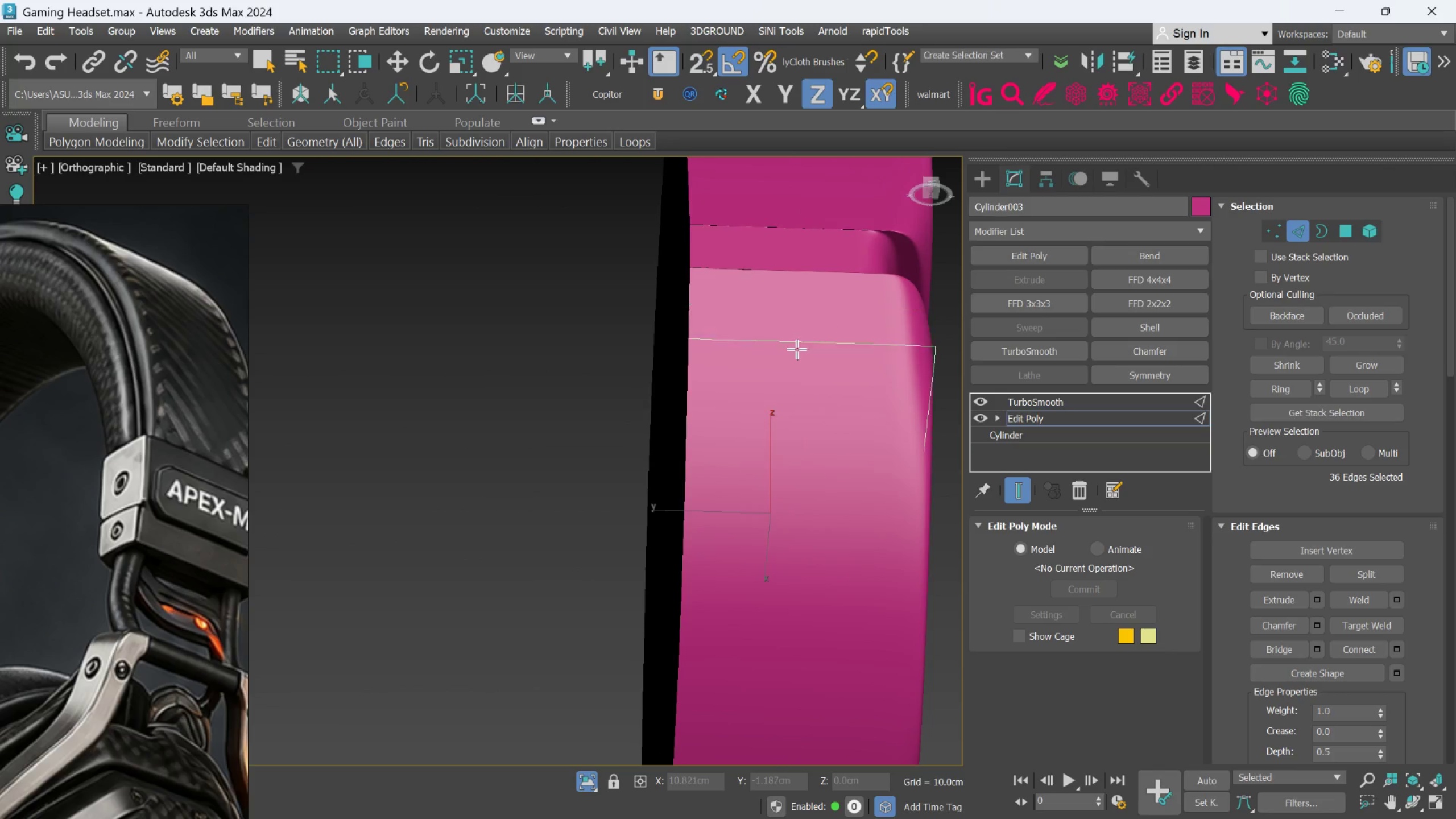 
hold_key(key=AltLeft, duration=0.52)
 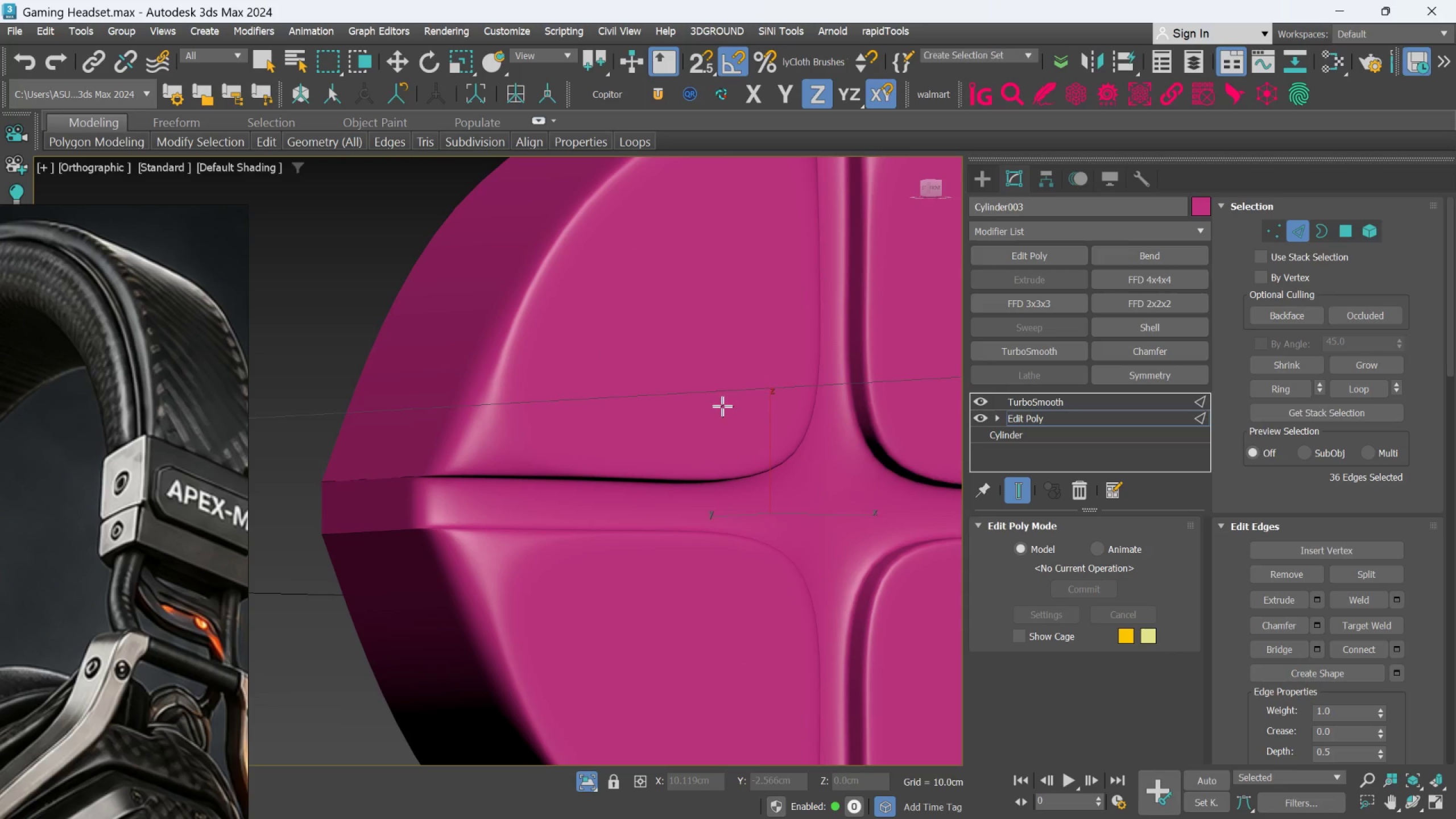 
hold_key(key=AltLeft, duration=0.78)
 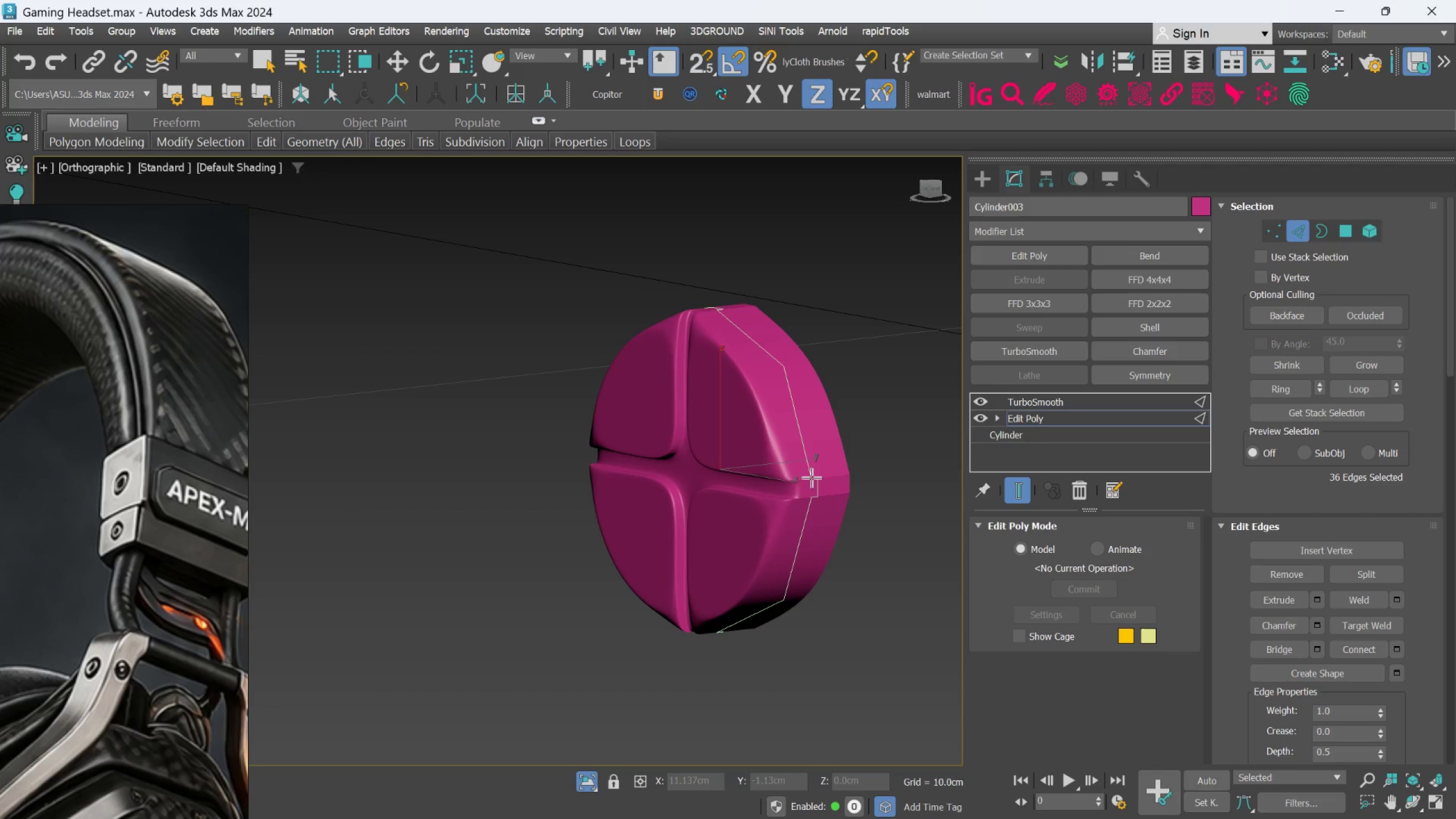 
scroll: coordinate [686, 454], scroll_direction: down, amount: 3.0
 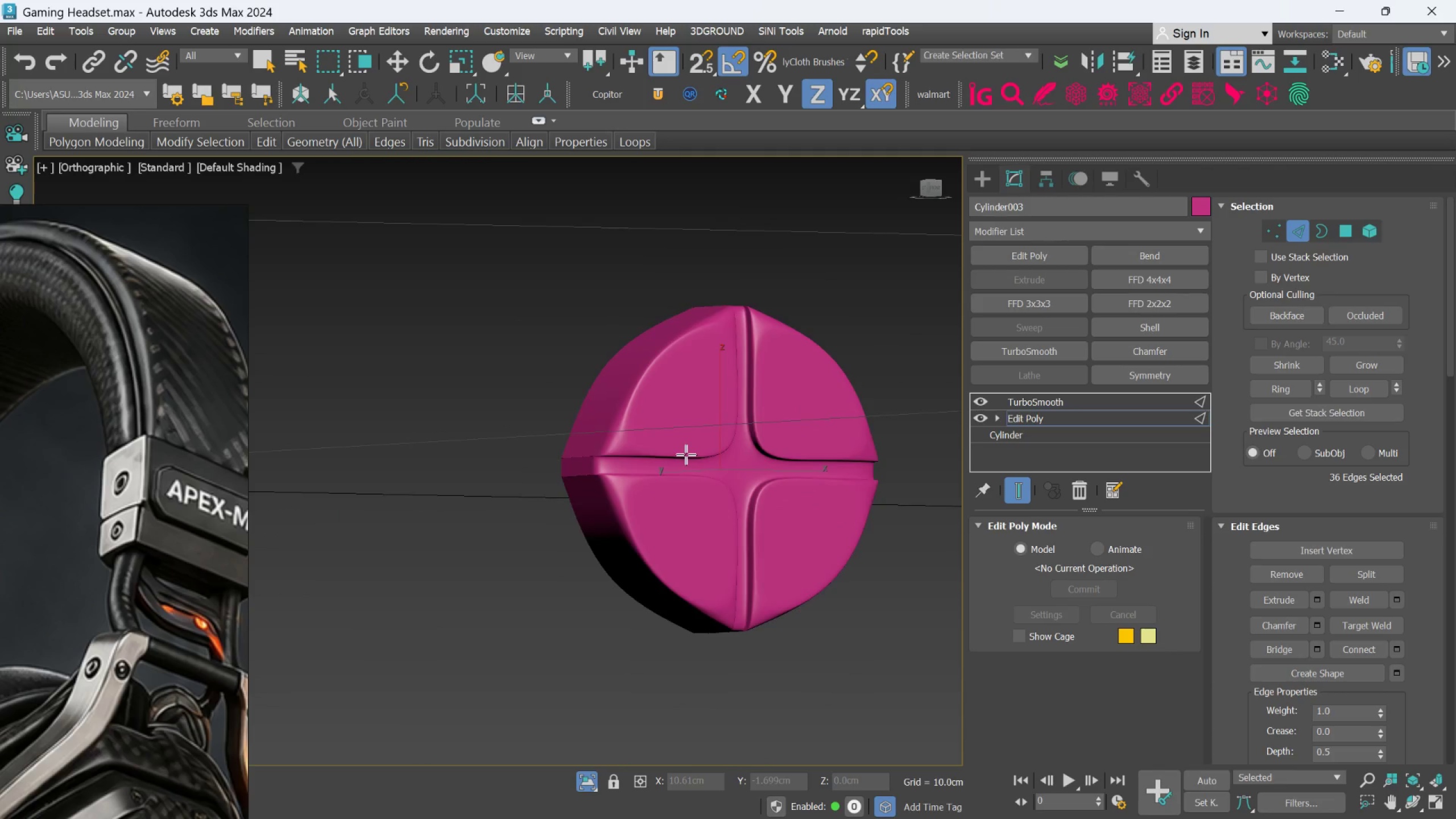 
left_click([812, 478])
 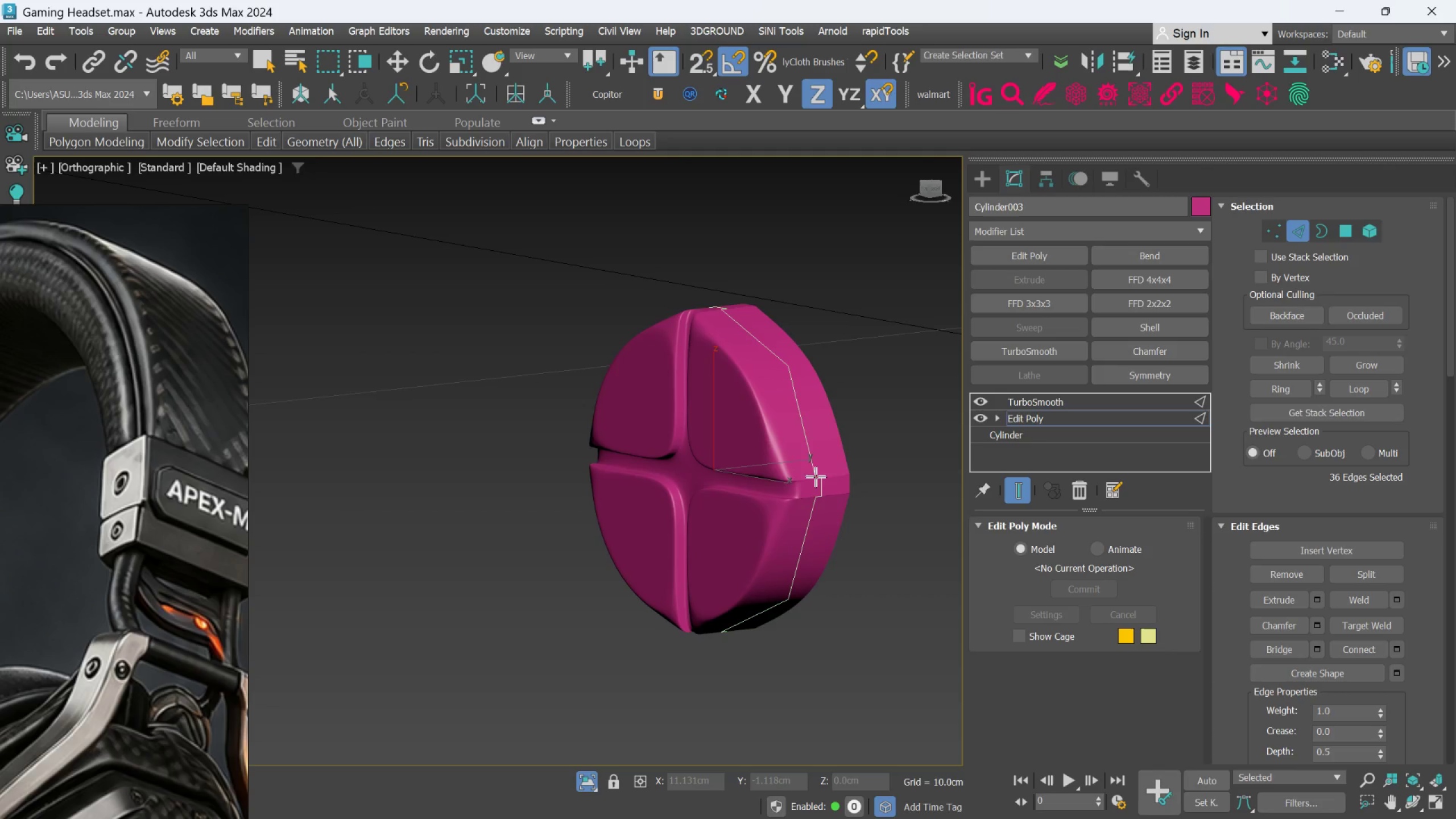 
hold_key(key=AltLeft, duration=0.89)
 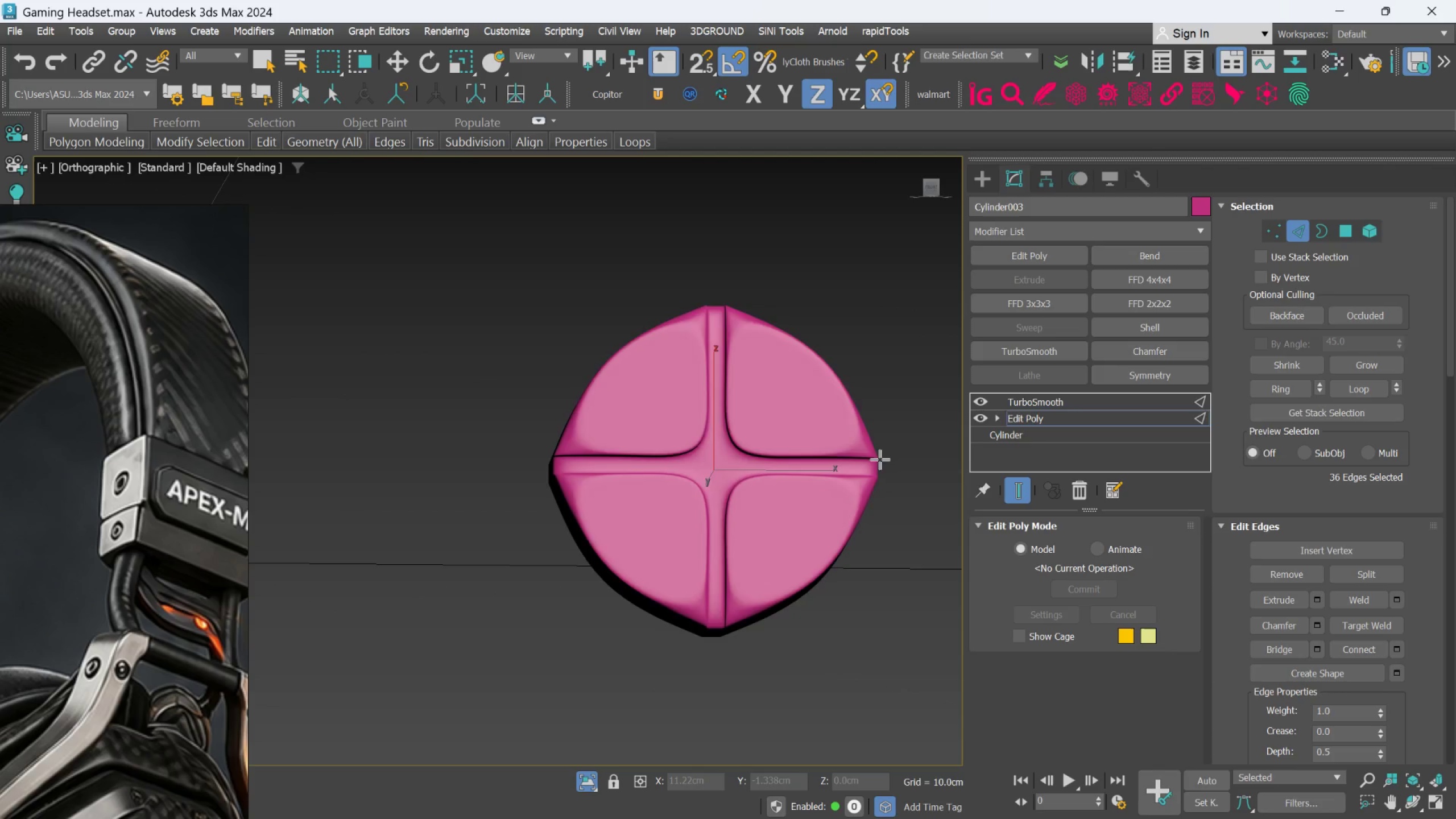 
hold_key(key=AltLeft, duration=0.59)
 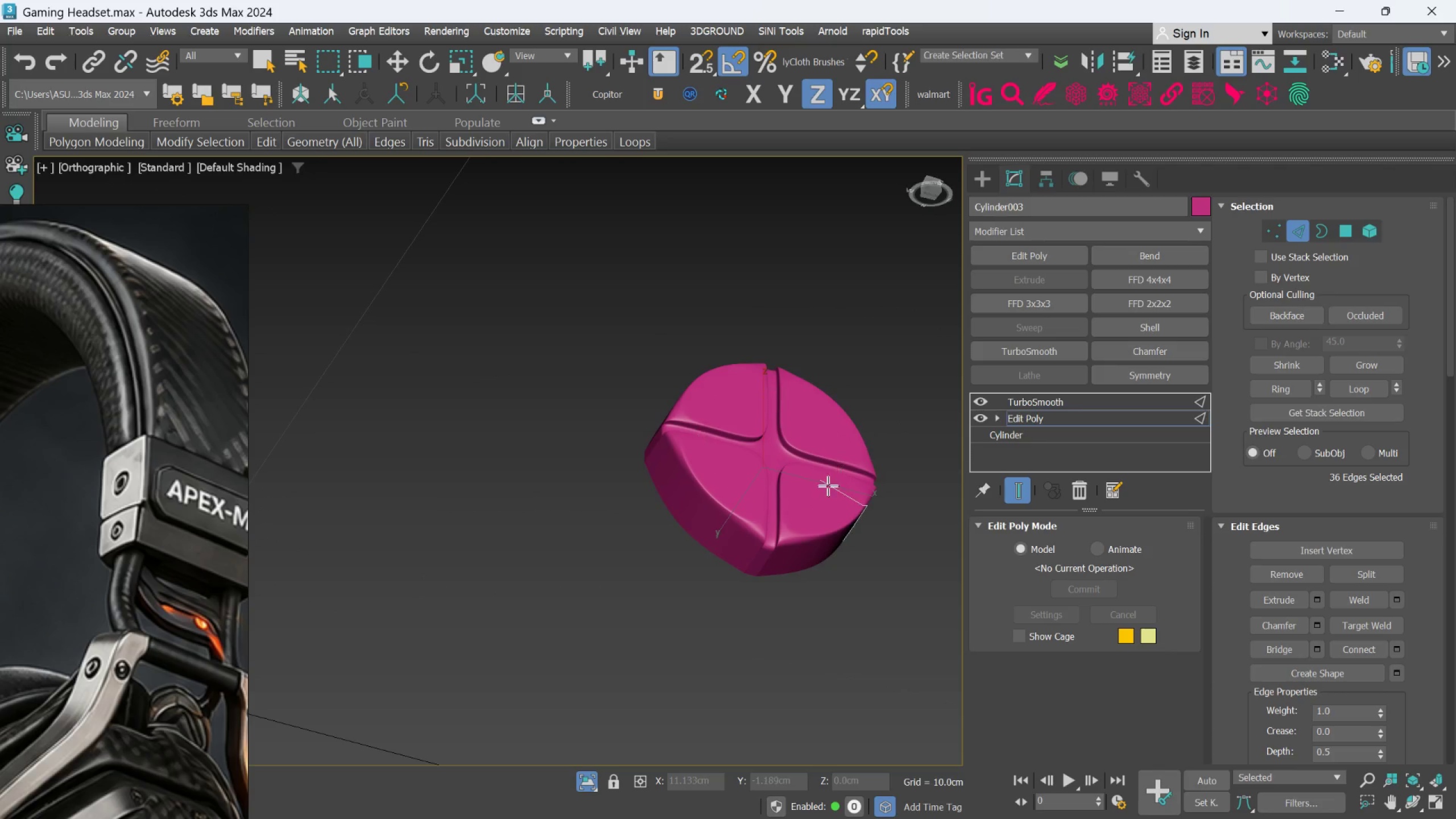 
scroll: coordinate [880, 460], scroll_direction: down, amount: 1.0
 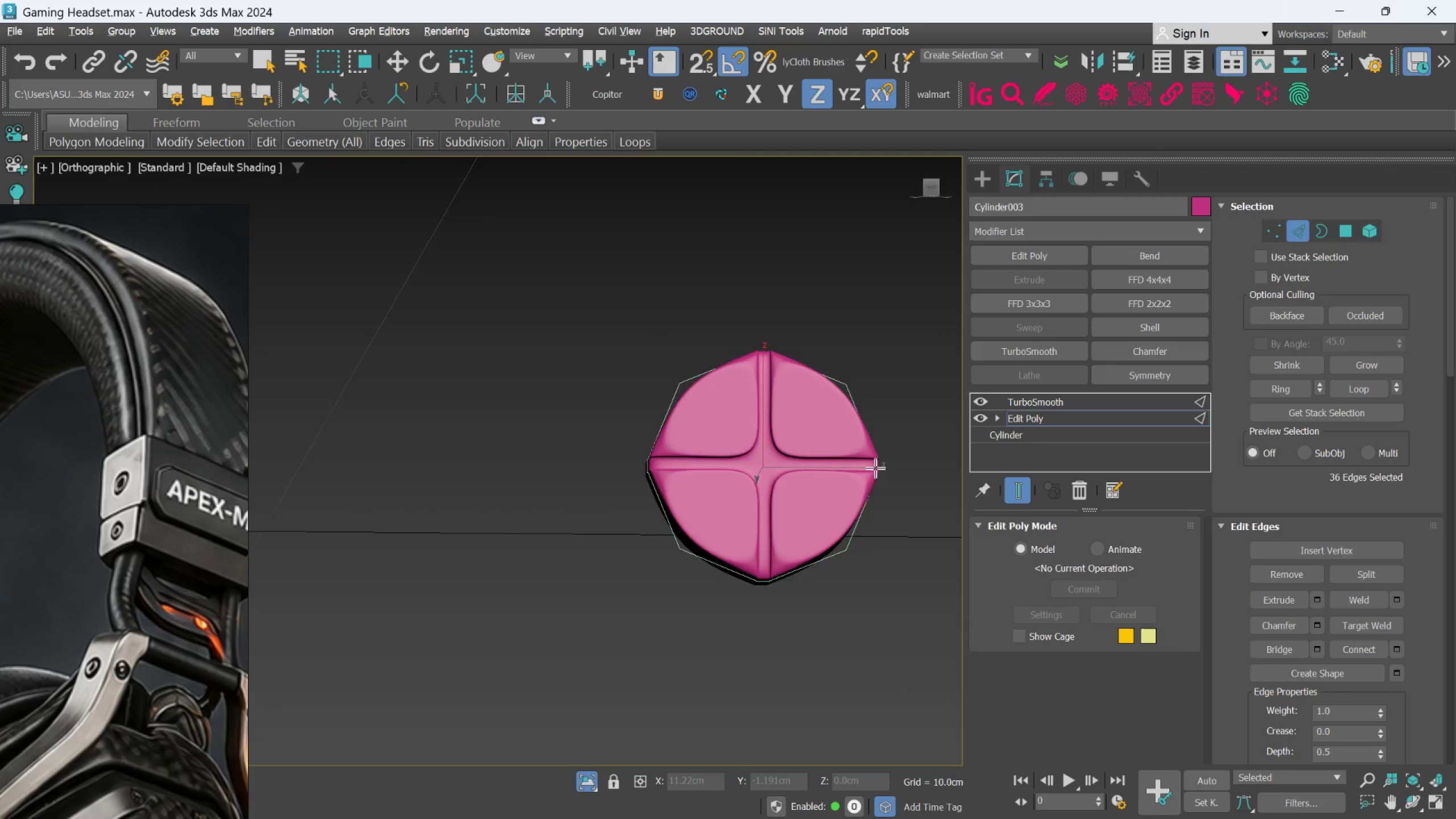 
hold_key(key=AltLeft, duration=0.94)
 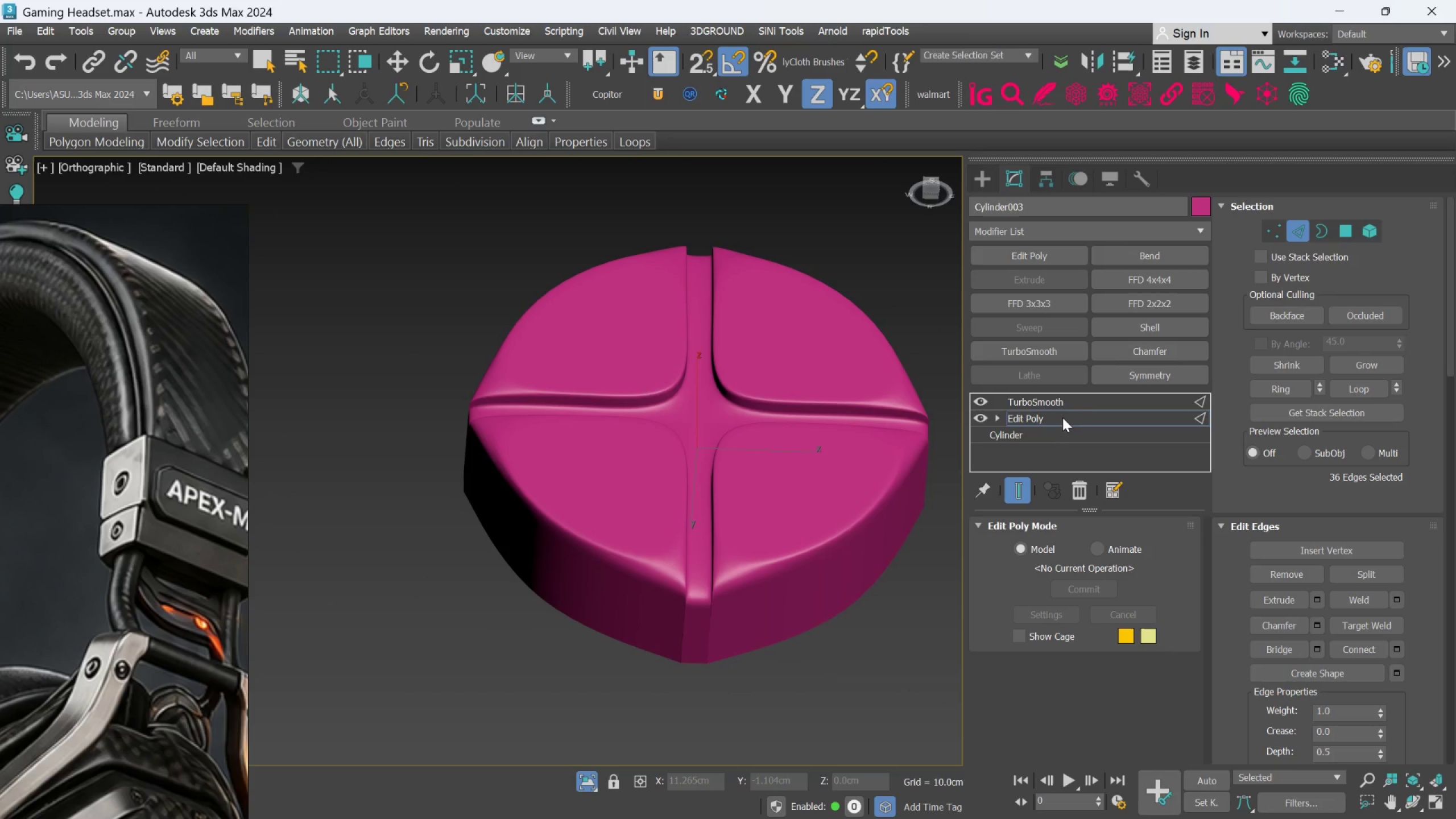 
scroll: coordinate [828, 486], scroll_direction: up, amount: 2.0
 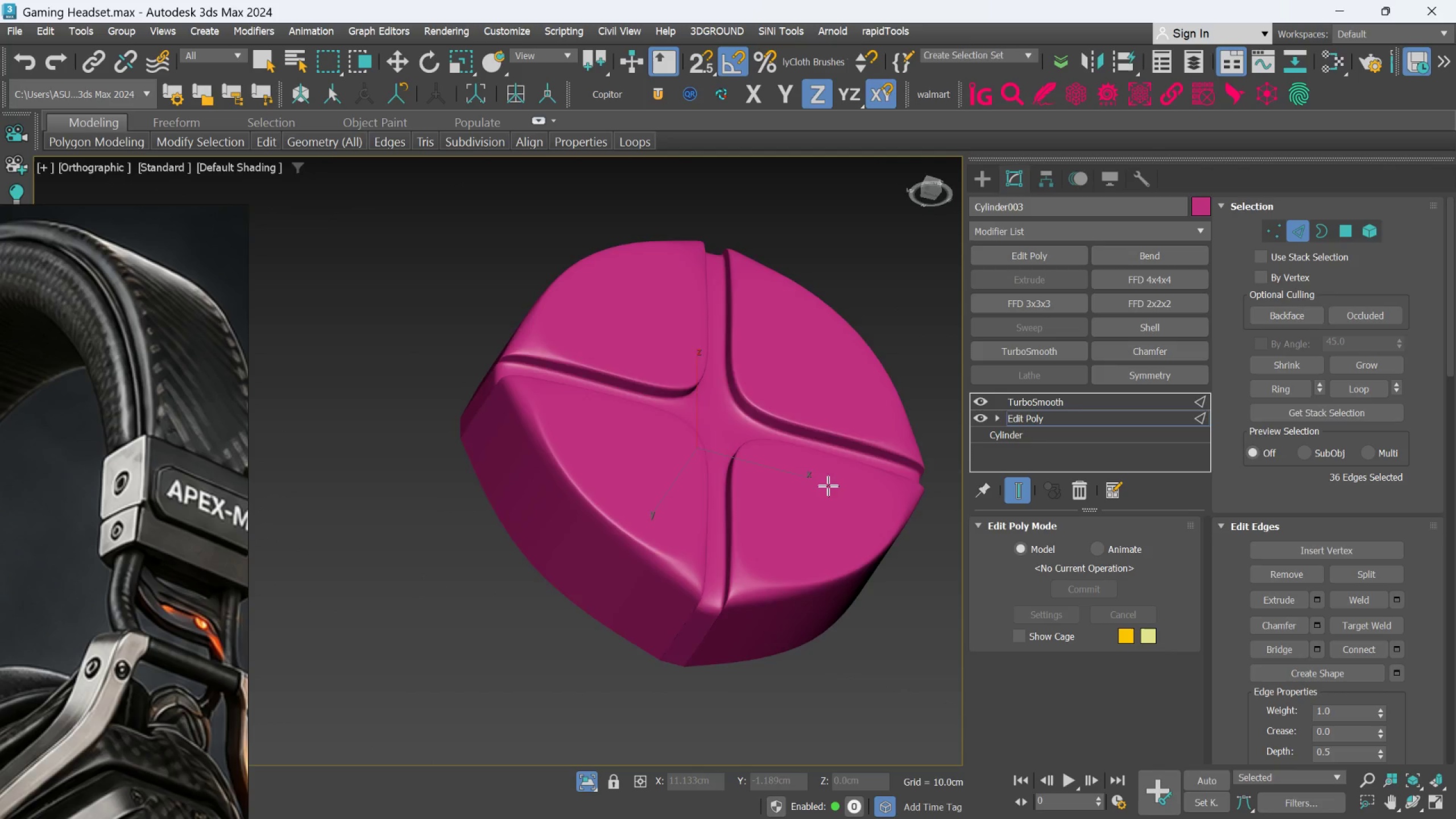 
left_click([1048, 406])
 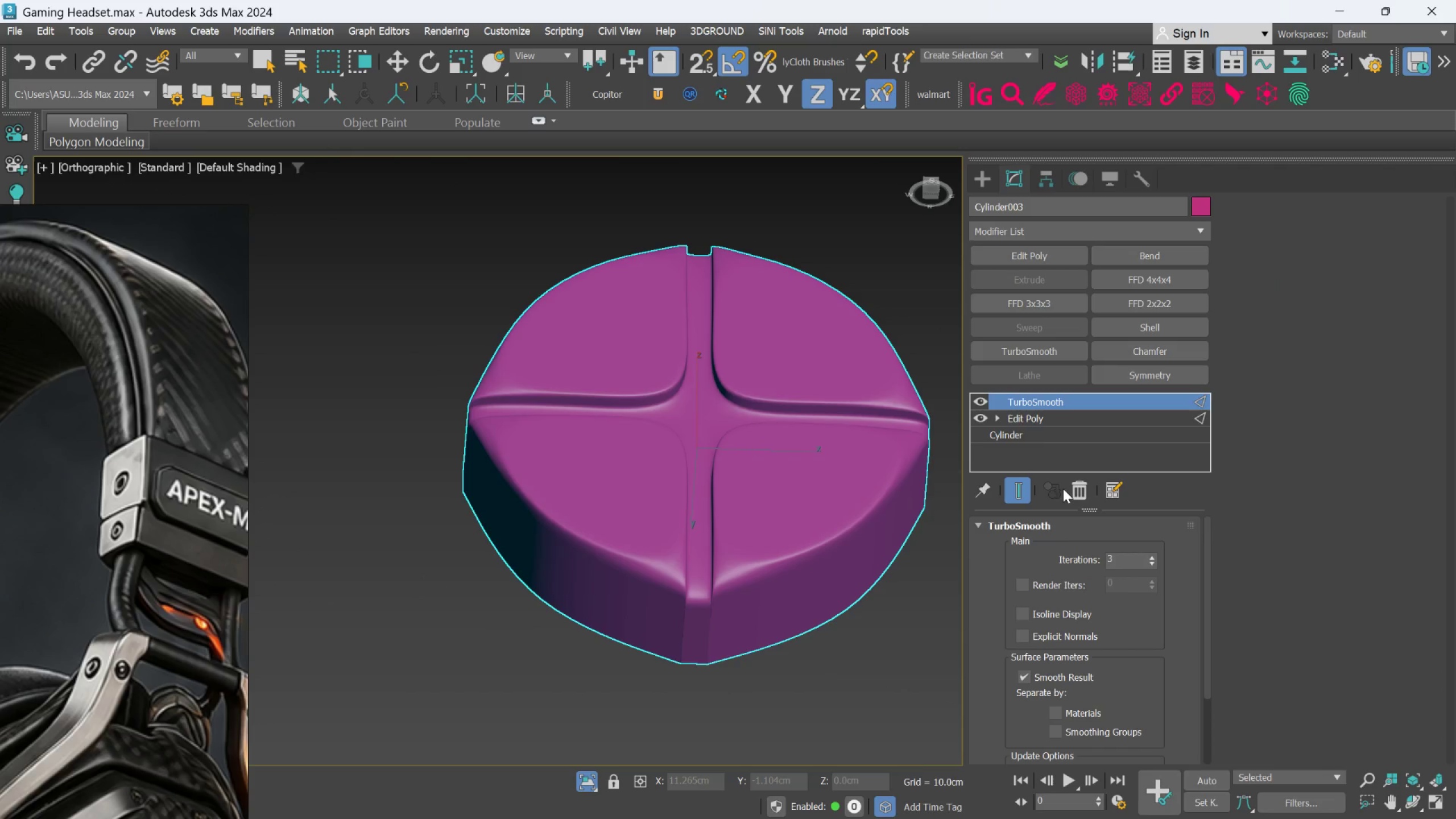 
left_click([1066, 492])
 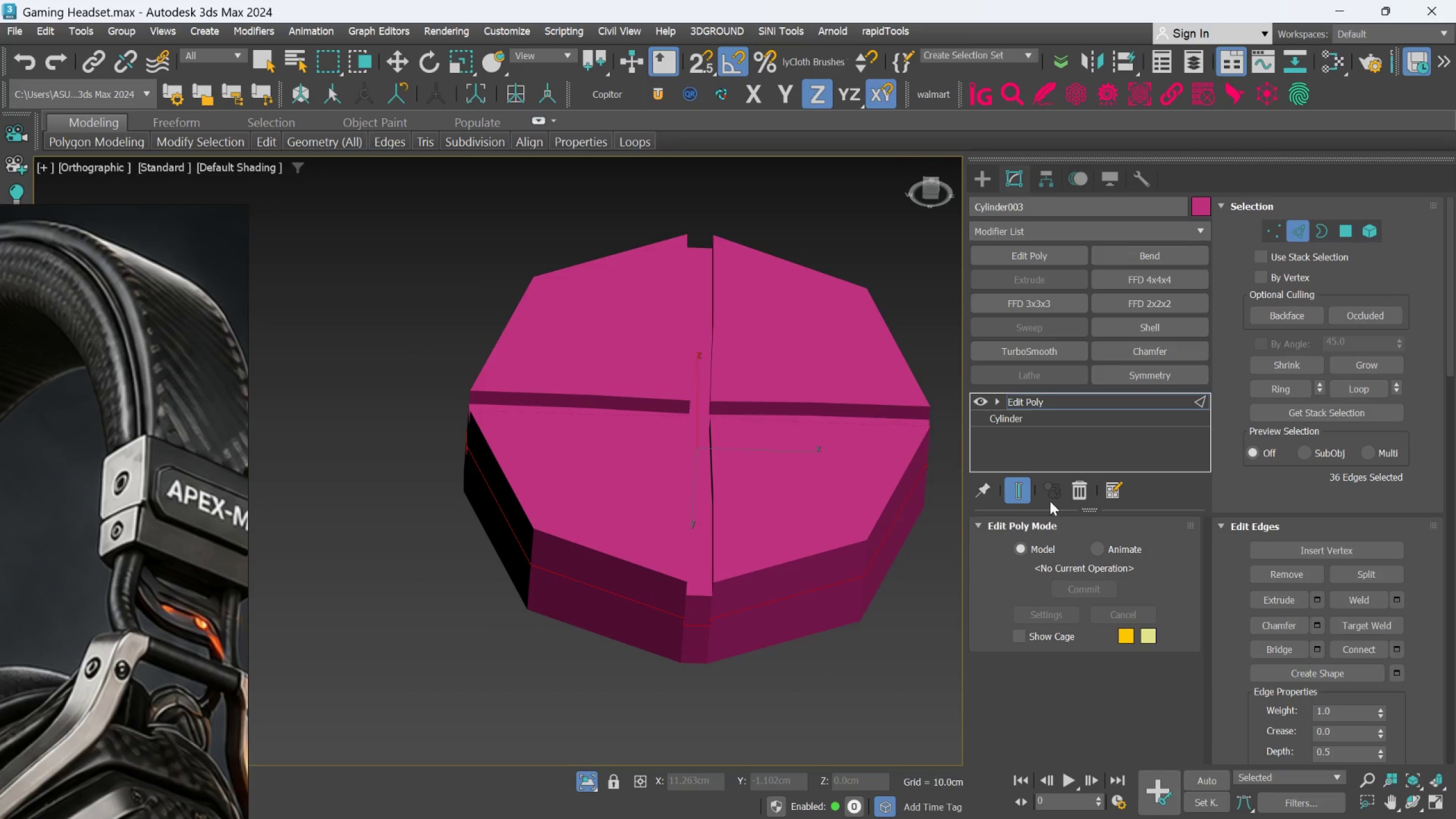 
left_click([1072, 490])
 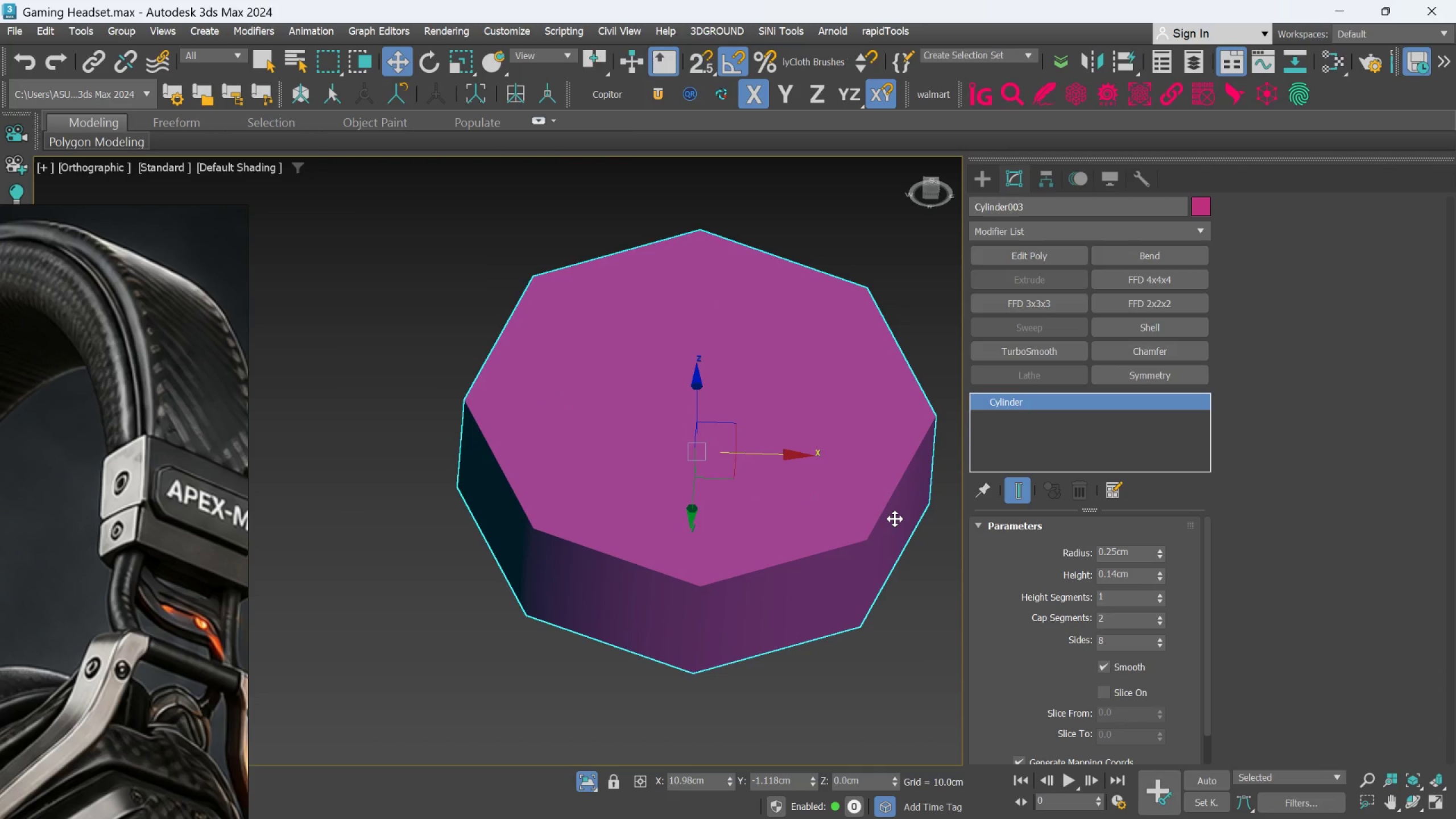 
key(Control+ControlLeft)
 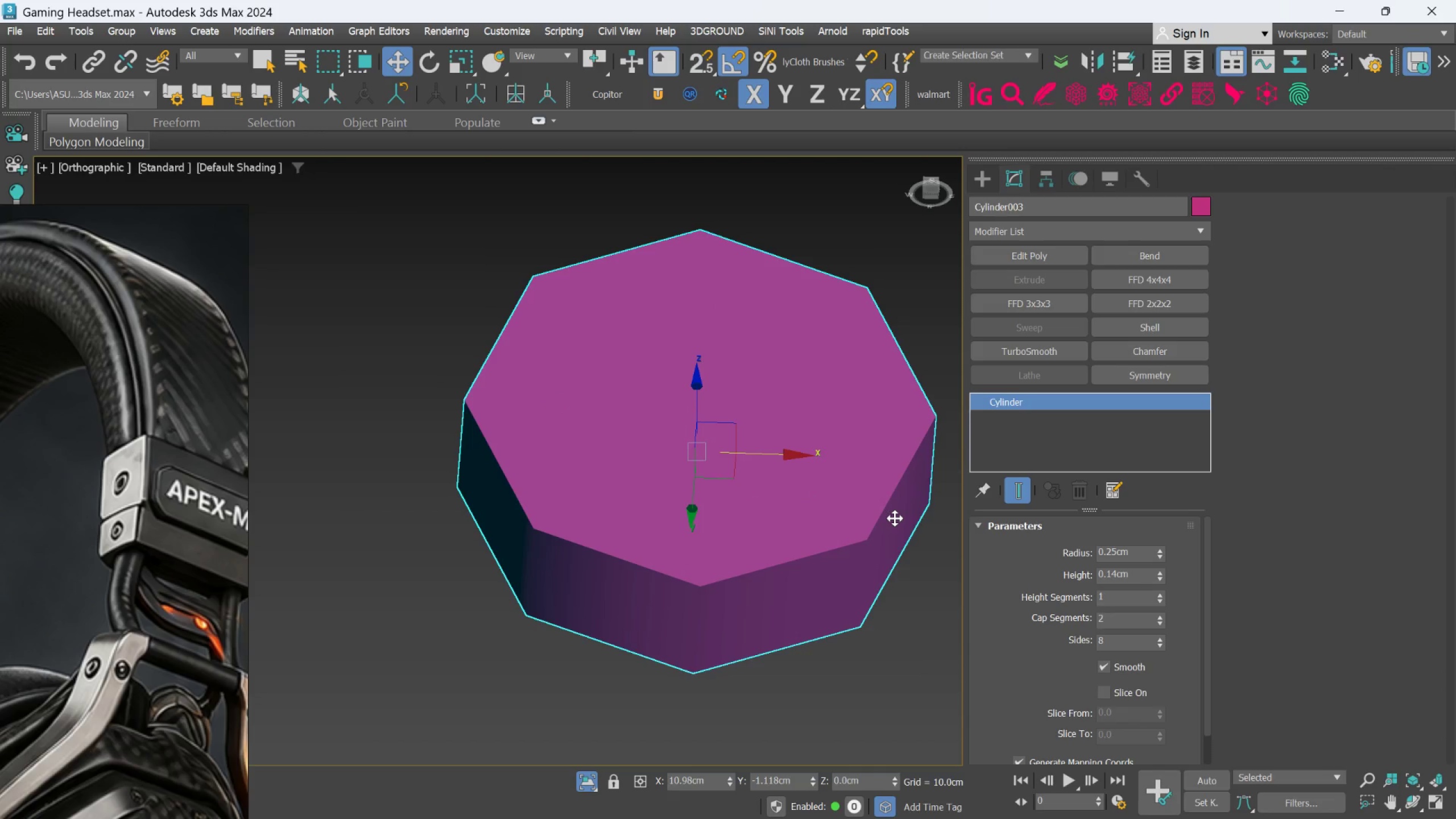 
key(Control+ControlLeft)
 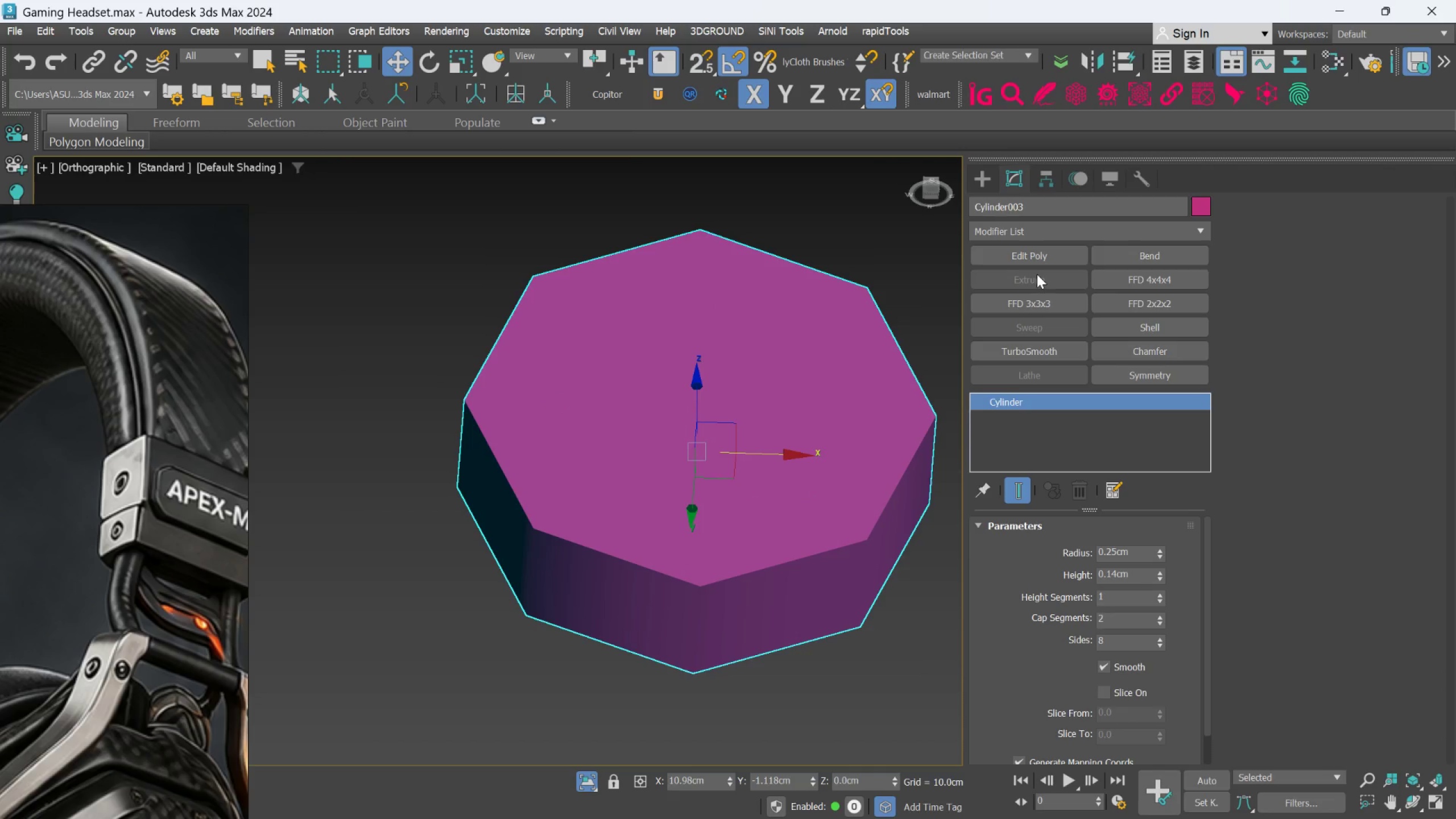 
key(F4)
 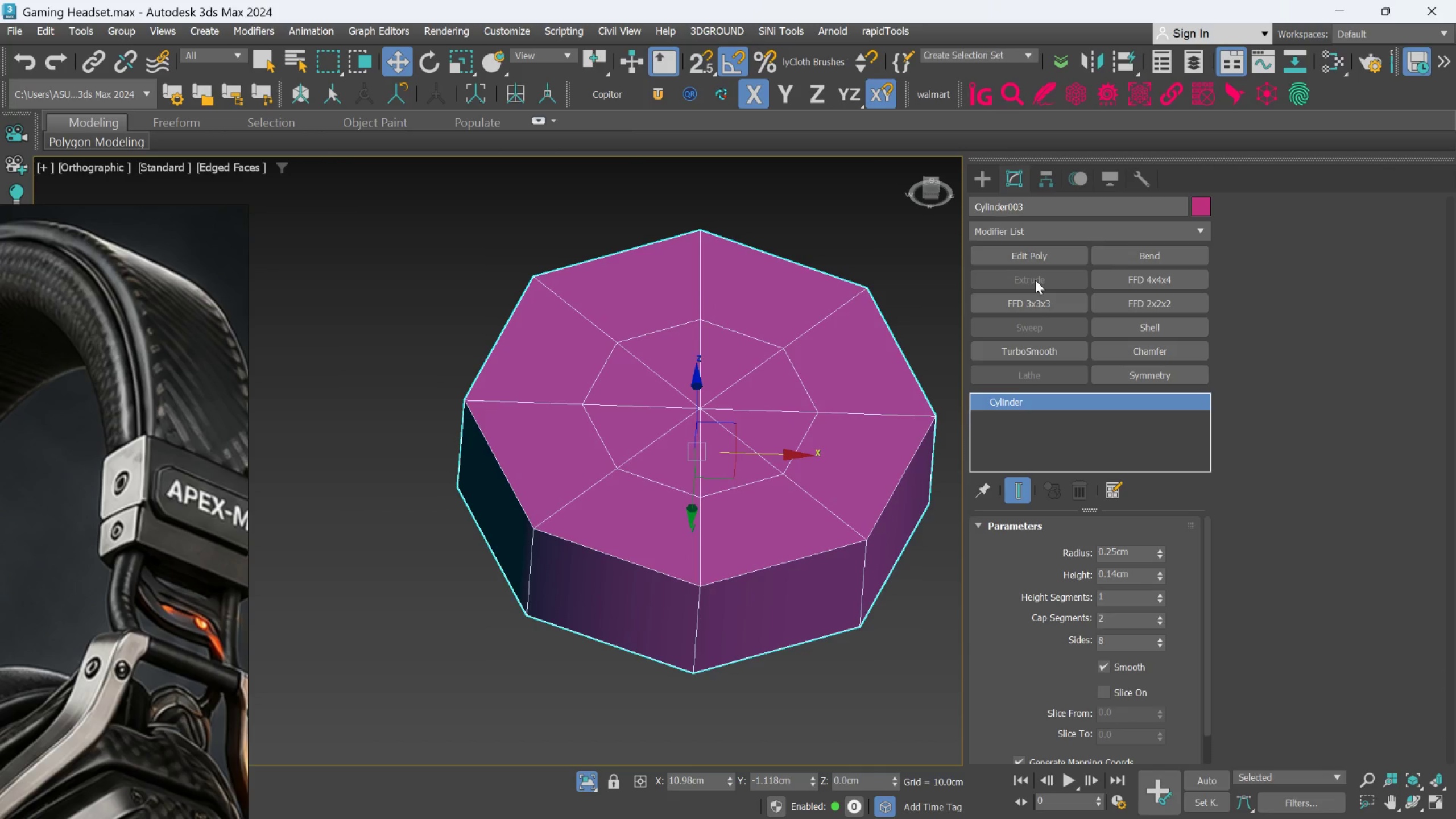 
left_click([1002, 253])
 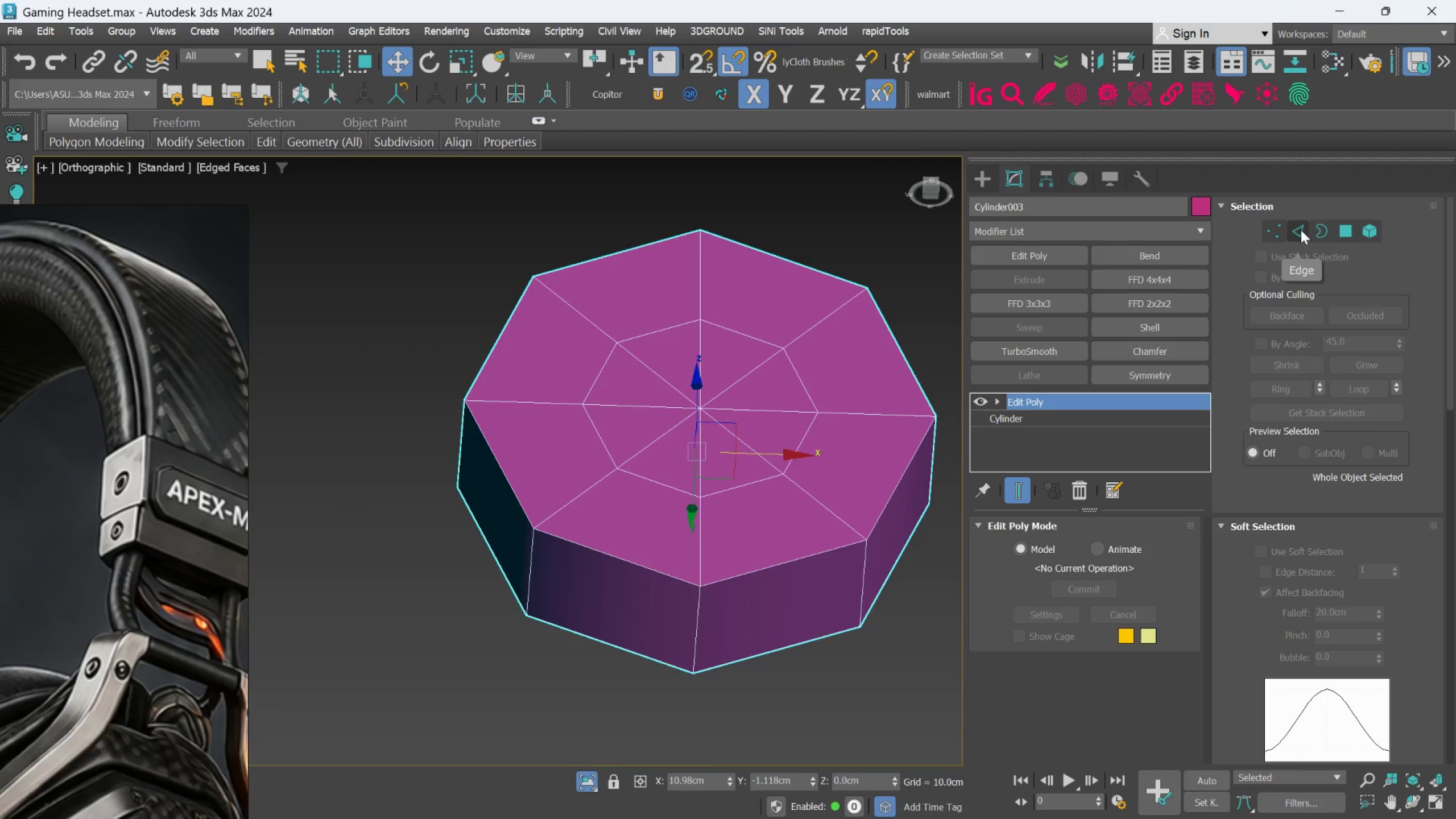 
left_click([1301, 230])
 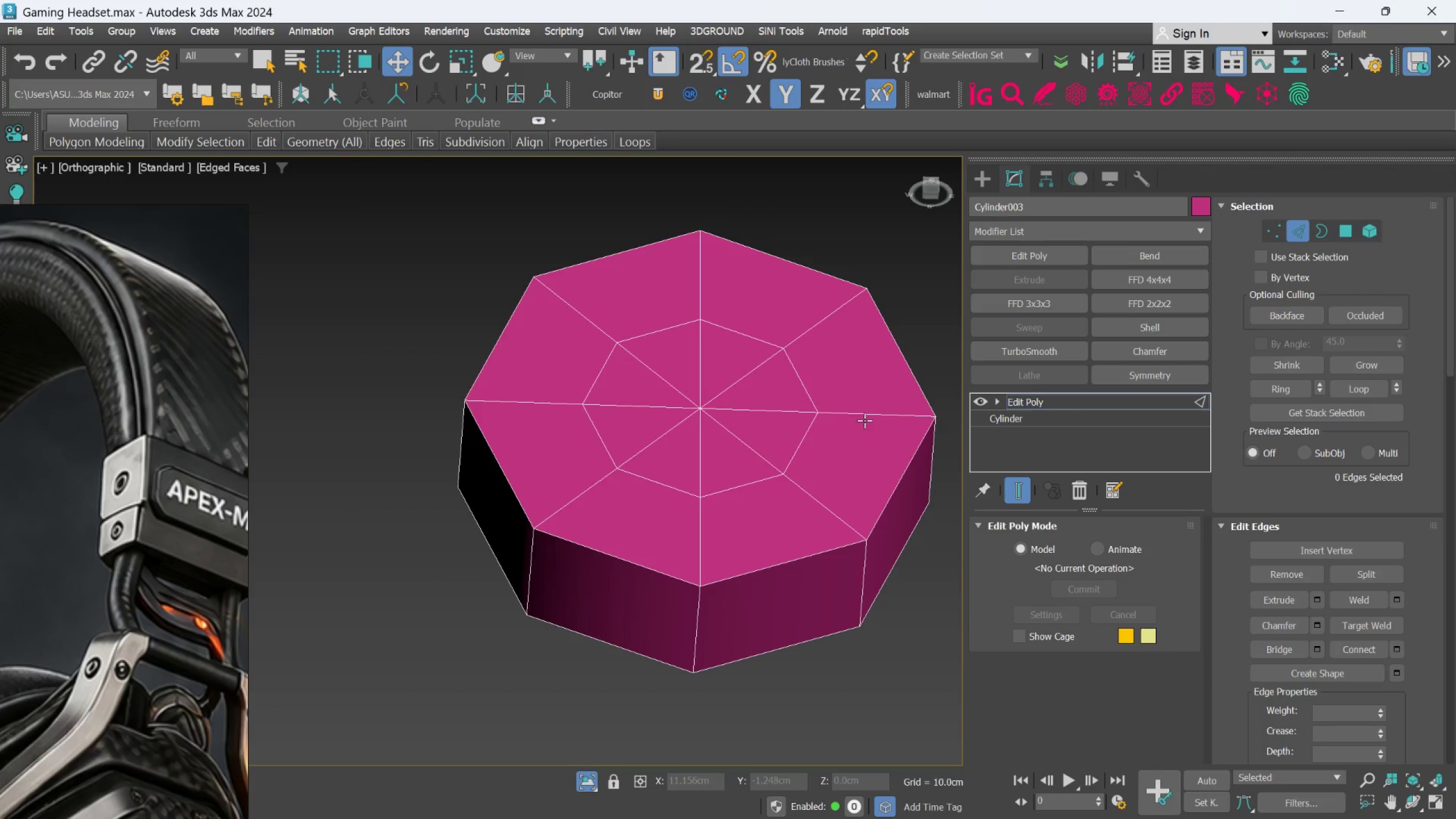 
double_click([866, 414])
 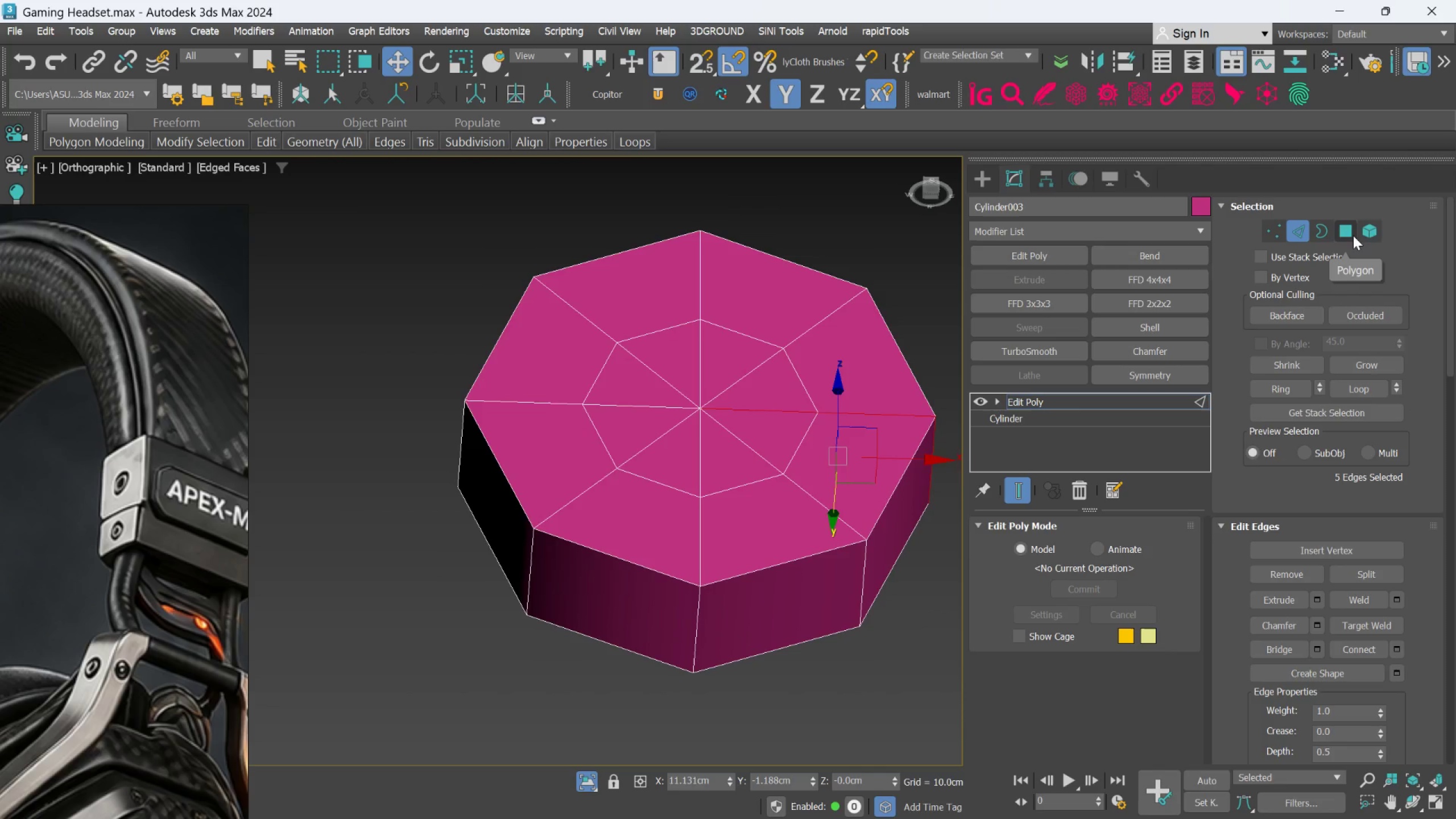 
left_click([874, 457])
 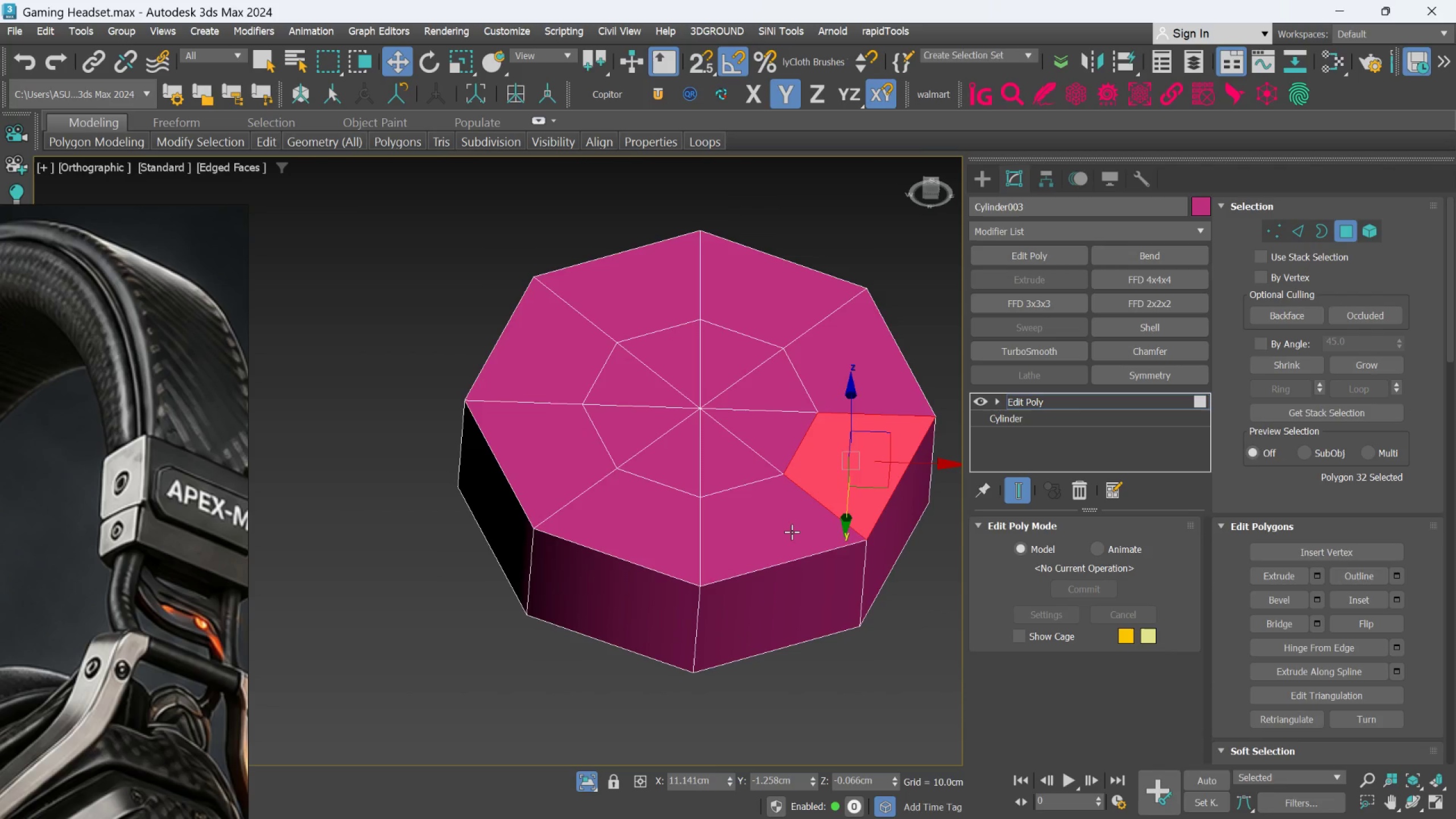 
hold_key(key=ControlLeft, duration=0.55)
double_click([791, 532])
 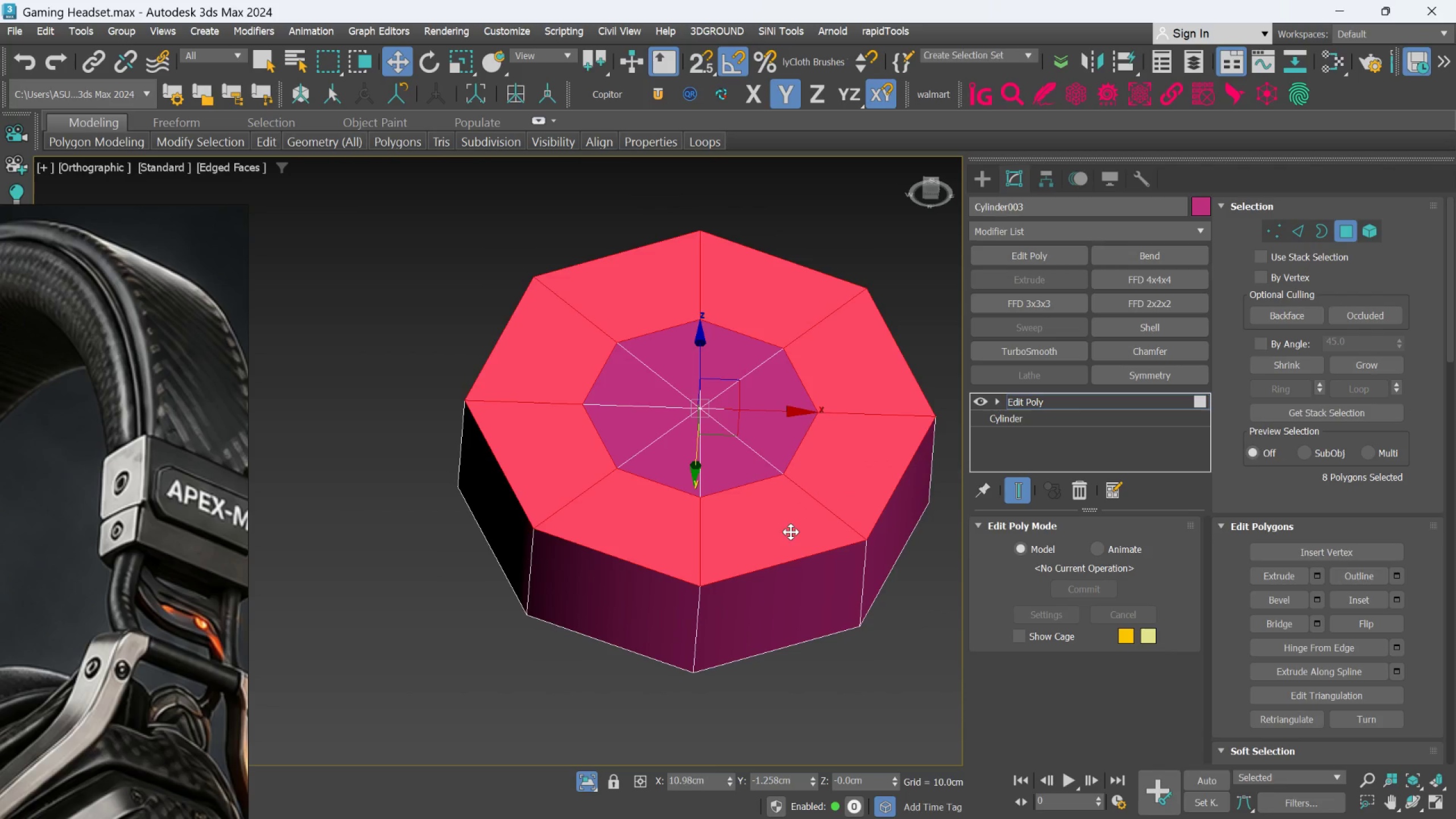 
hold_key(key=ControlLeft, duration=3.05)
 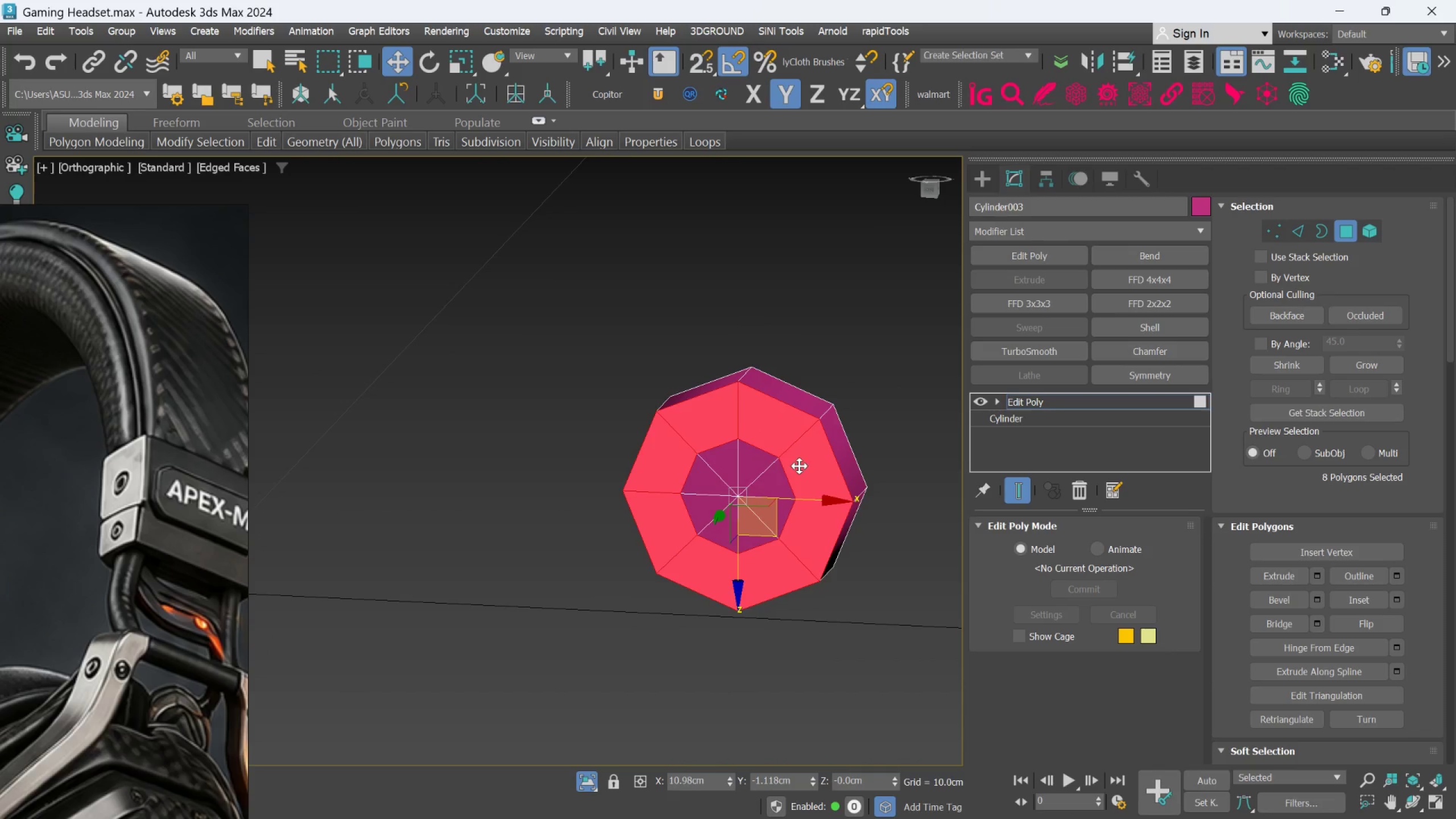 
key(Delete)
 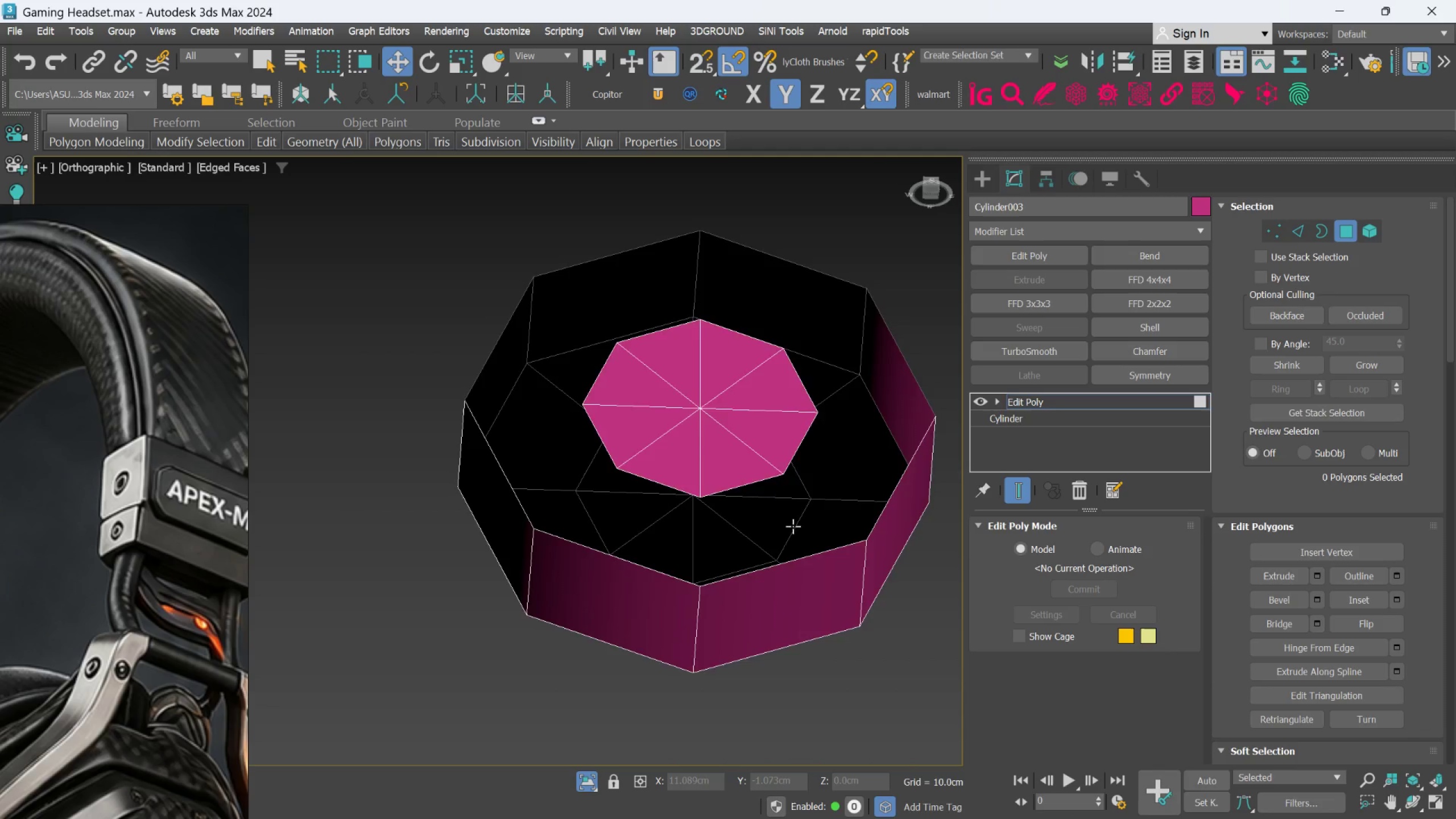 
scroll: coordinate [793, 526], scroll_direction: down, amount: 2.0
 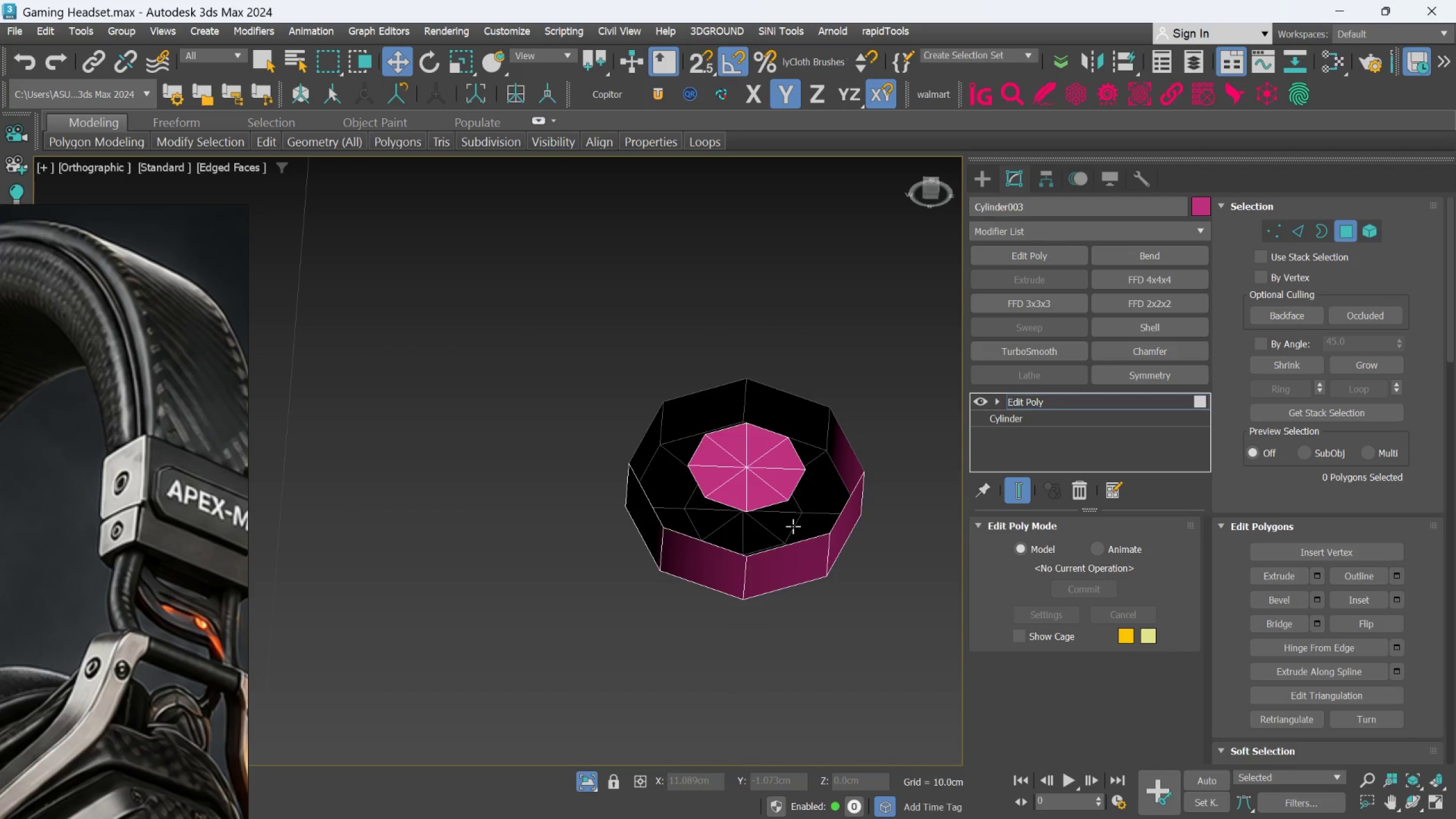 
hold_key(key=AltLeft, duration=0.5)
 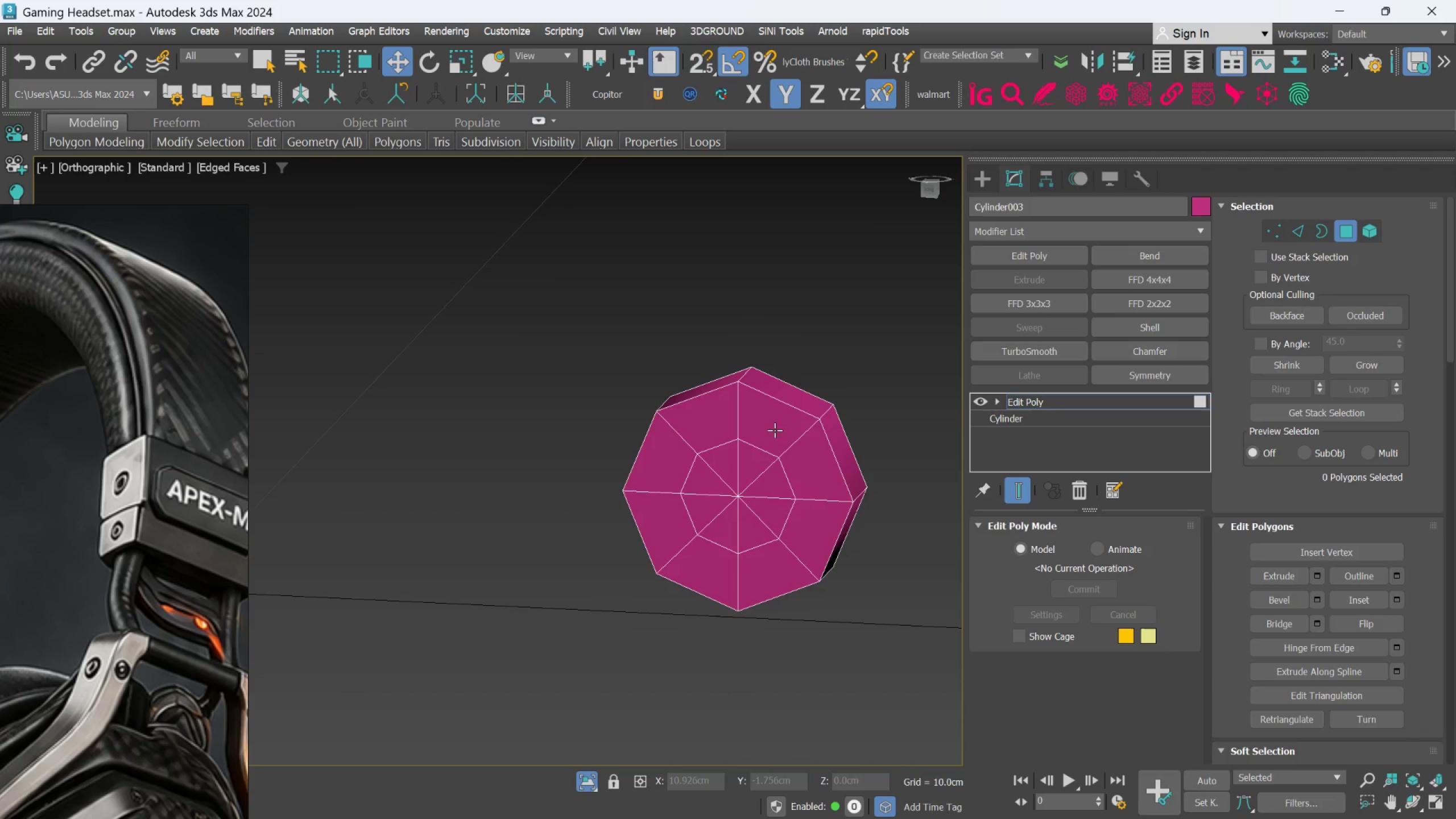 
left_click([774, 431])
 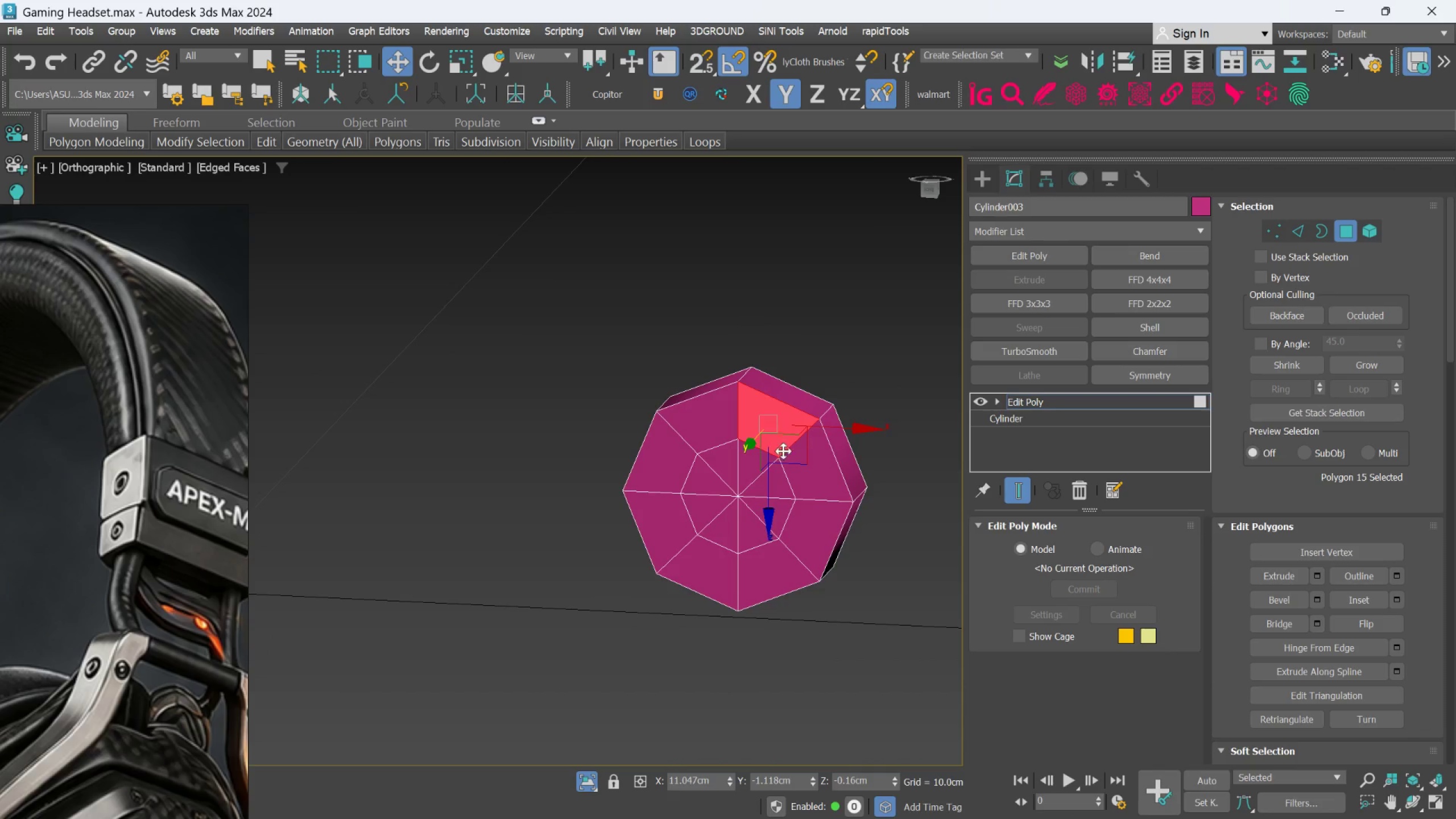 
hold_key(key=ControlLeft, duration=0.53)
double_click([799, 466])
 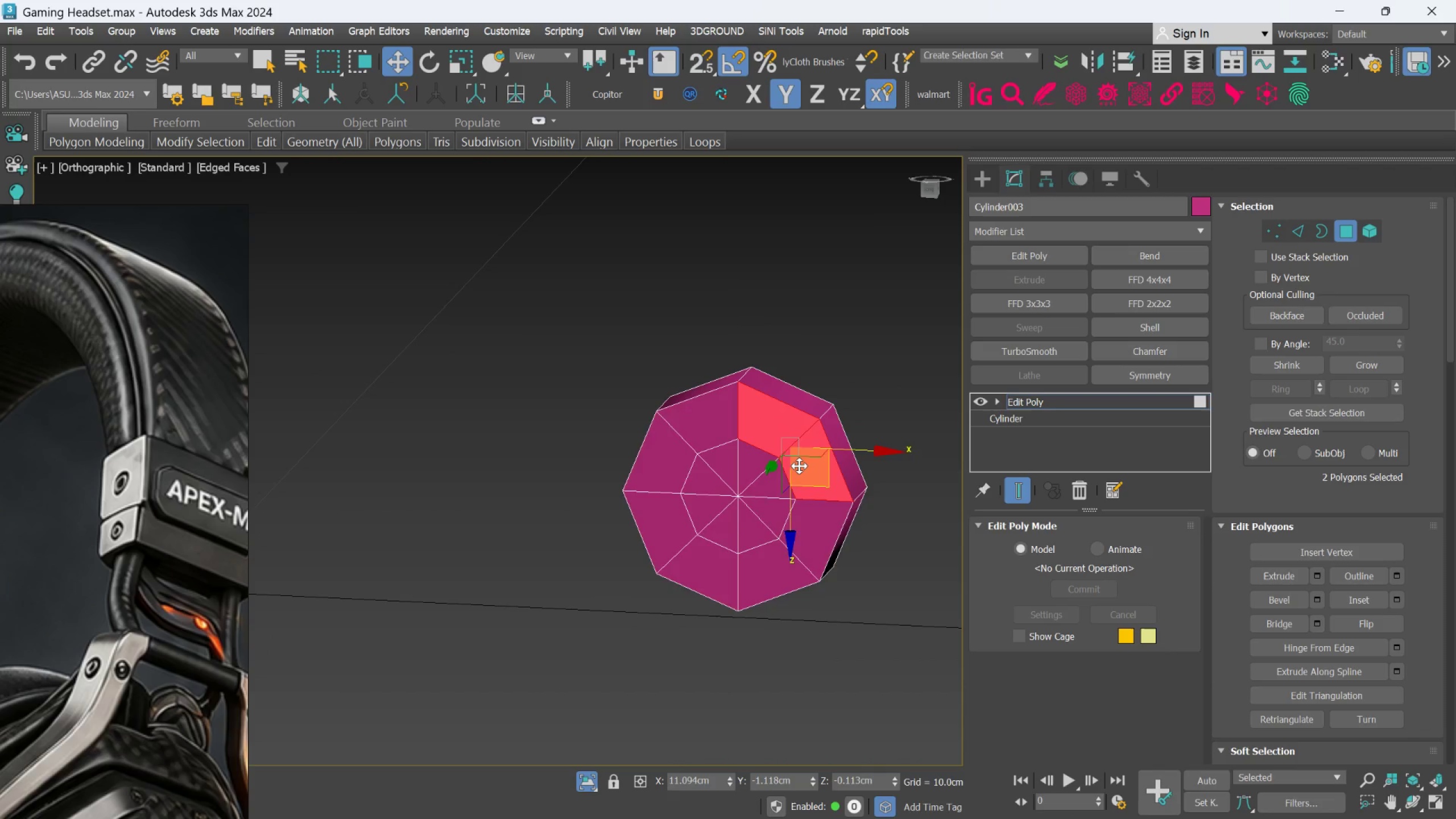 
triple_click([799, 466])
 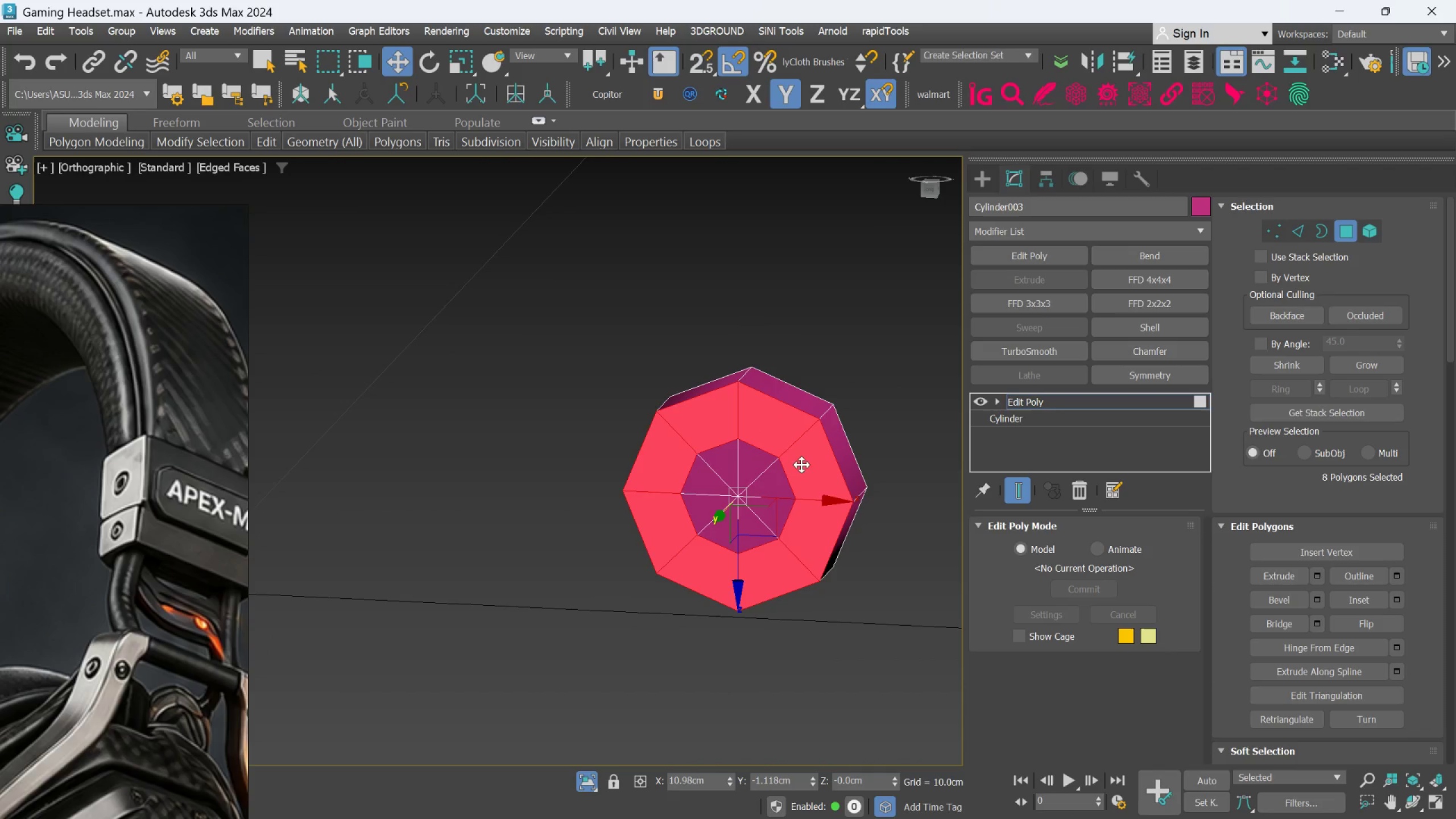 
key(Delete)
 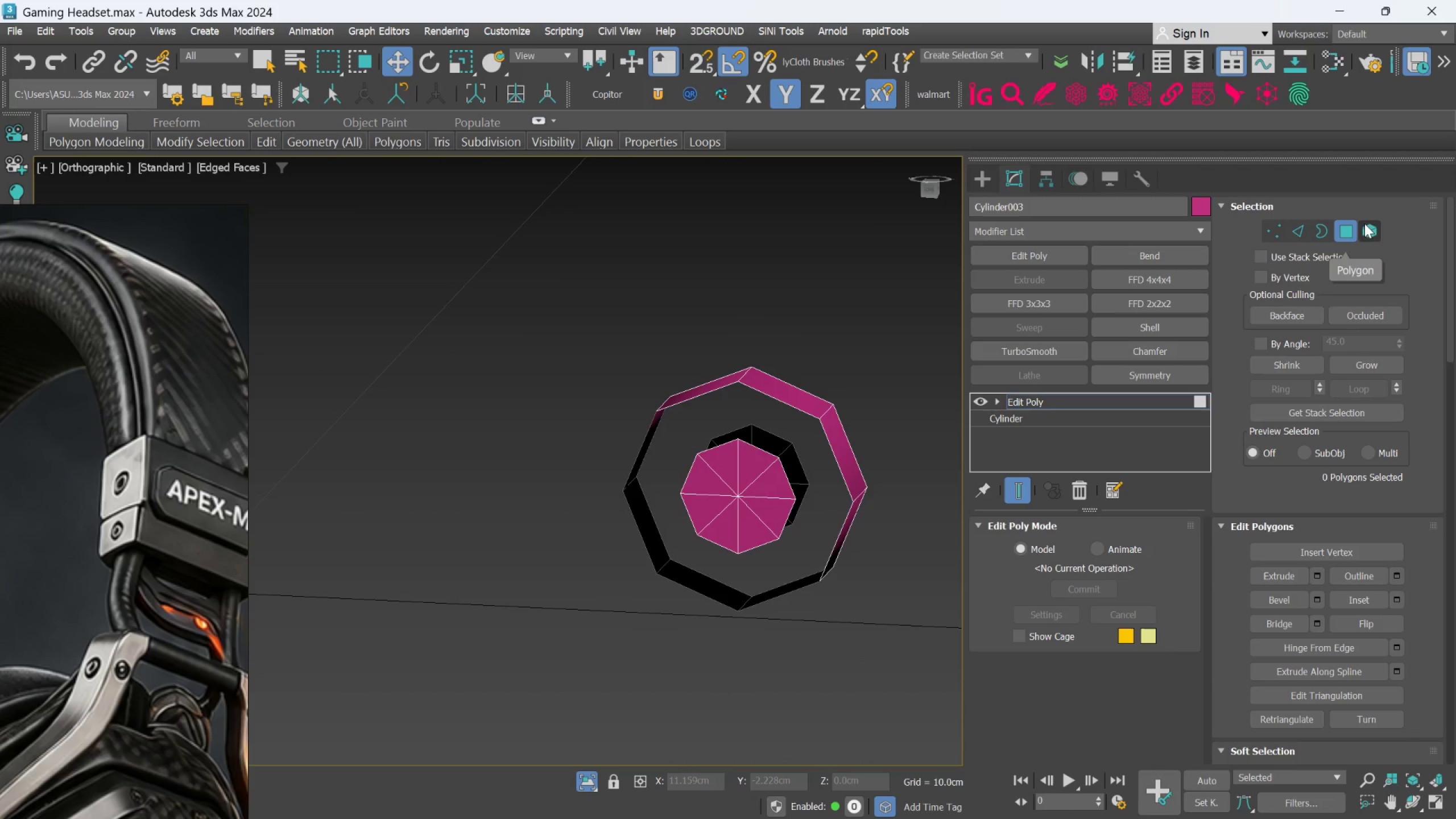 
left_click([1368, 220])
 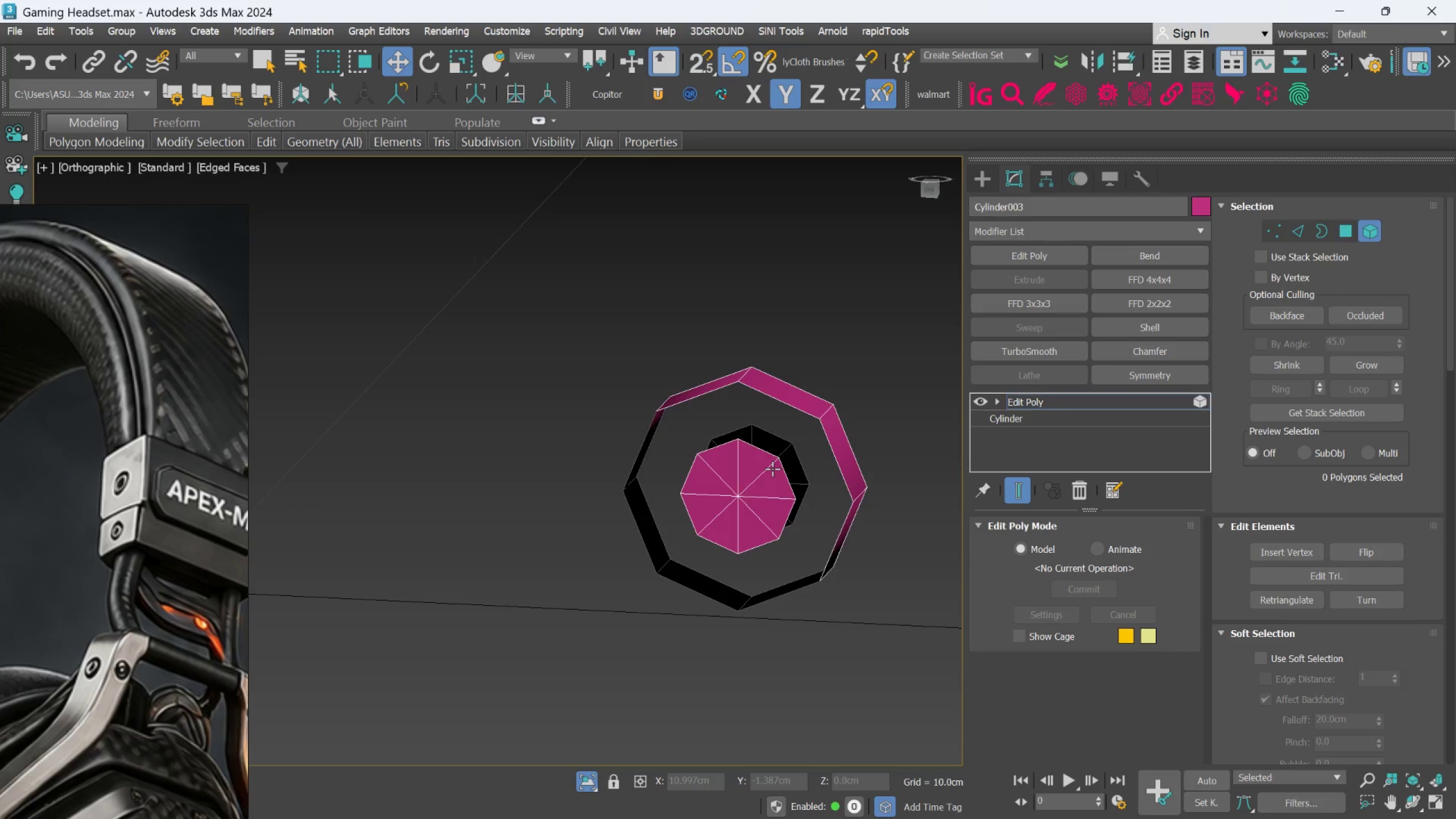 
wait(27.59)
 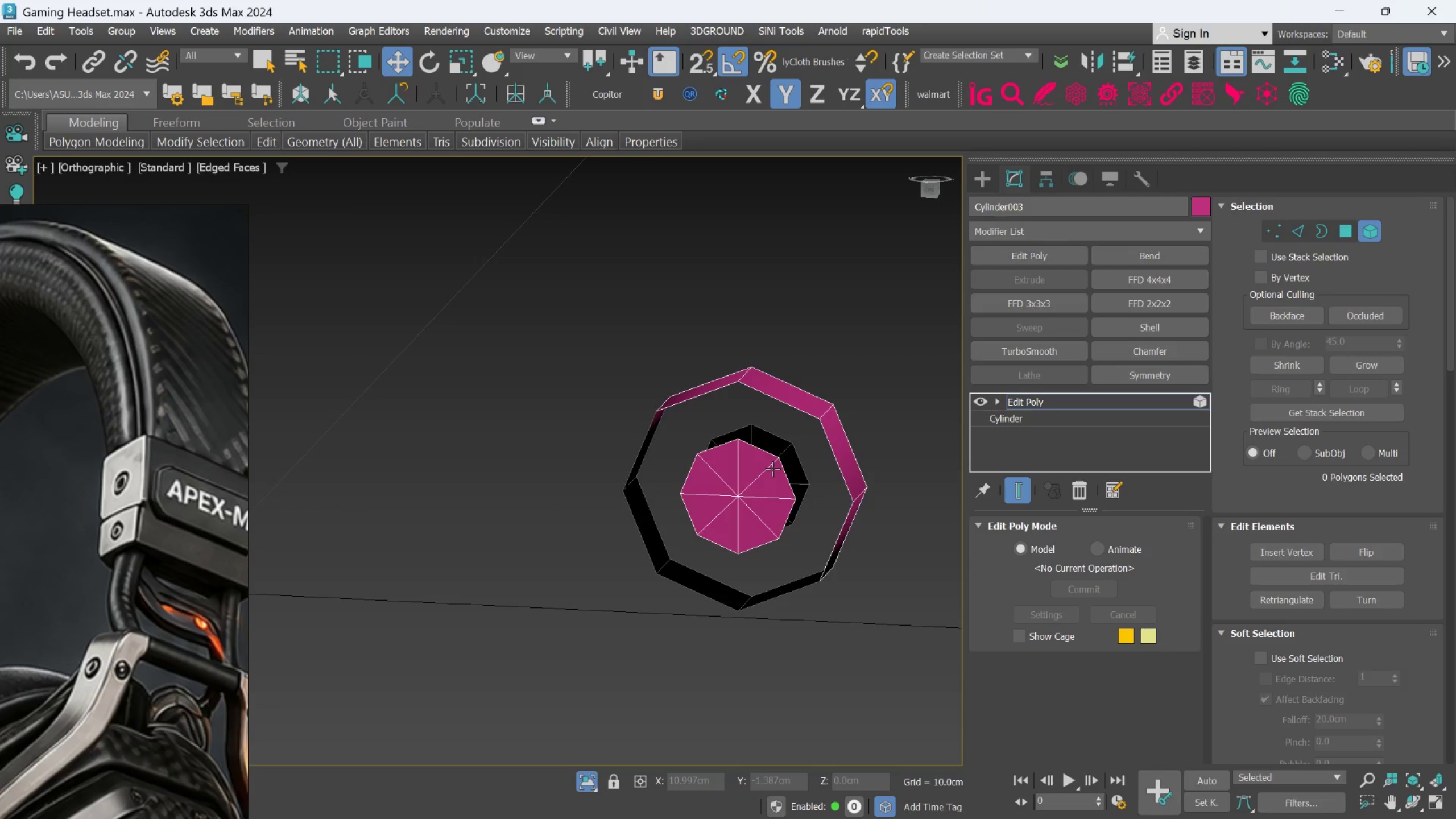 
left_click([783, 467])
 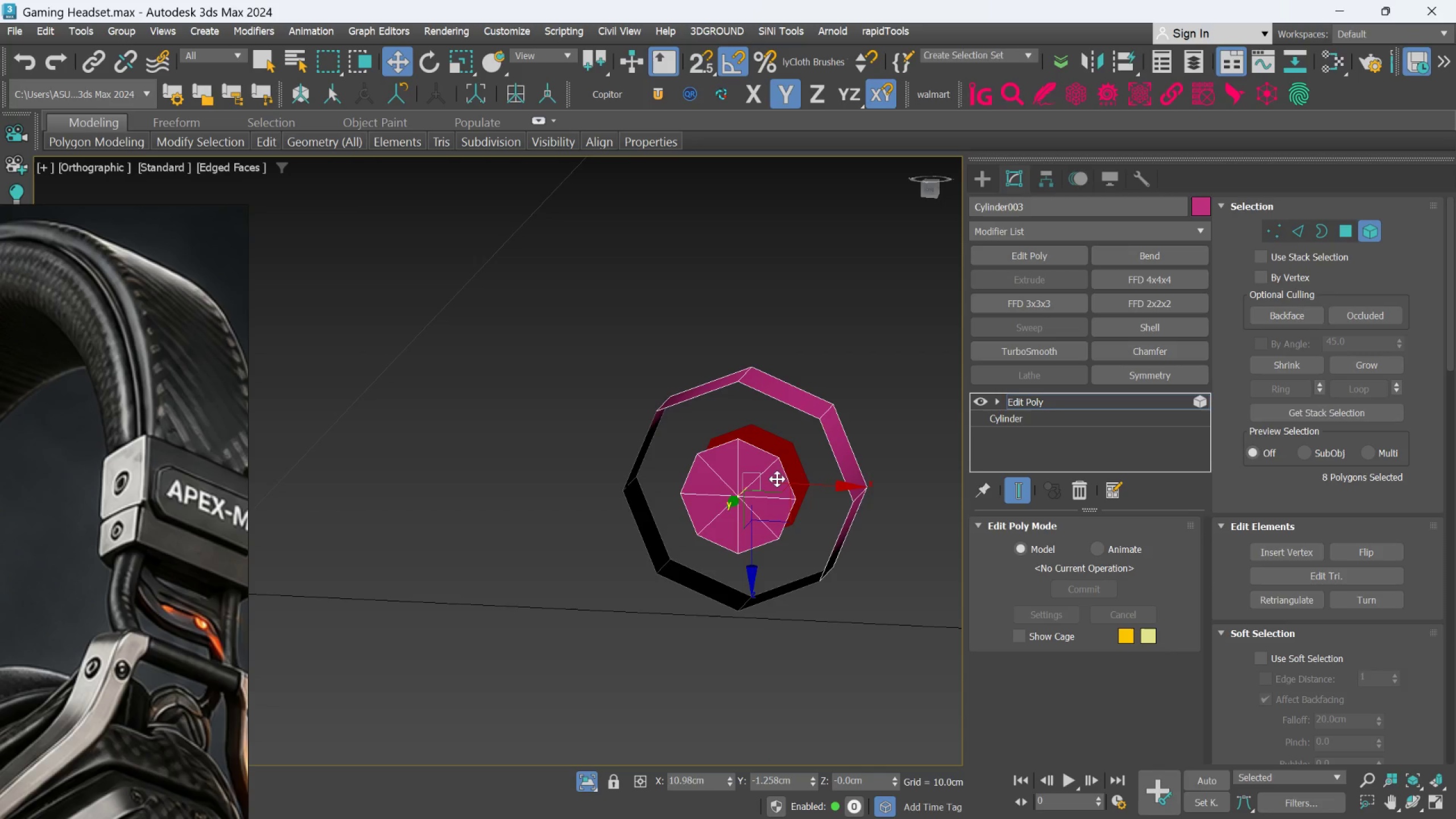 
hold_key(key=ControlLeft, duration=0.45)
left_click([775, 481])
 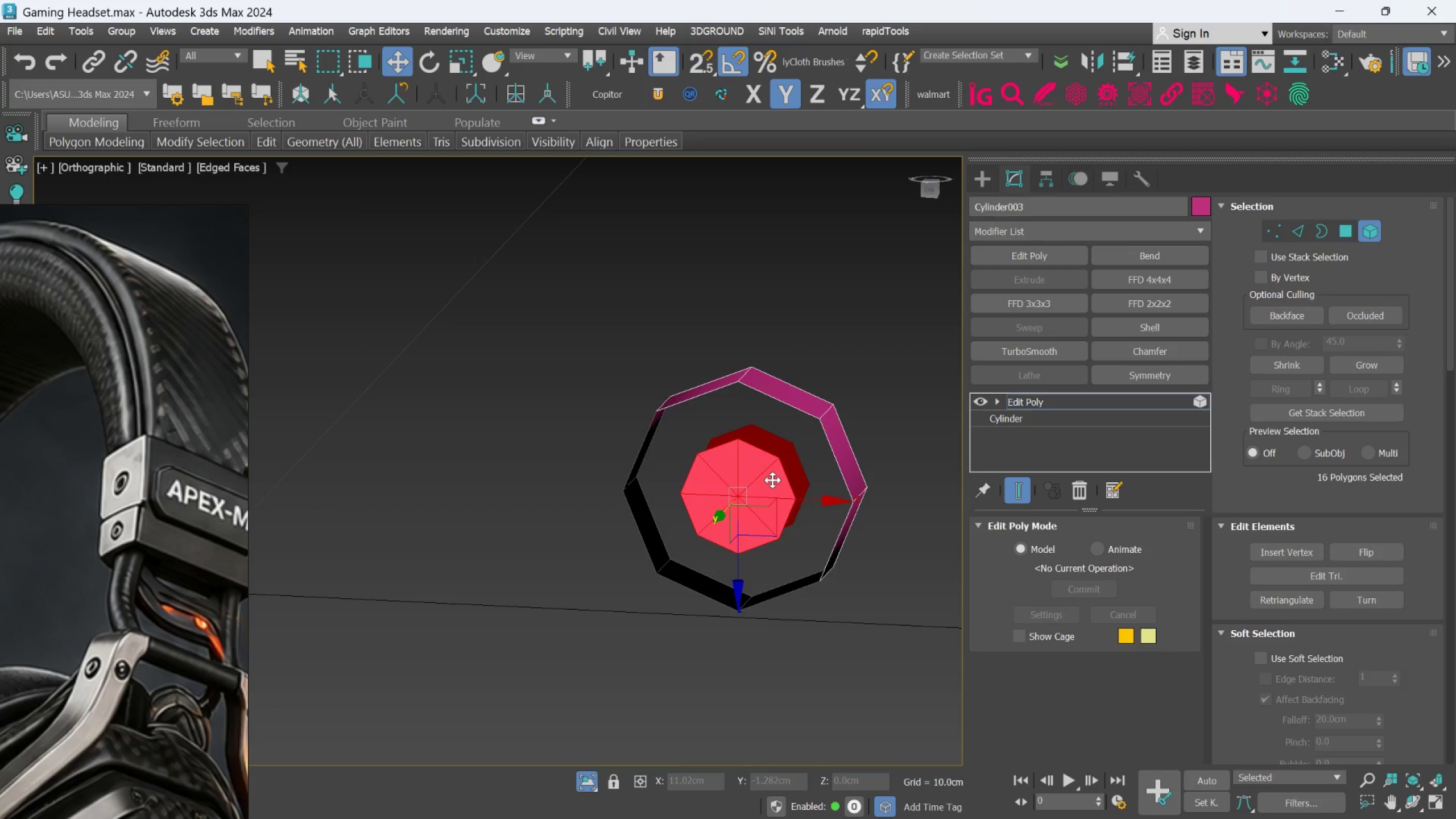 
key(Delete)
 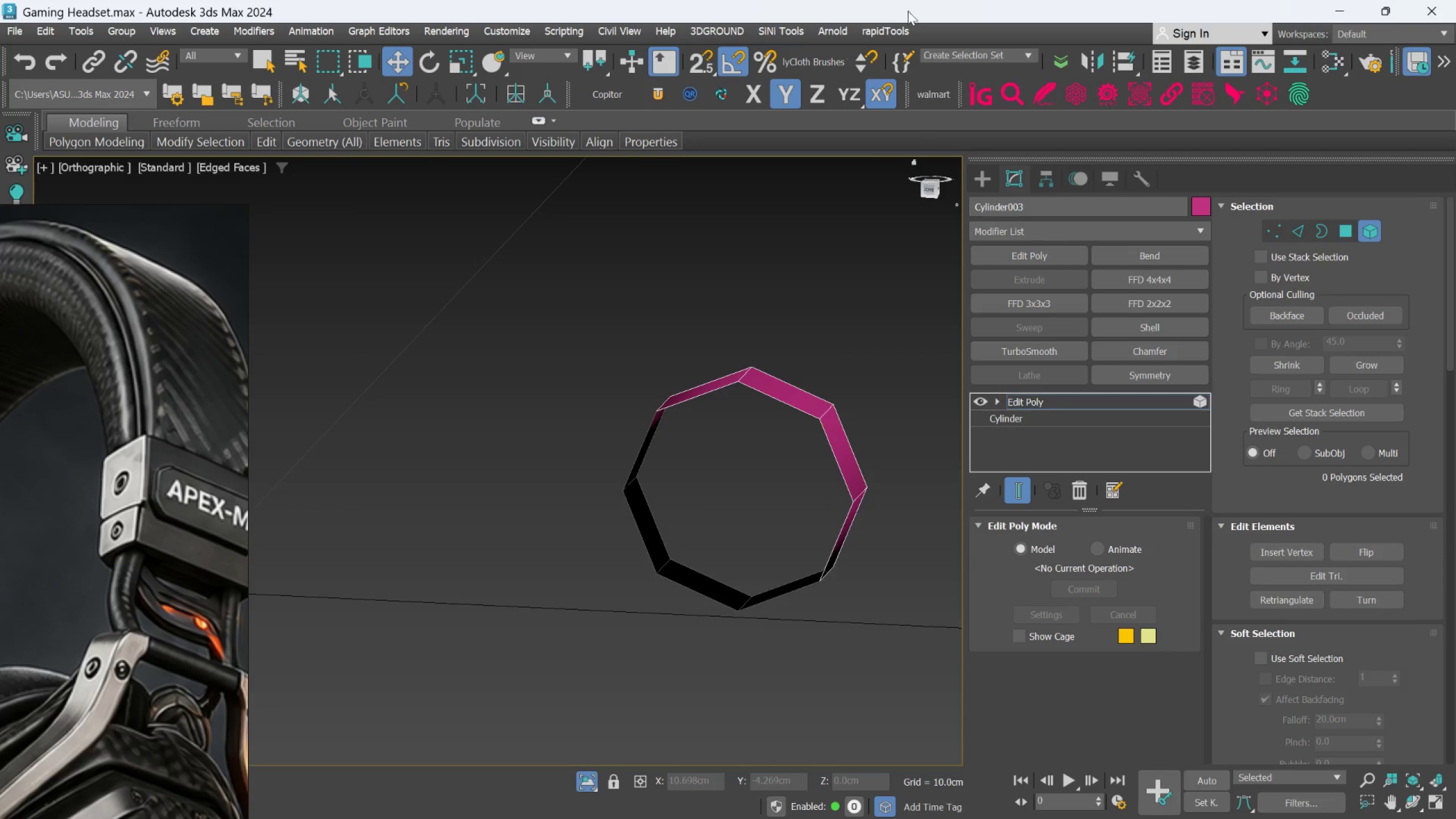 
hold_key(key=AltLeft, duration=0.45)
 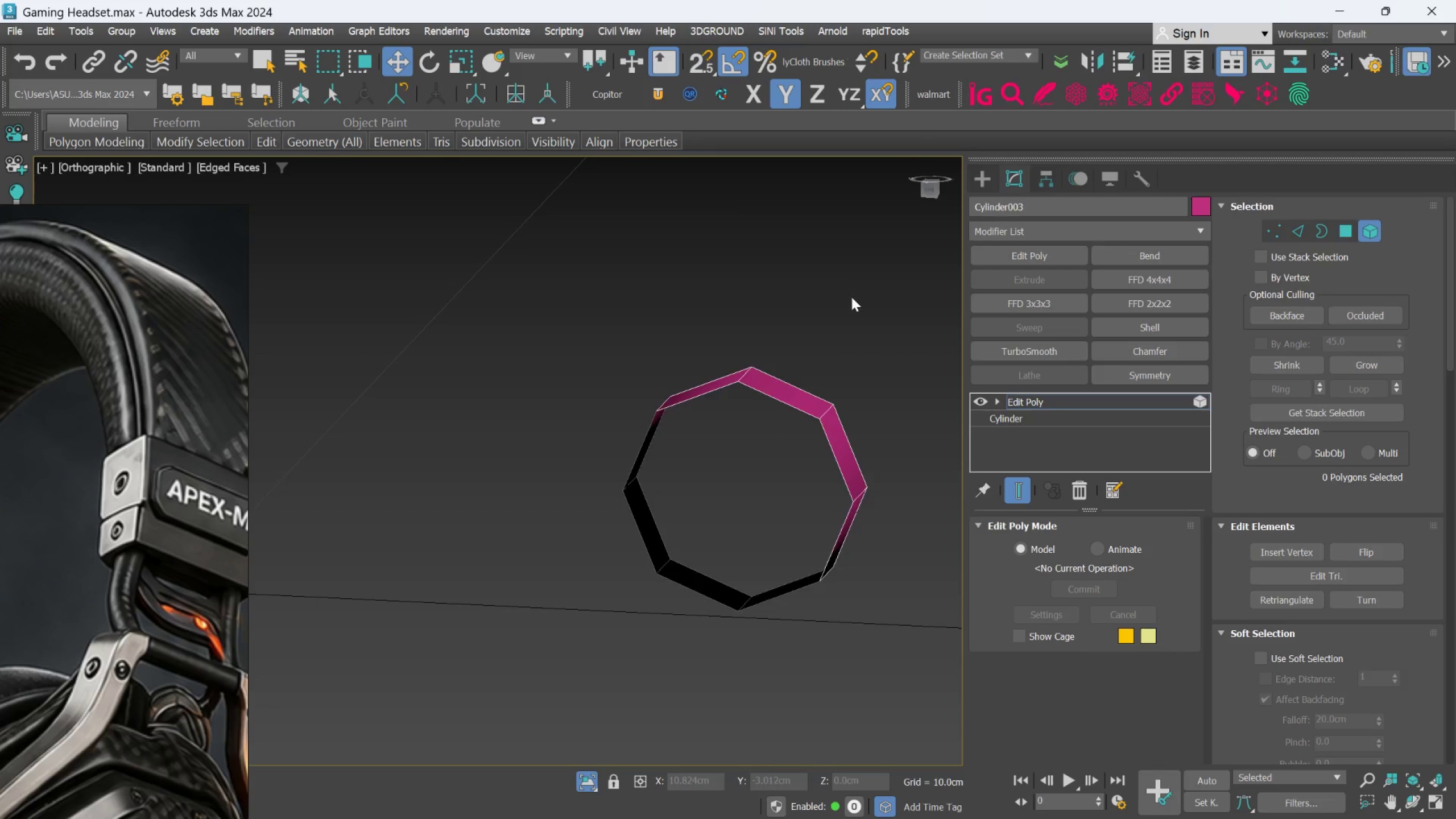 
hold_key(key=AltLeft, duration=0.92)
scroll: coordinate [783, 425], scroll_direction: down, amount: 1.0
 